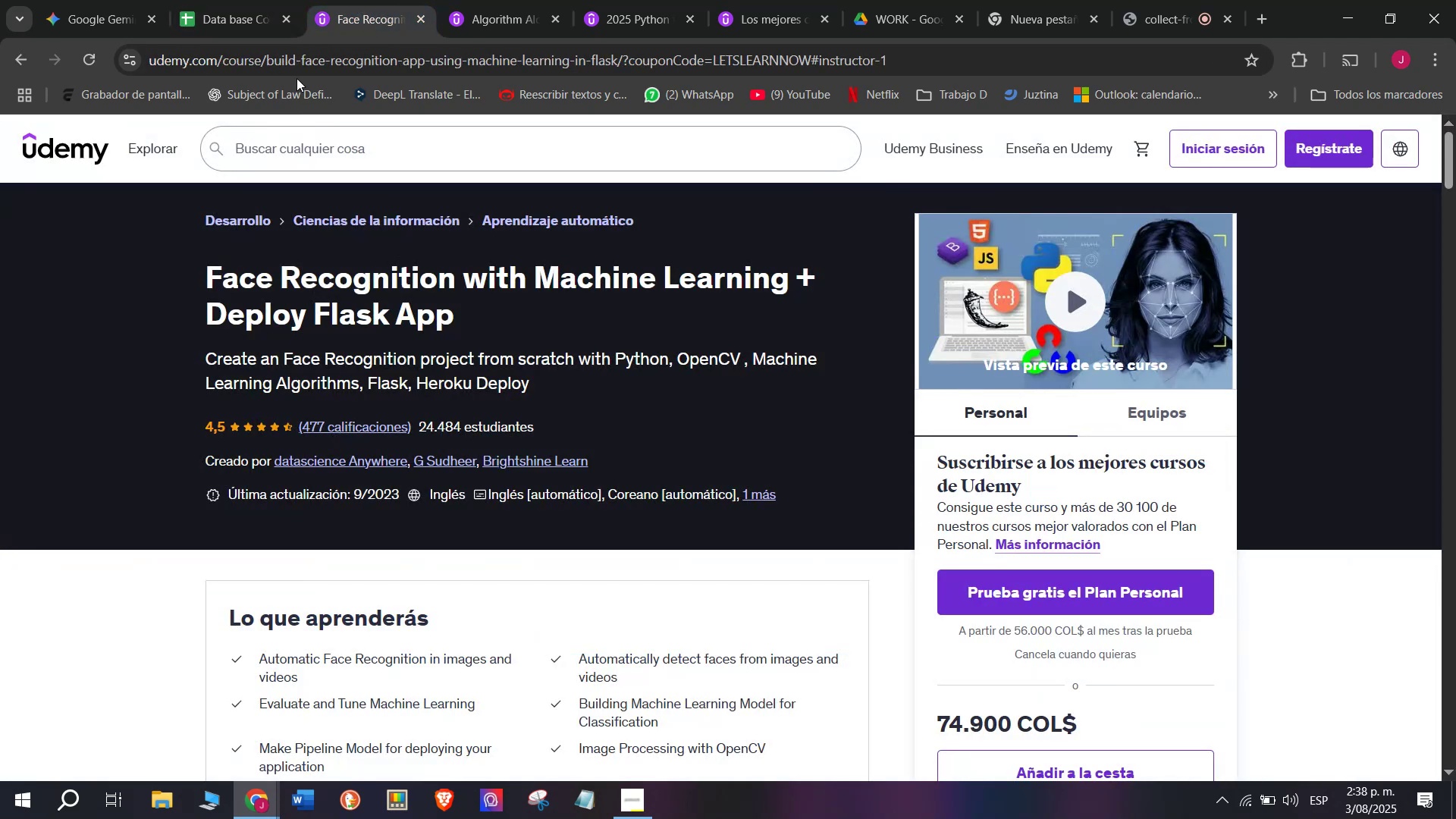 
left_click([229, 0])
 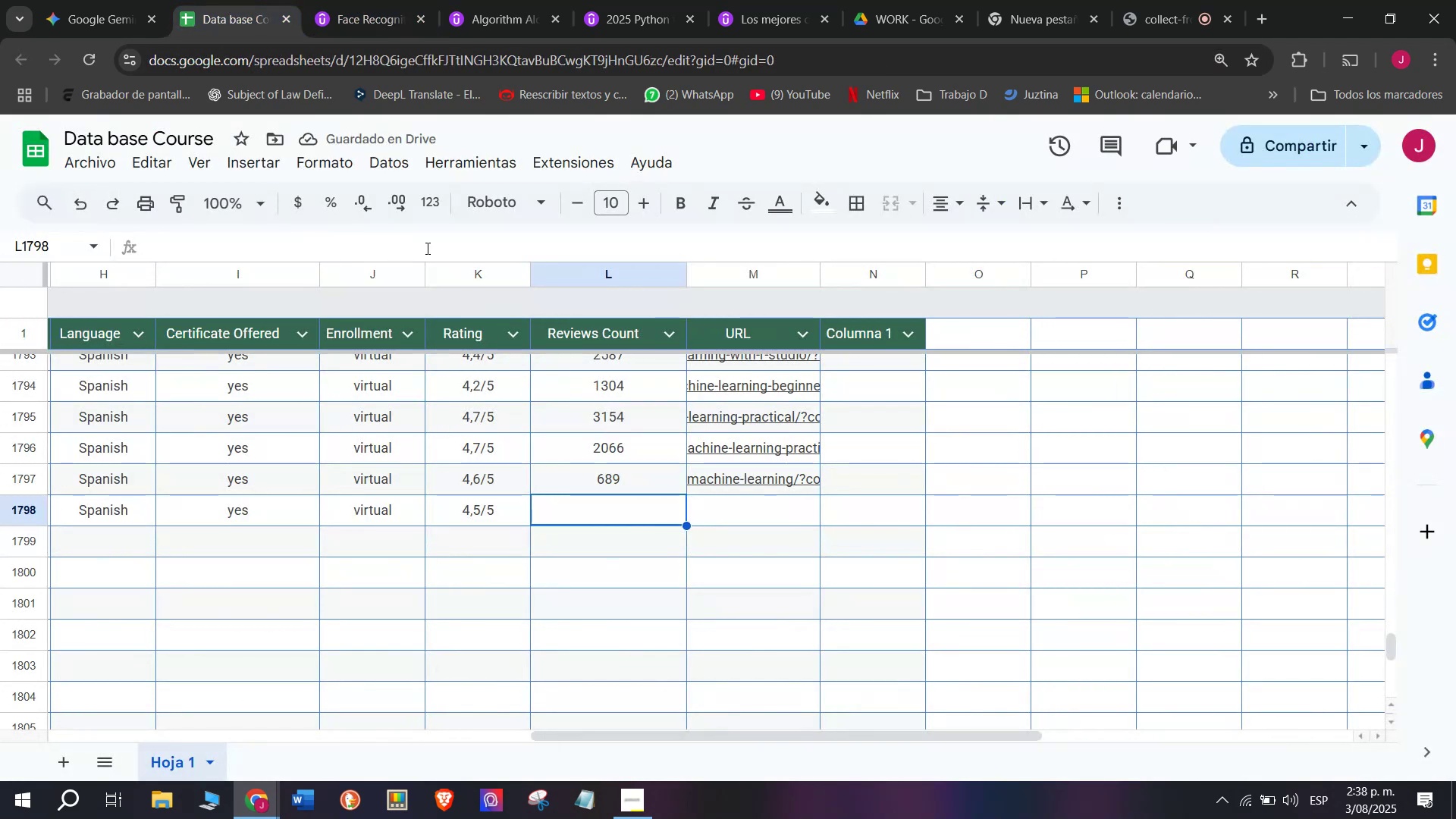 
type(477)
 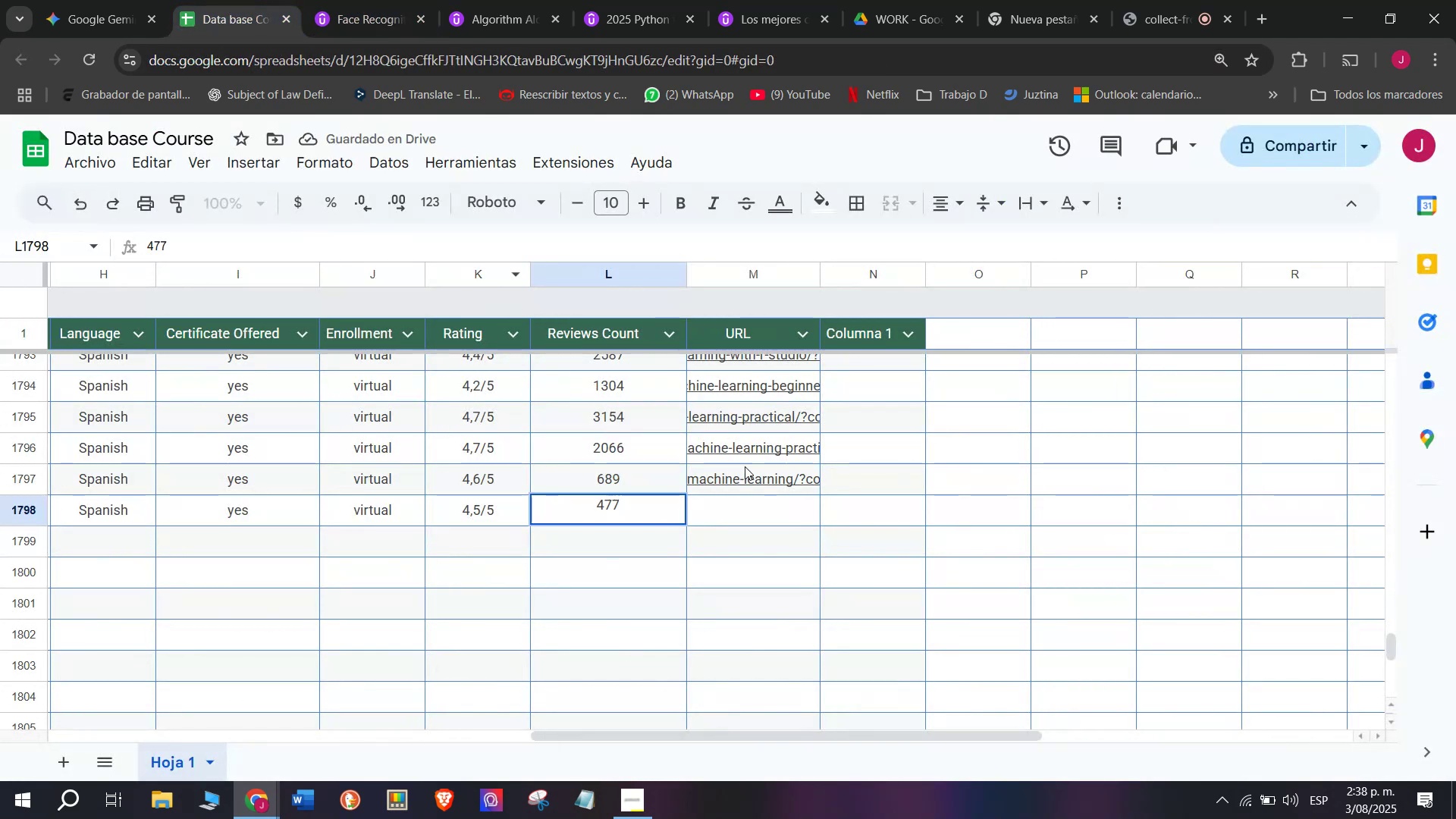 
left_click([755, 498])
 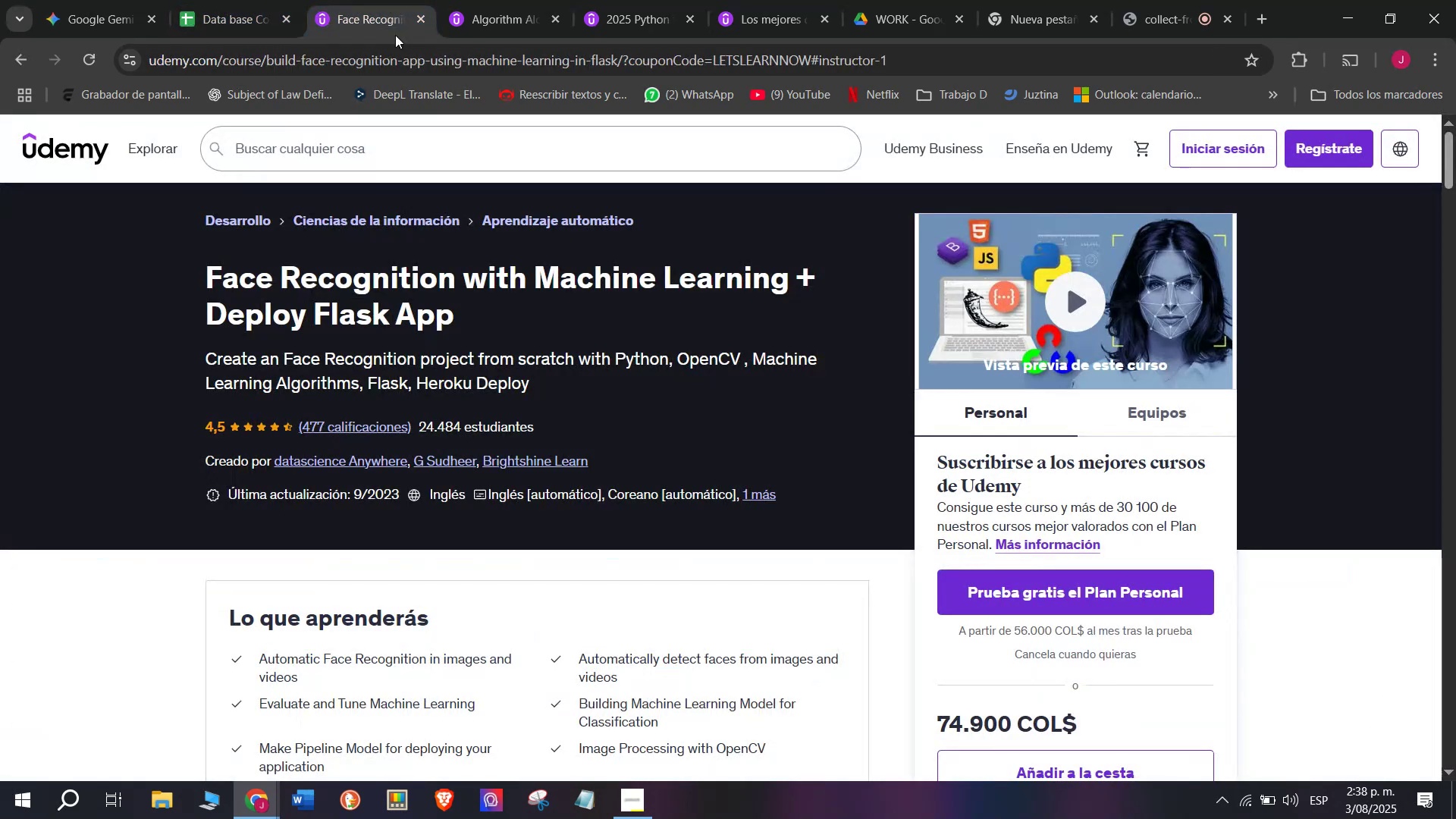 
double_click([400, 58])
 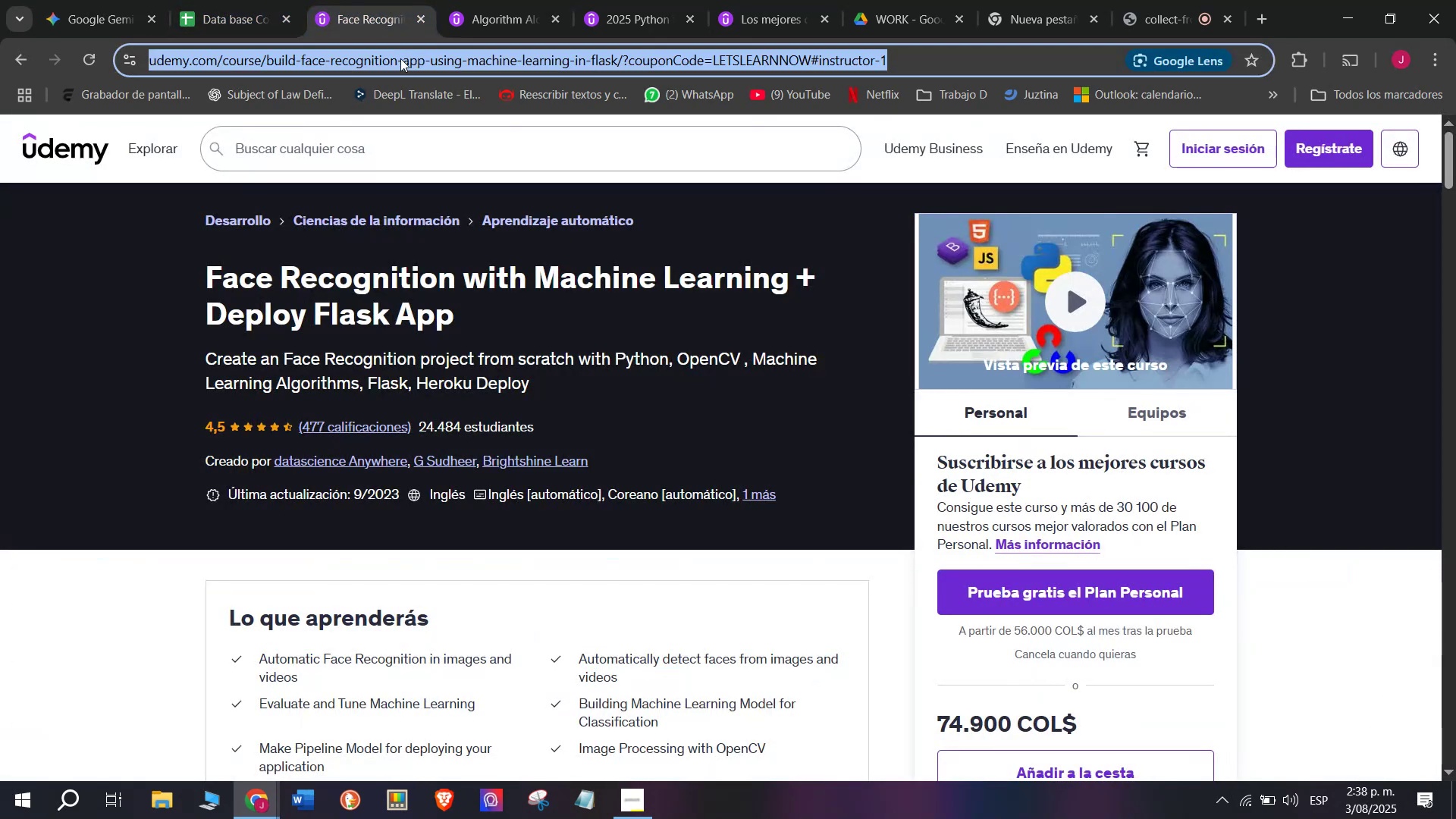 
triple_click([400, 58])
 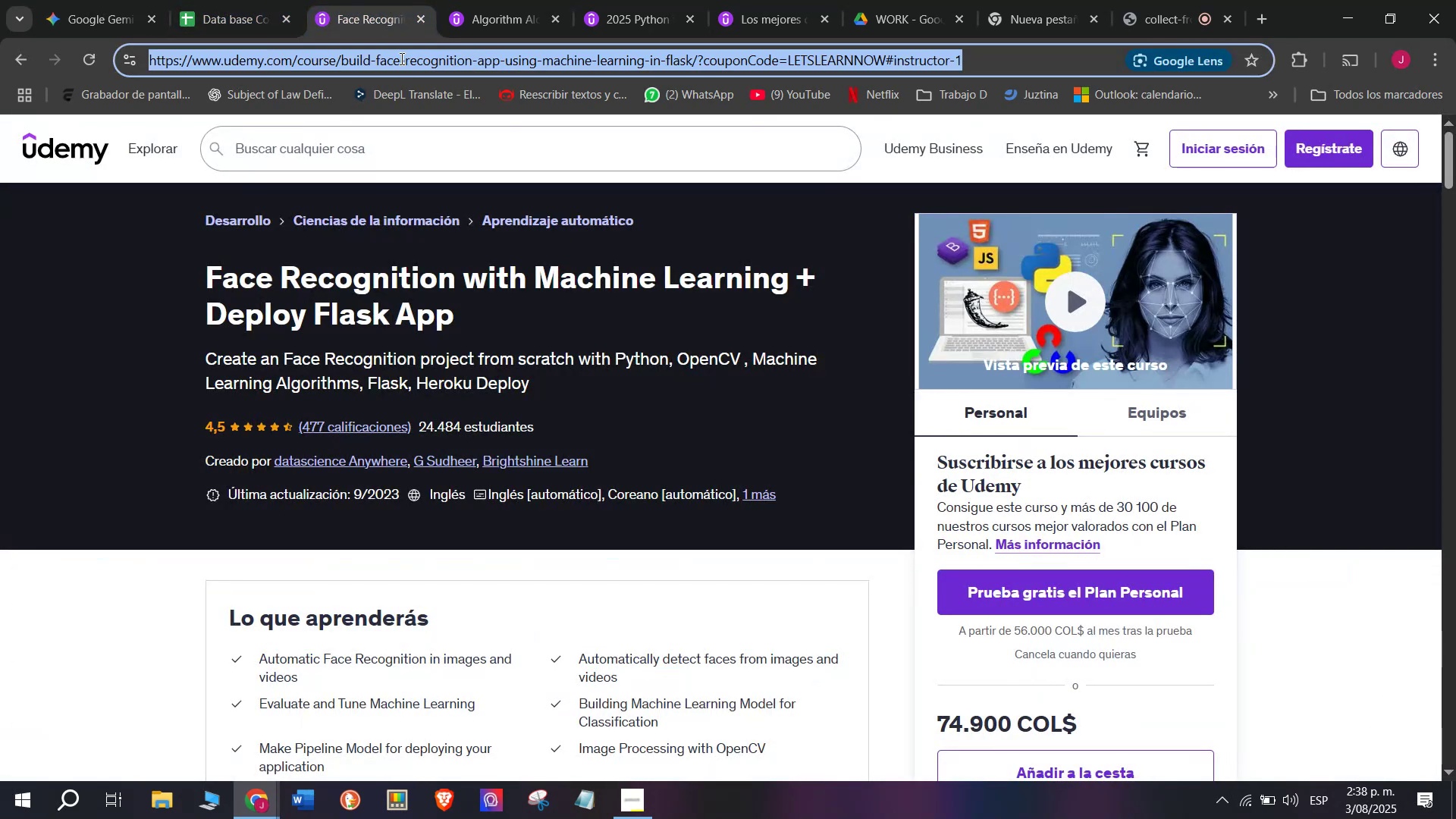 
triple_click([400, 58])
 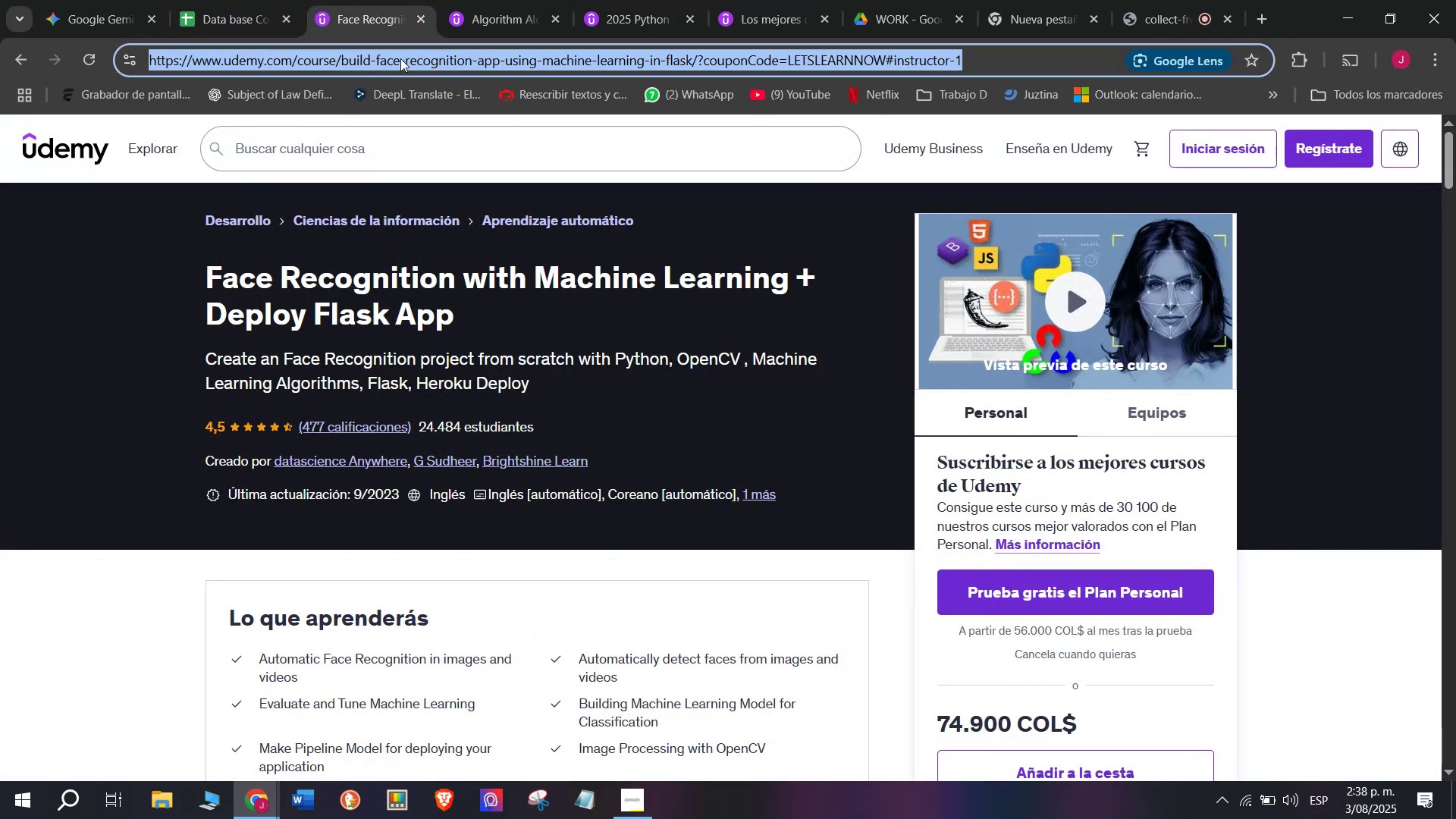 
key(Control+ControlLeft)
 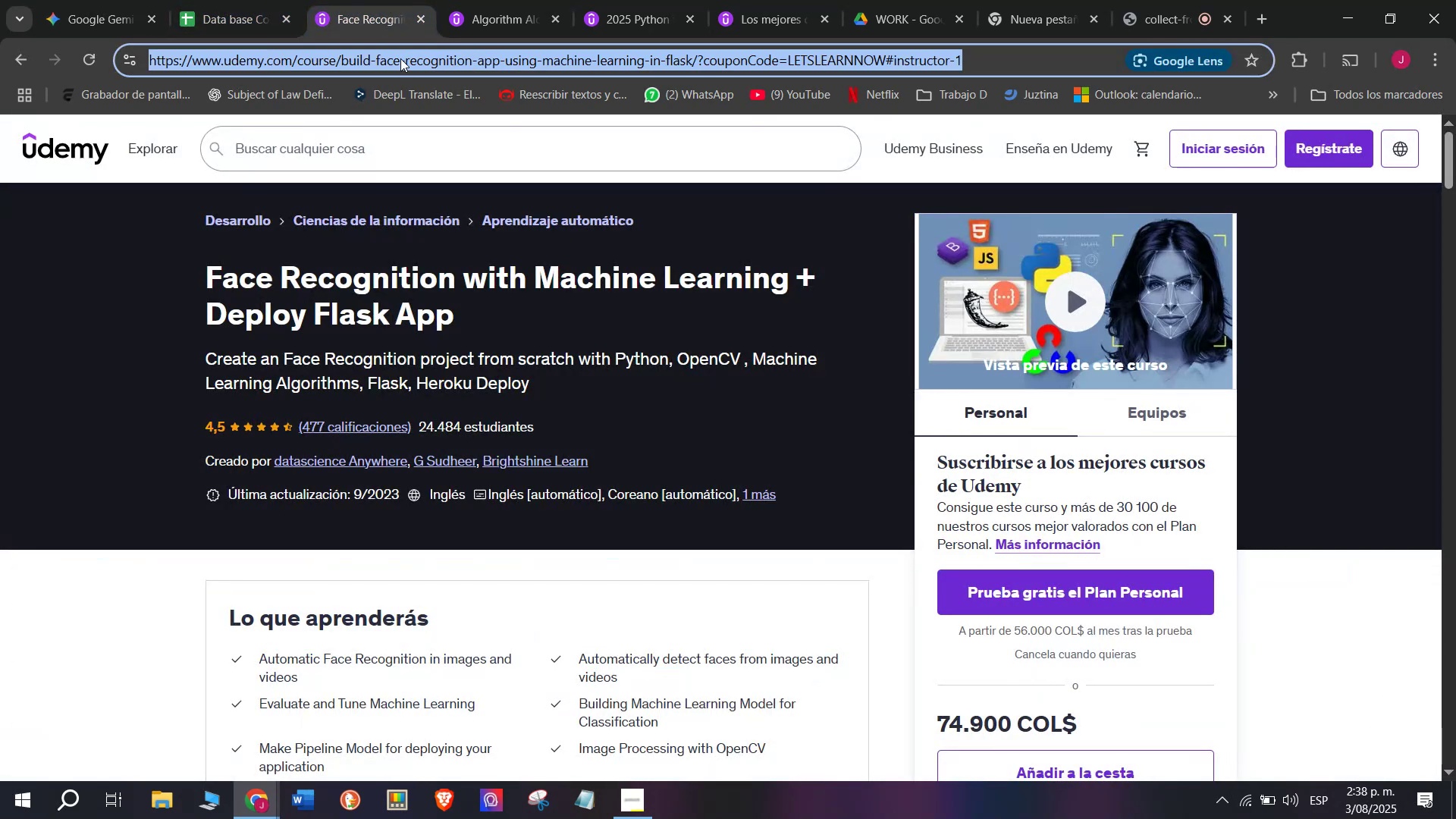 
key(Break)
 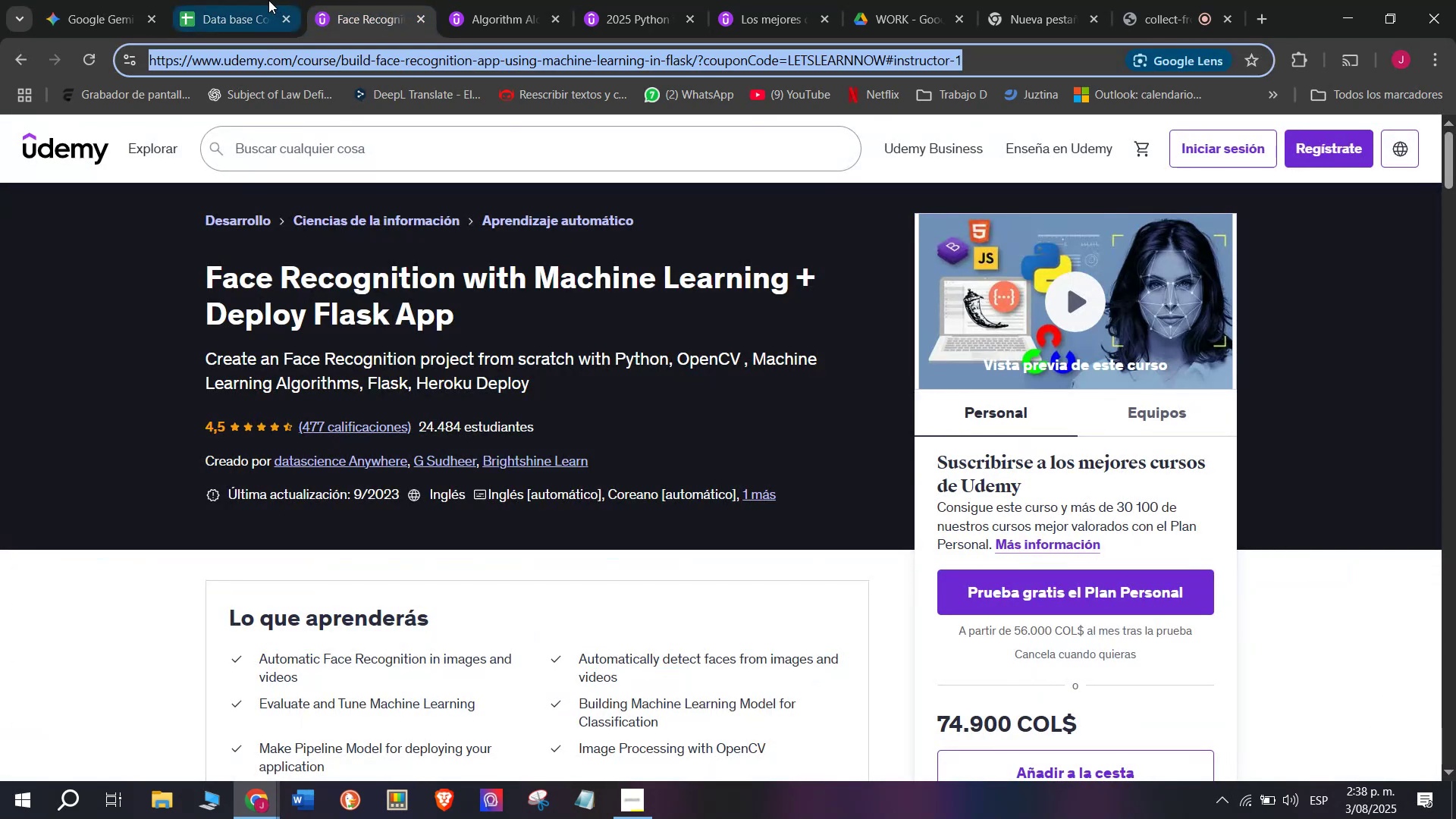 
key(Control+C)
 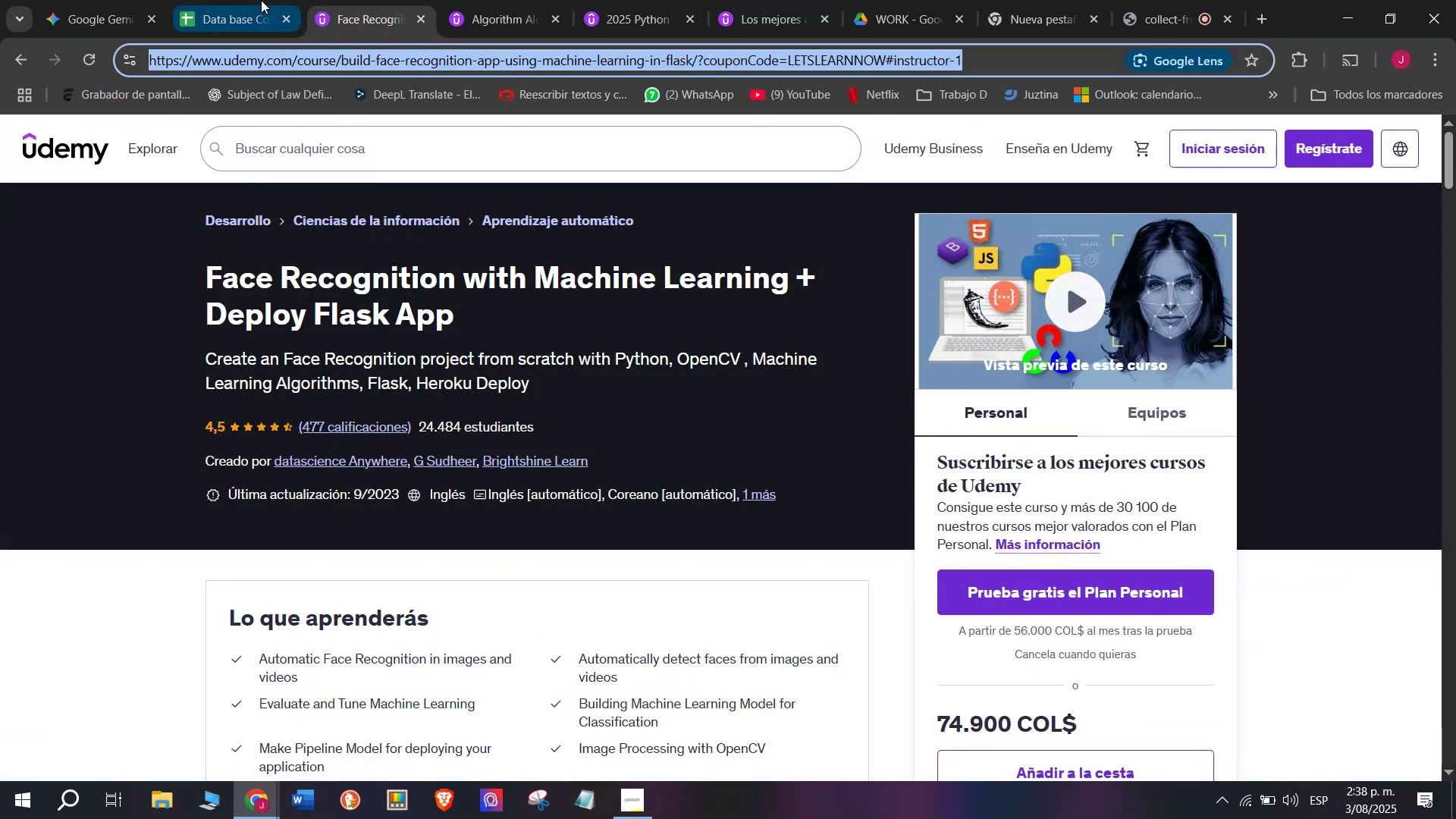 
left_click([252, 0])
 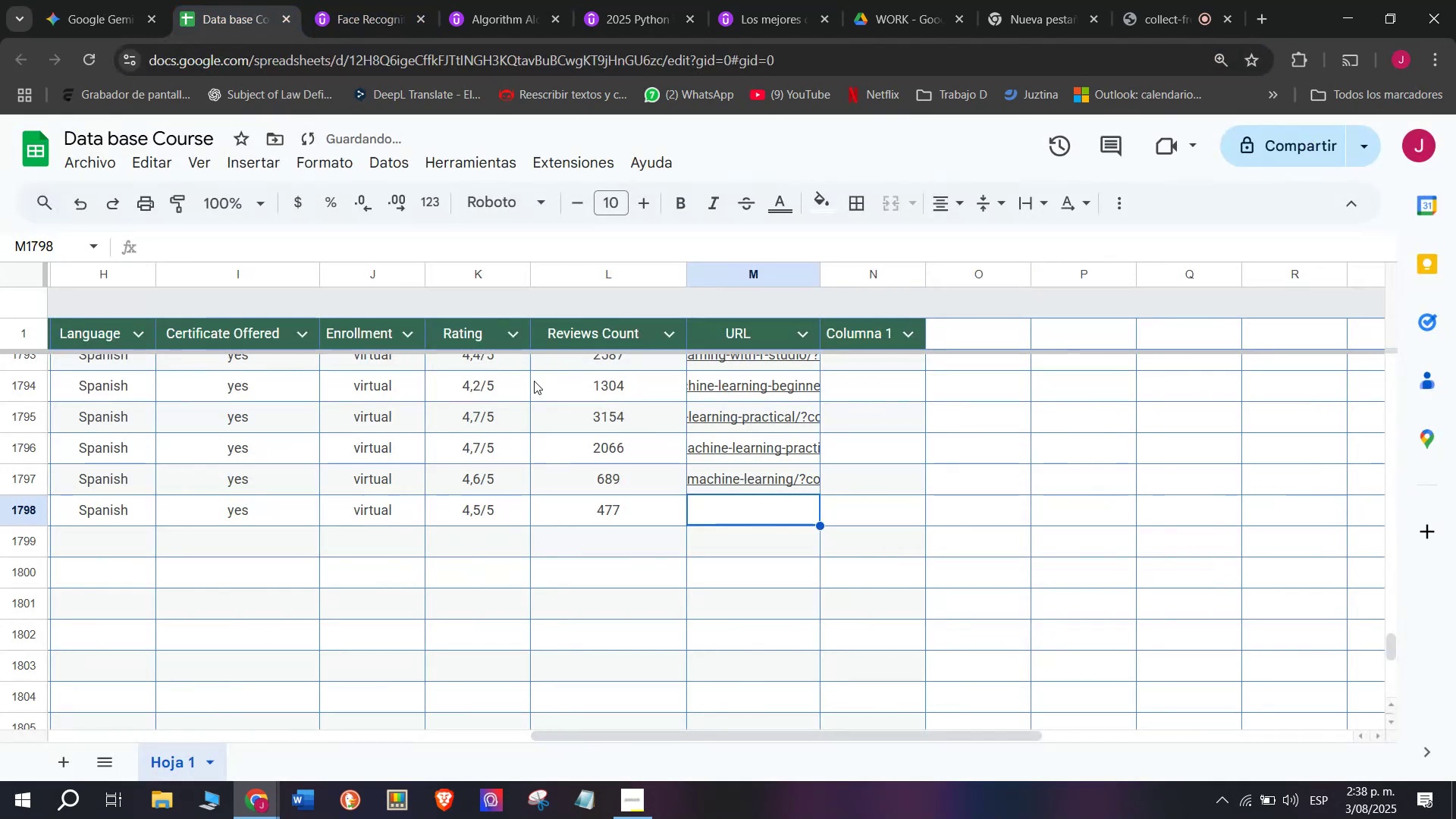 
key(Control+ControlLeft)
 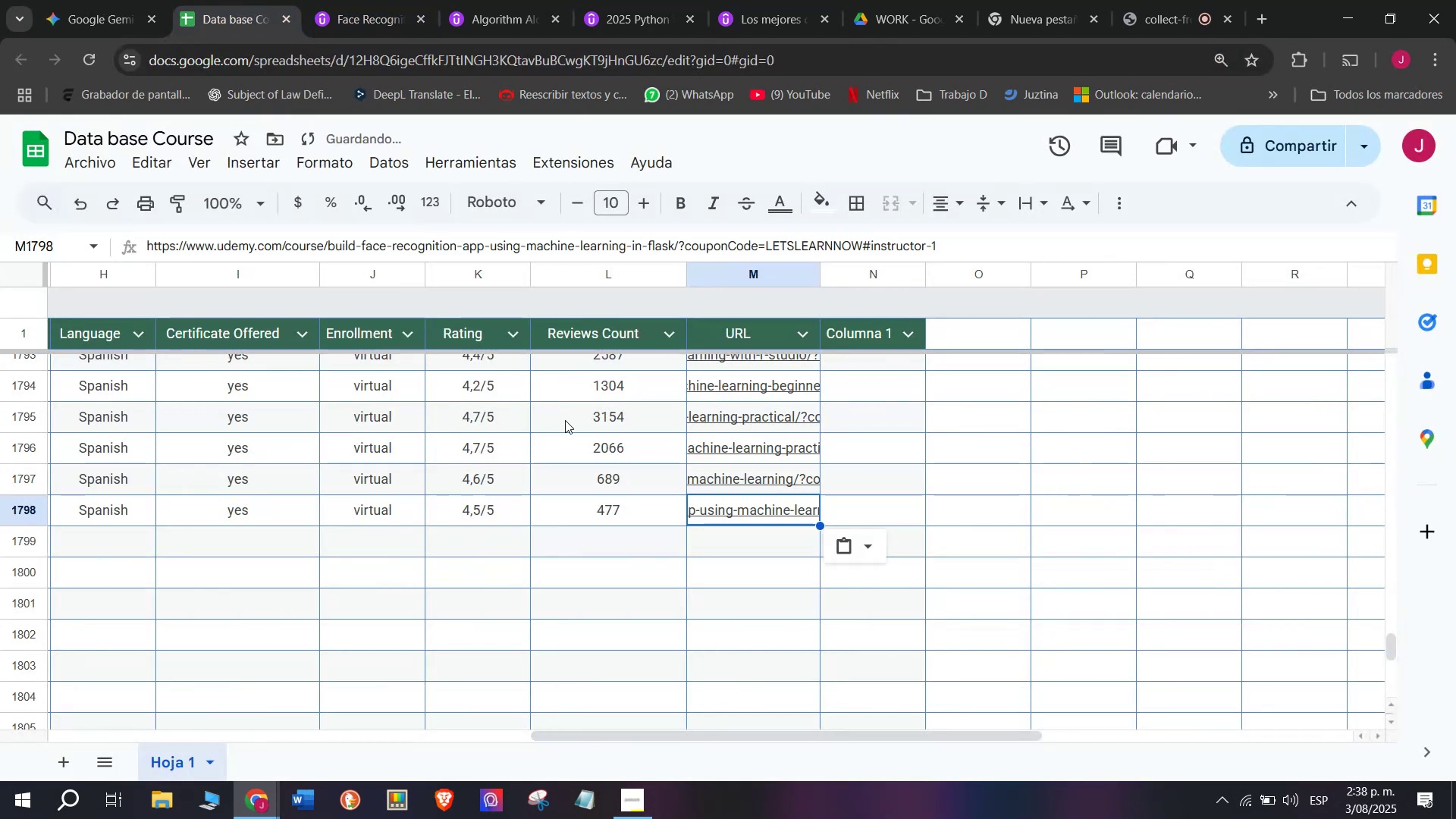 
key(Z)
 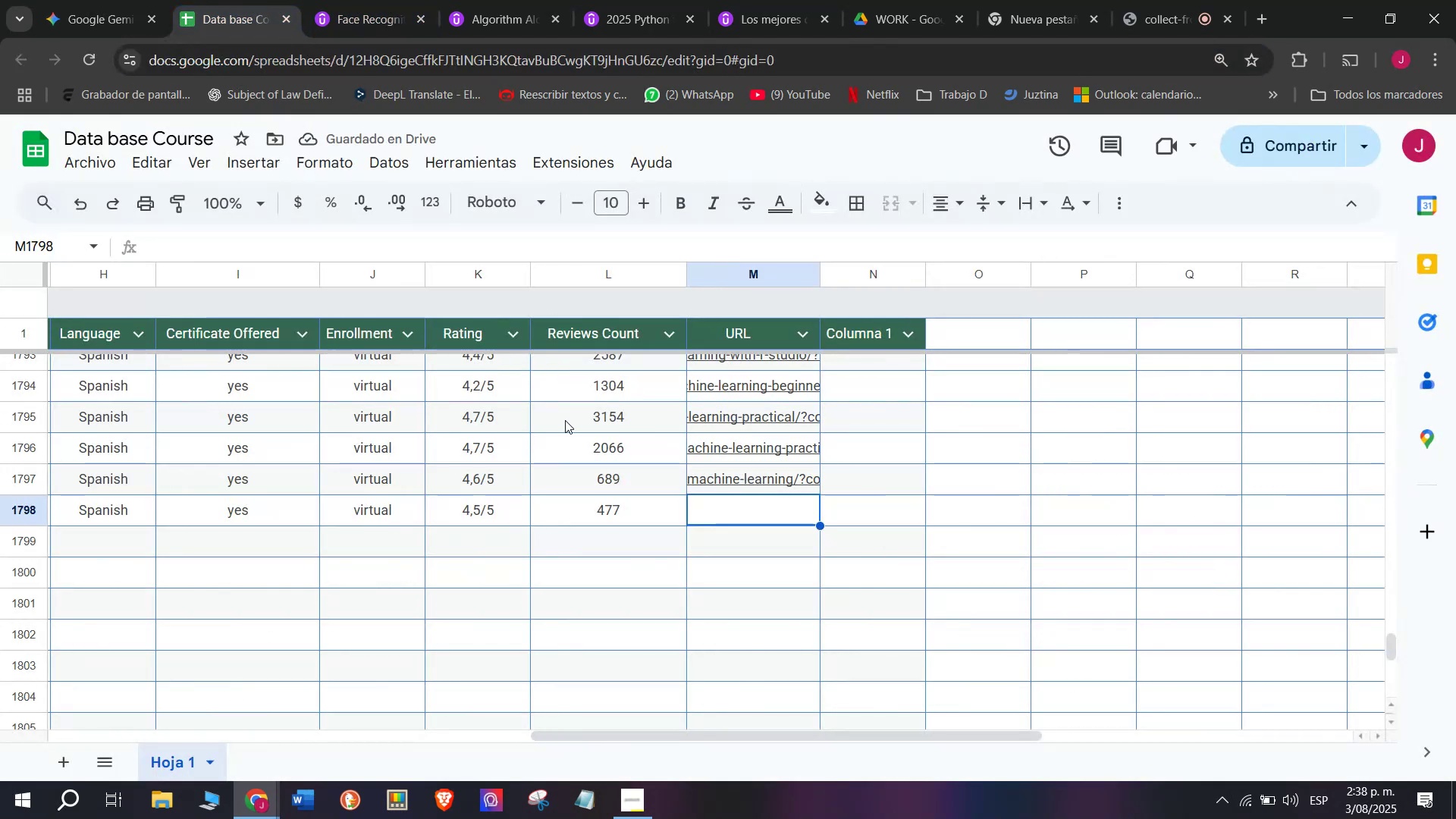 
key(Control+V)
 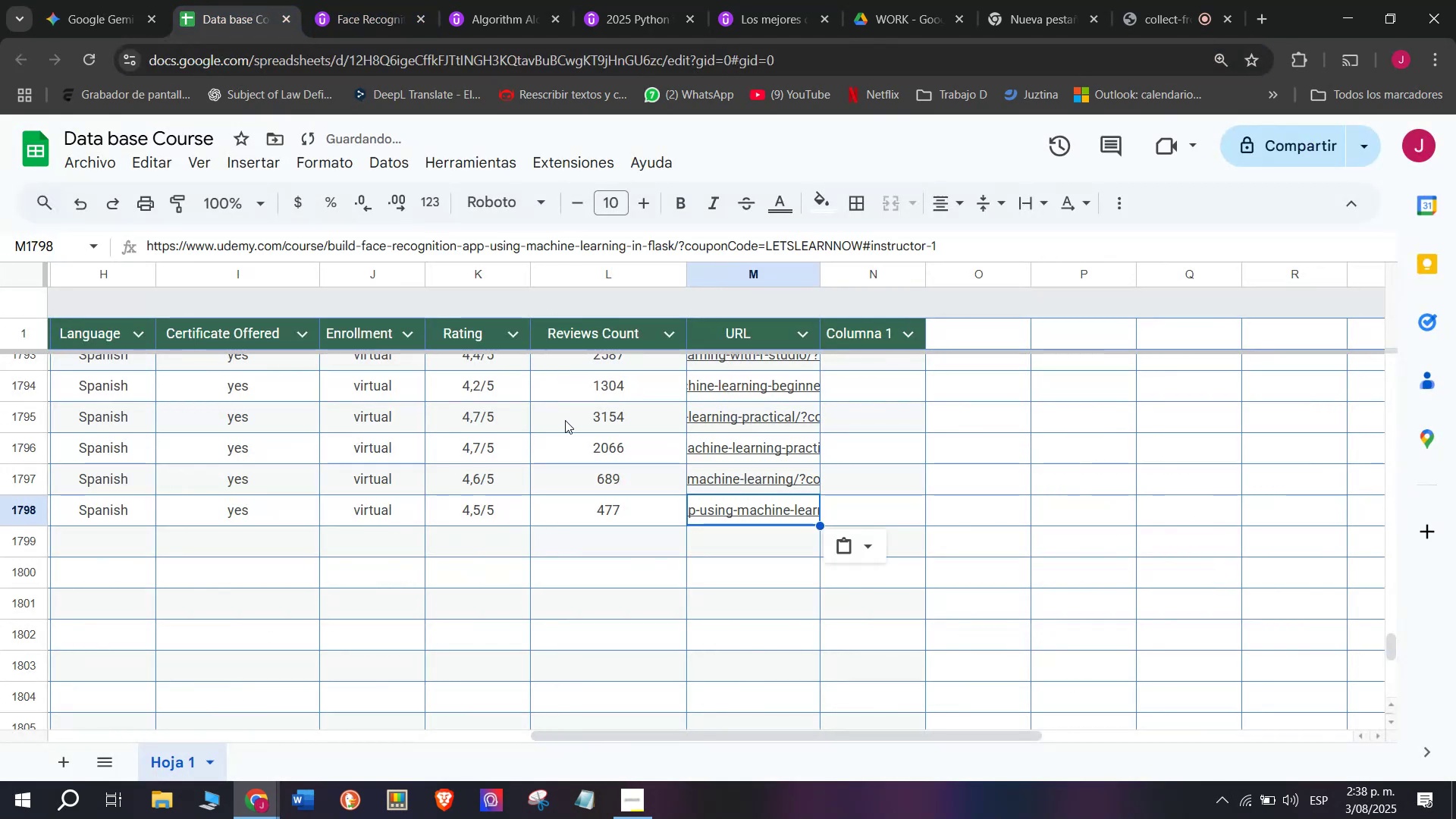 
scroll: coordinate [482, 491], scroll_direction: up, amount: 7.0
 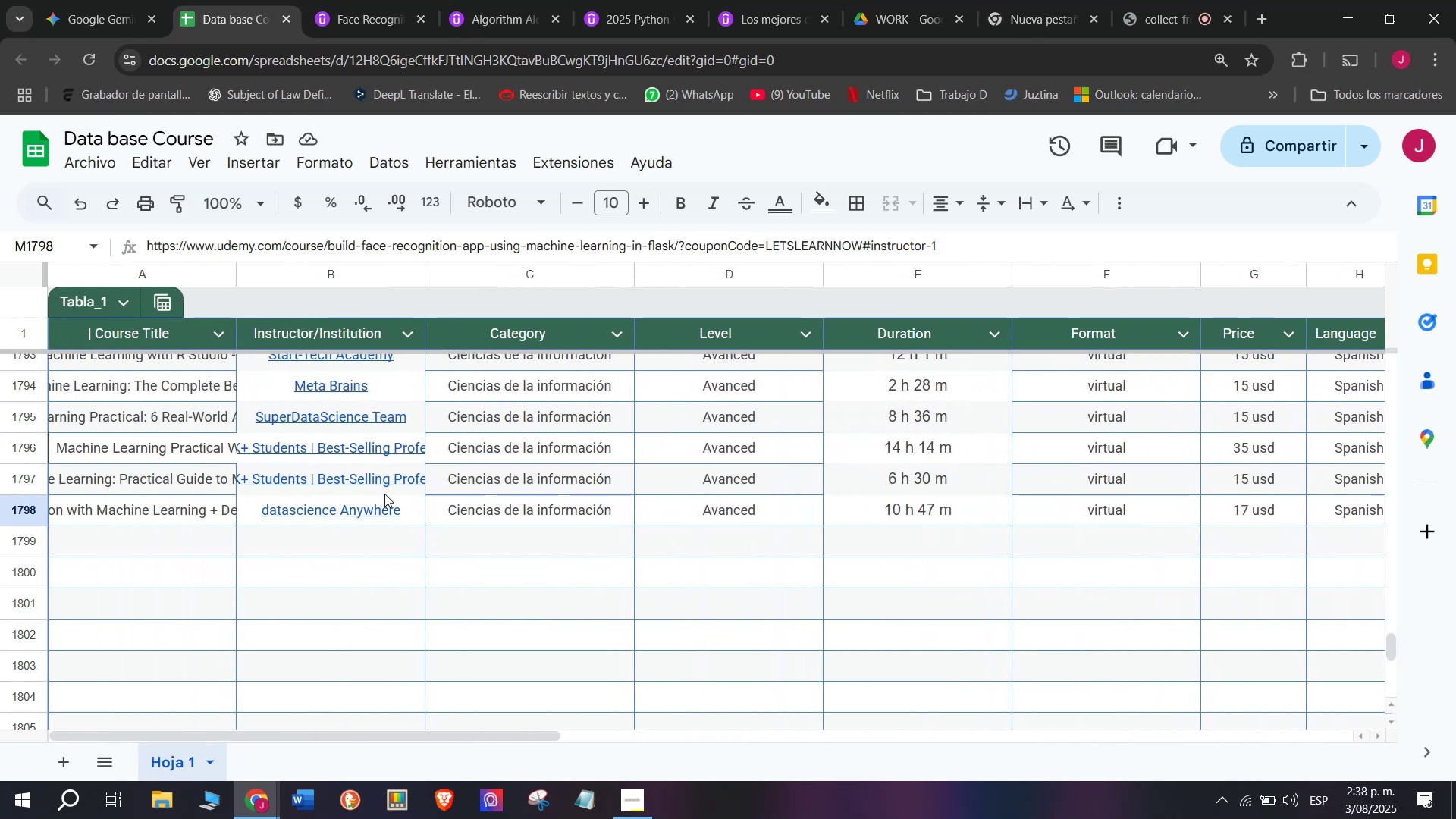 
wait(5.26)
 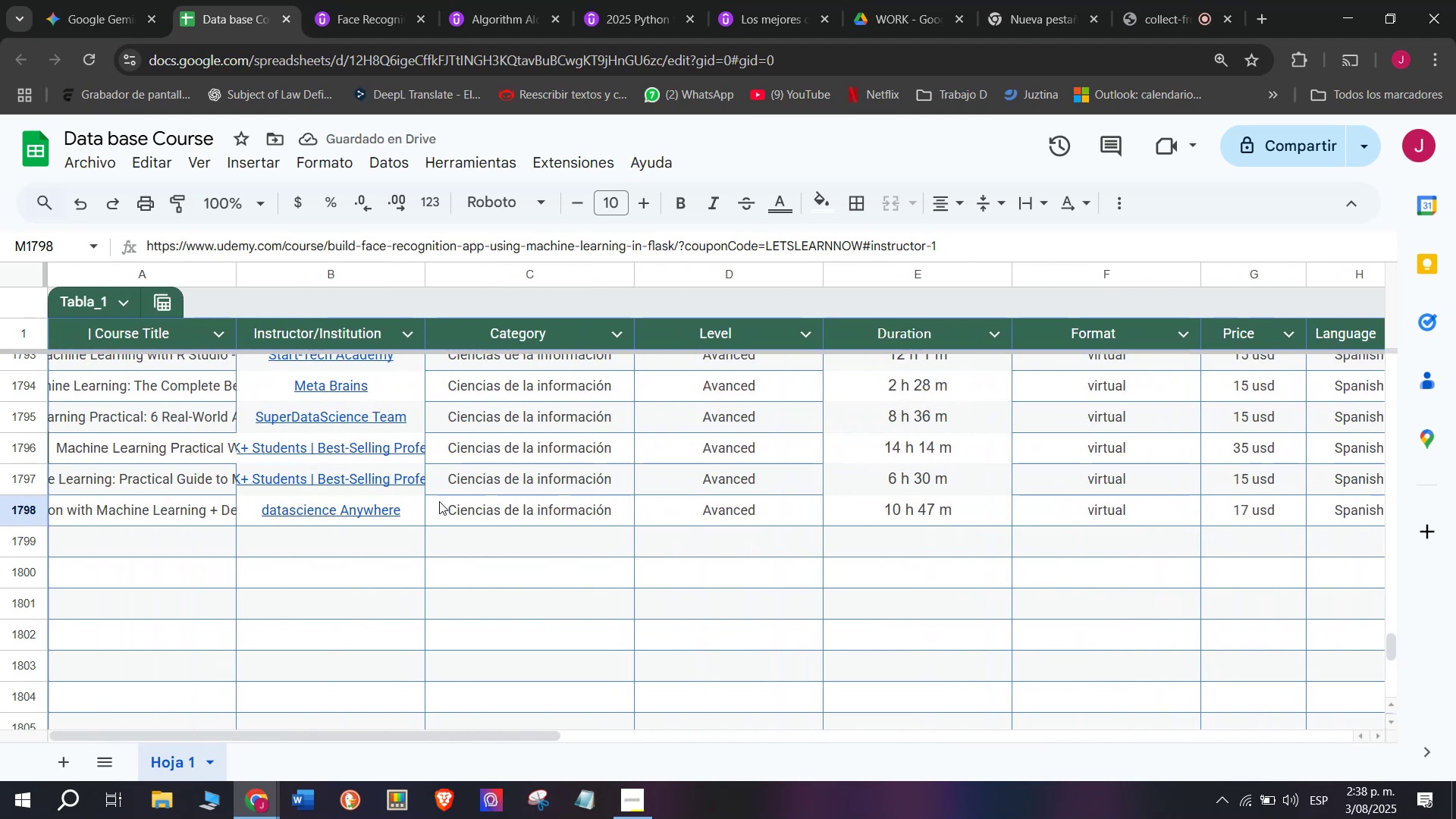 
left_click([359, 0])
 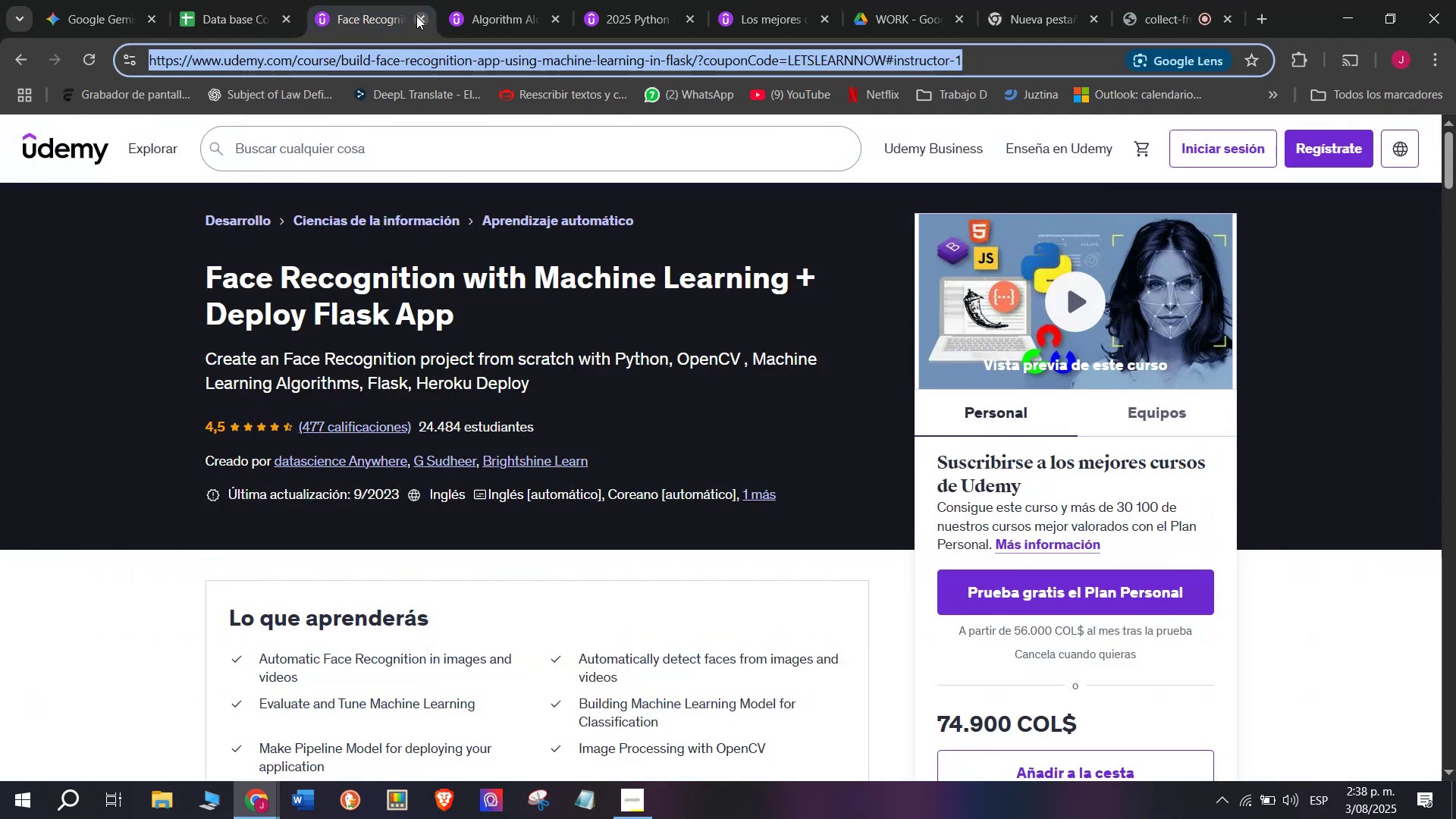 
left_click([416, 16])
 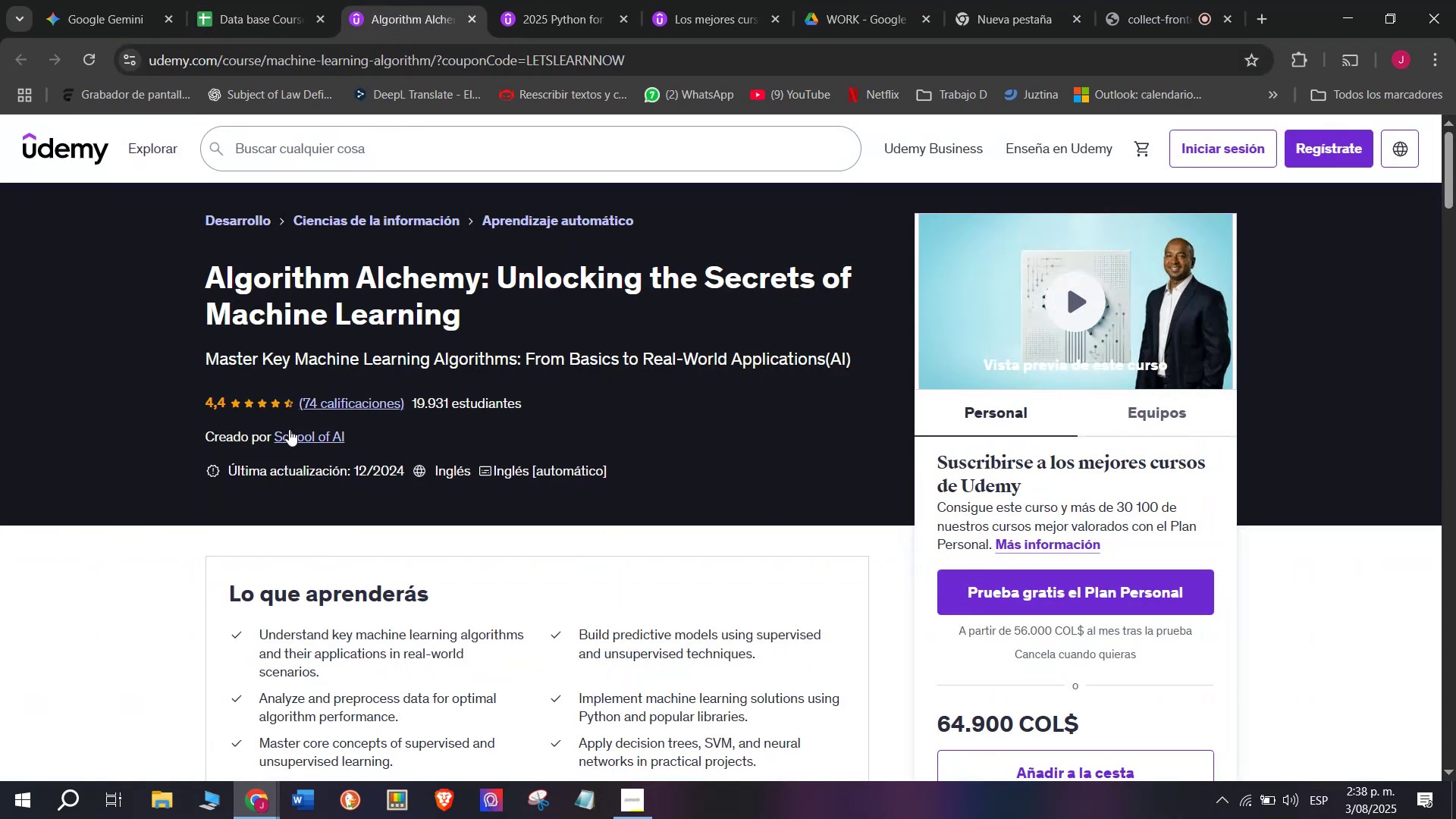 
left_click_drag(start_coordinate=[198, 275], to_coordinate=[580, 319])
 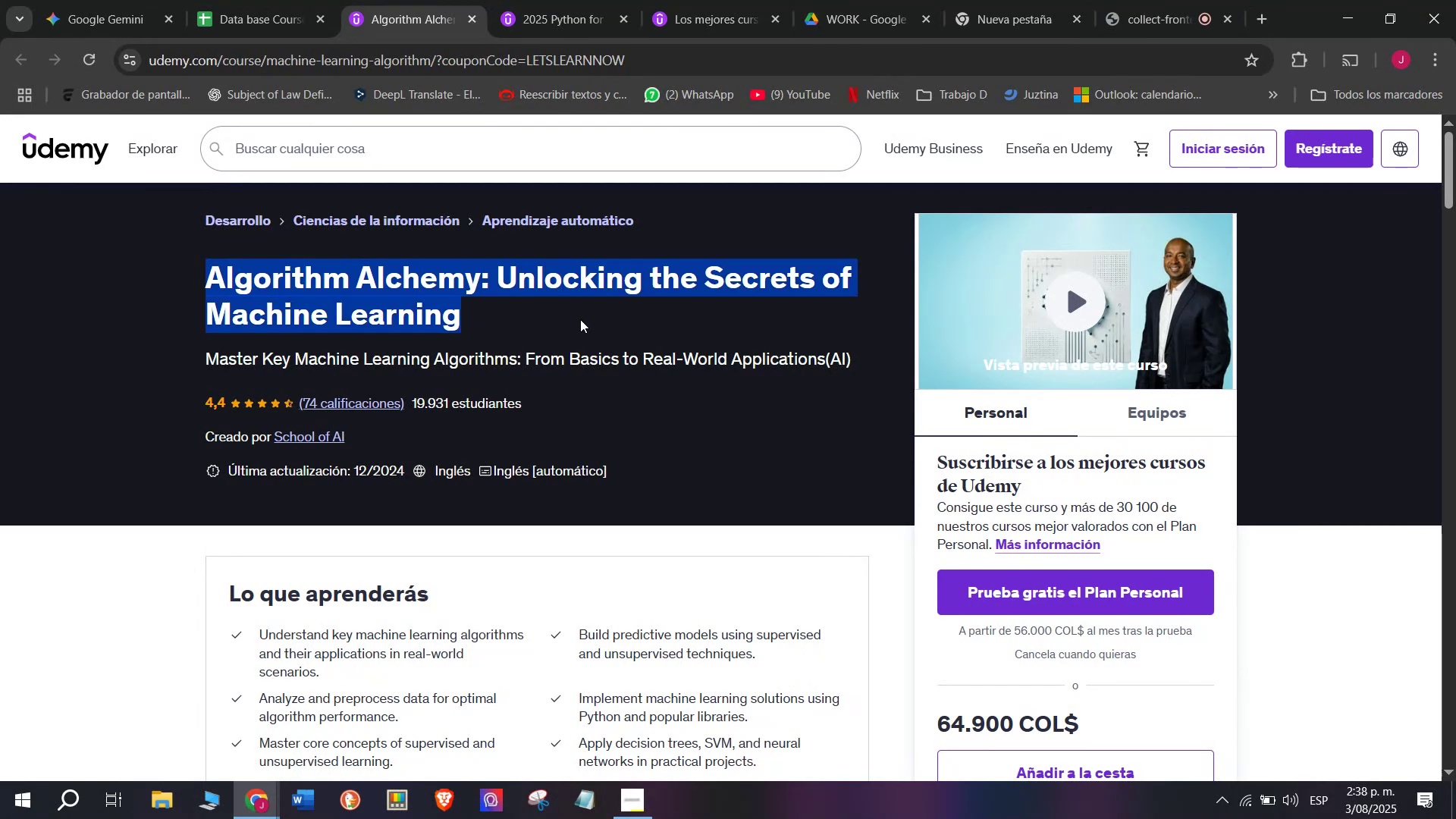 
key(Control+ControlLeft)
 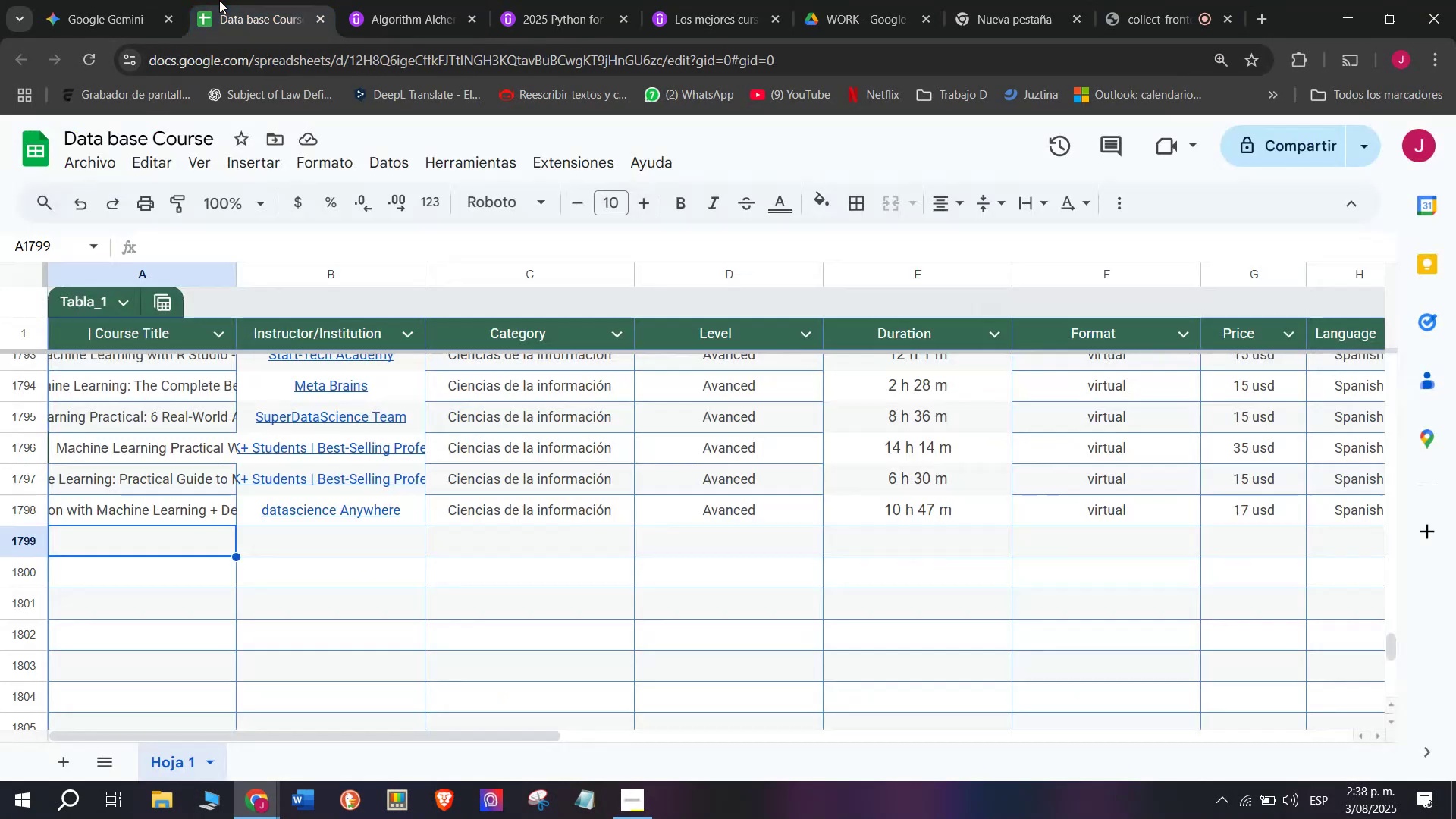 
key(Break)
 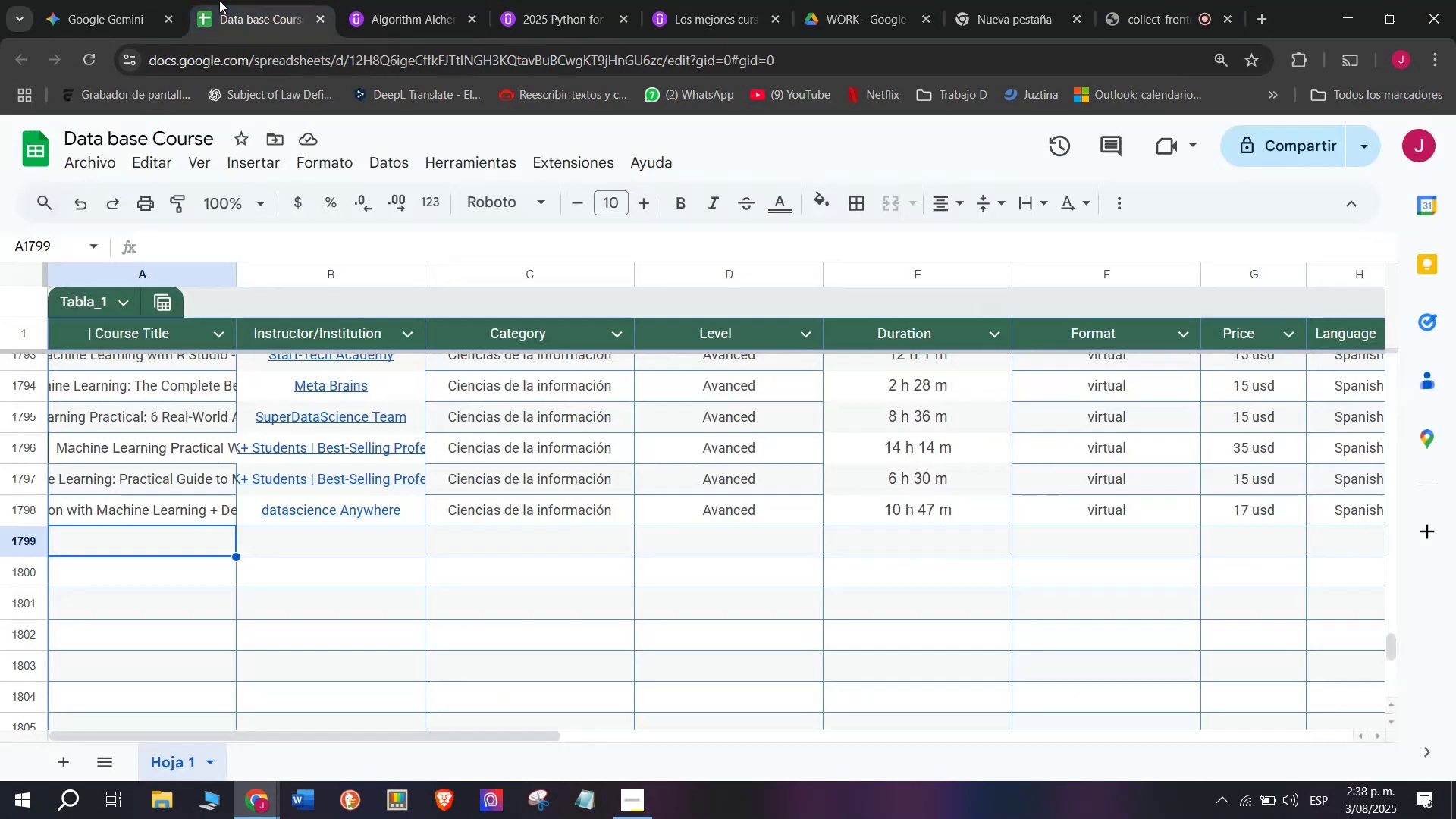 
key(Control+C)
 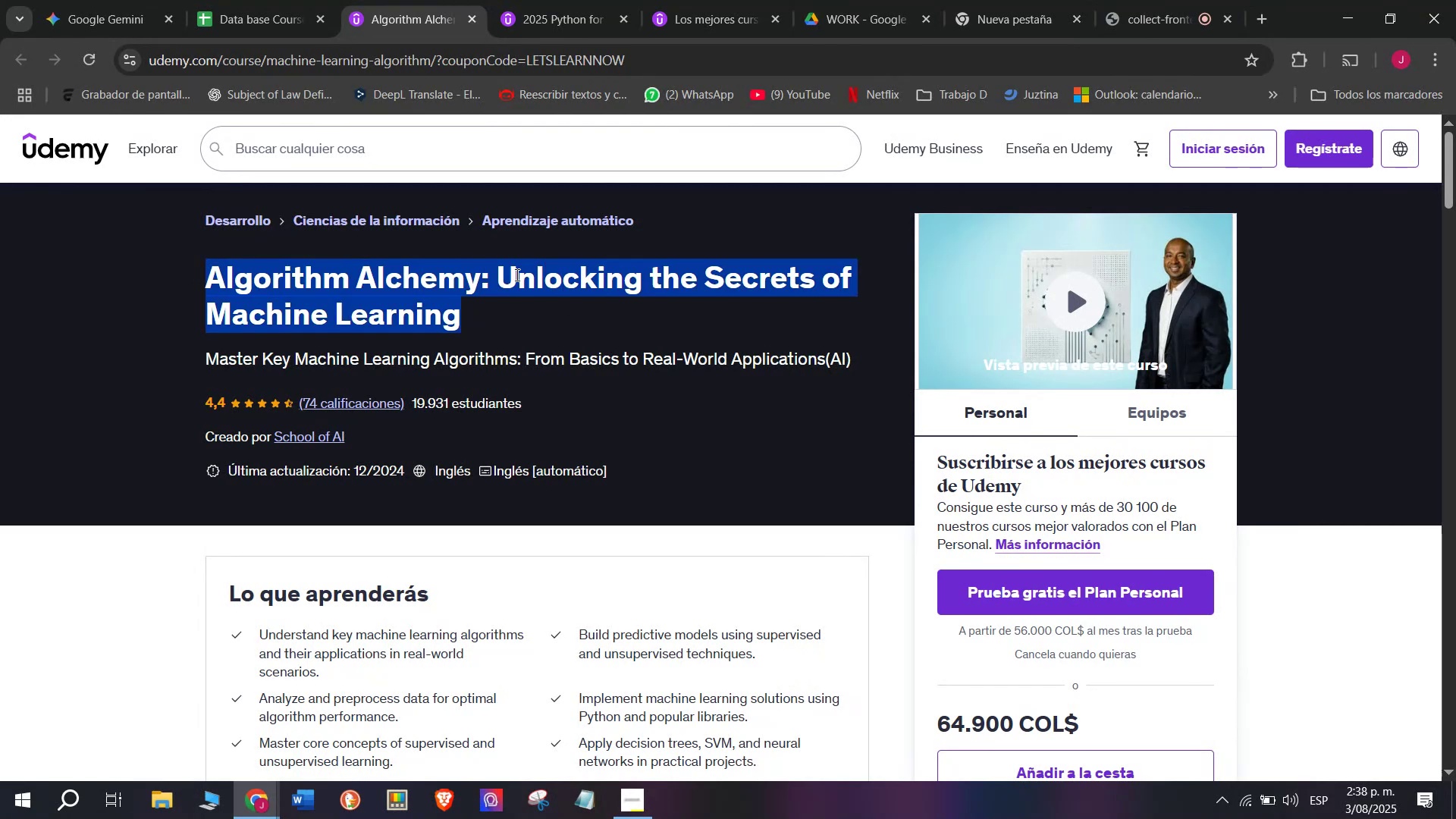 
key(Break)
 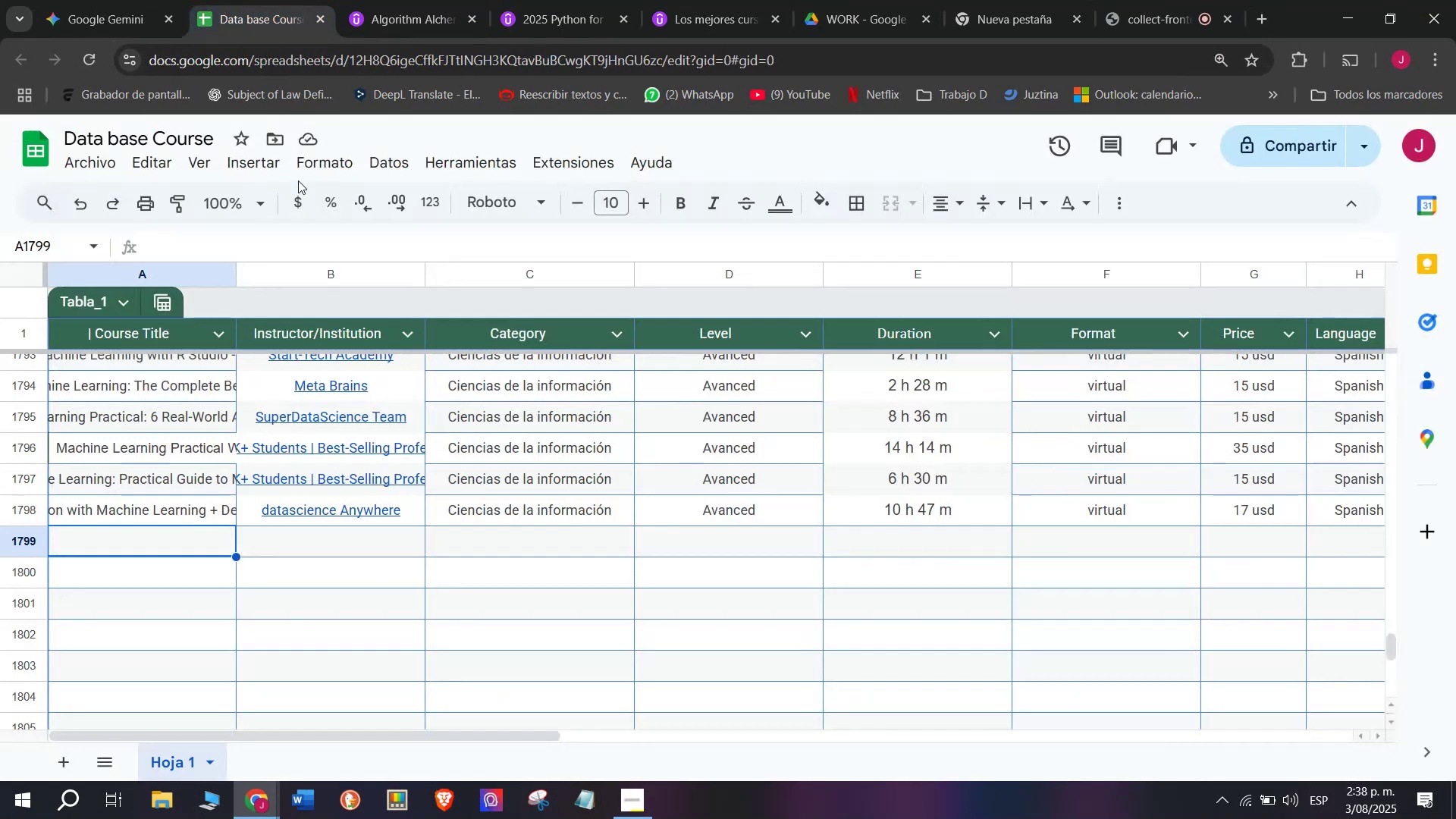 
key(Control+ControlLeft)
 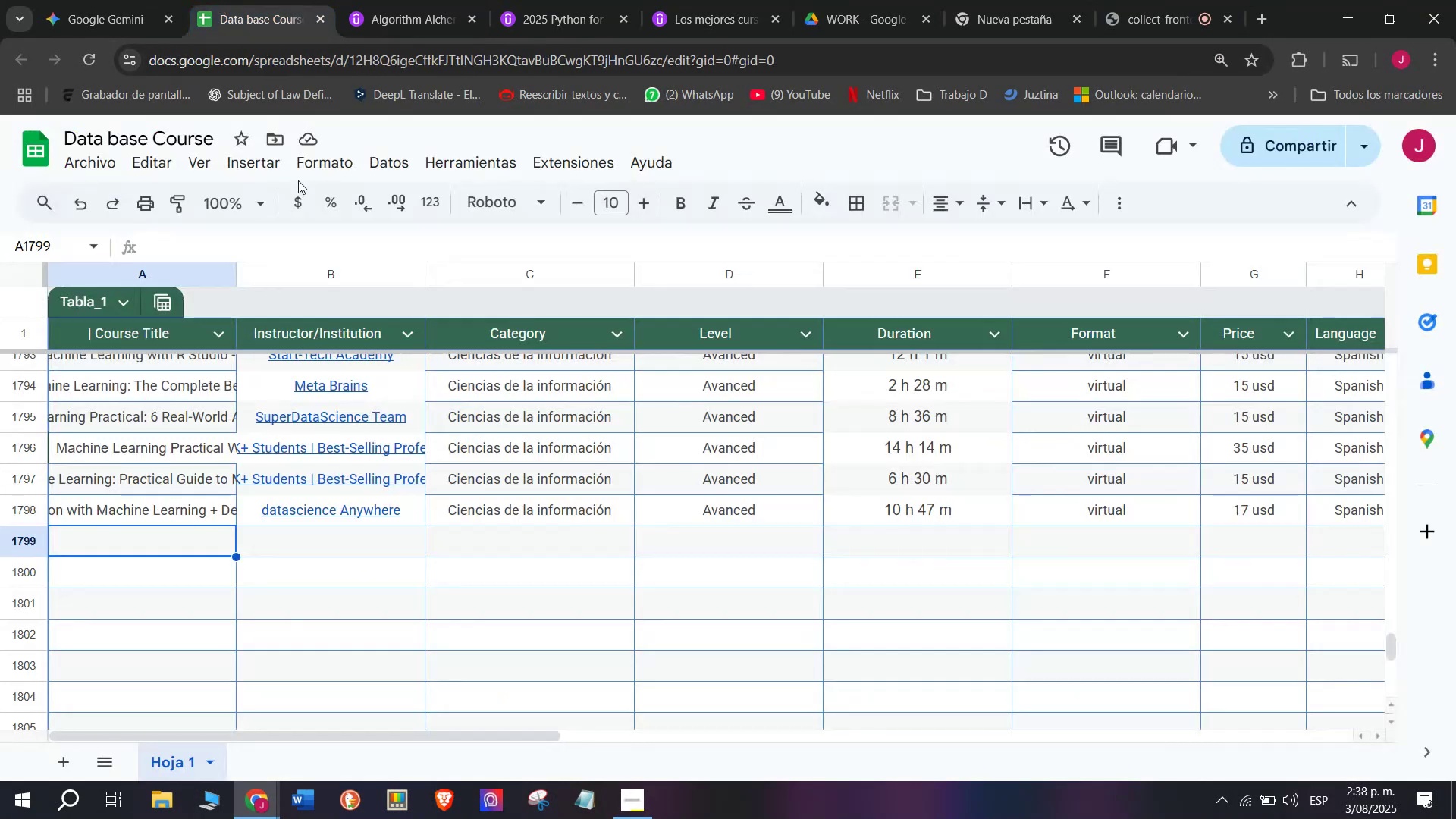 
key(Control+C)
 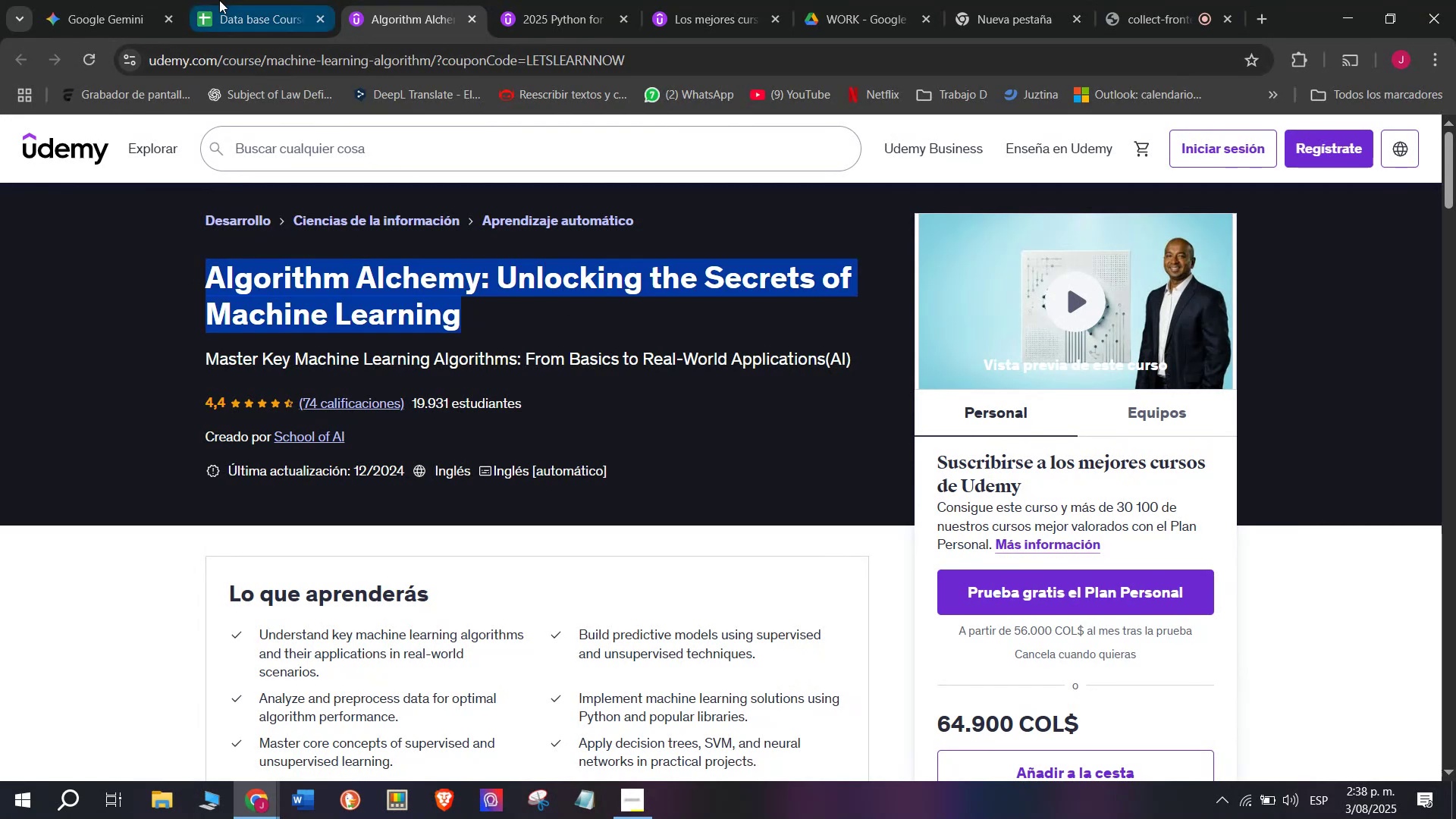 
left_click([219, 0])
 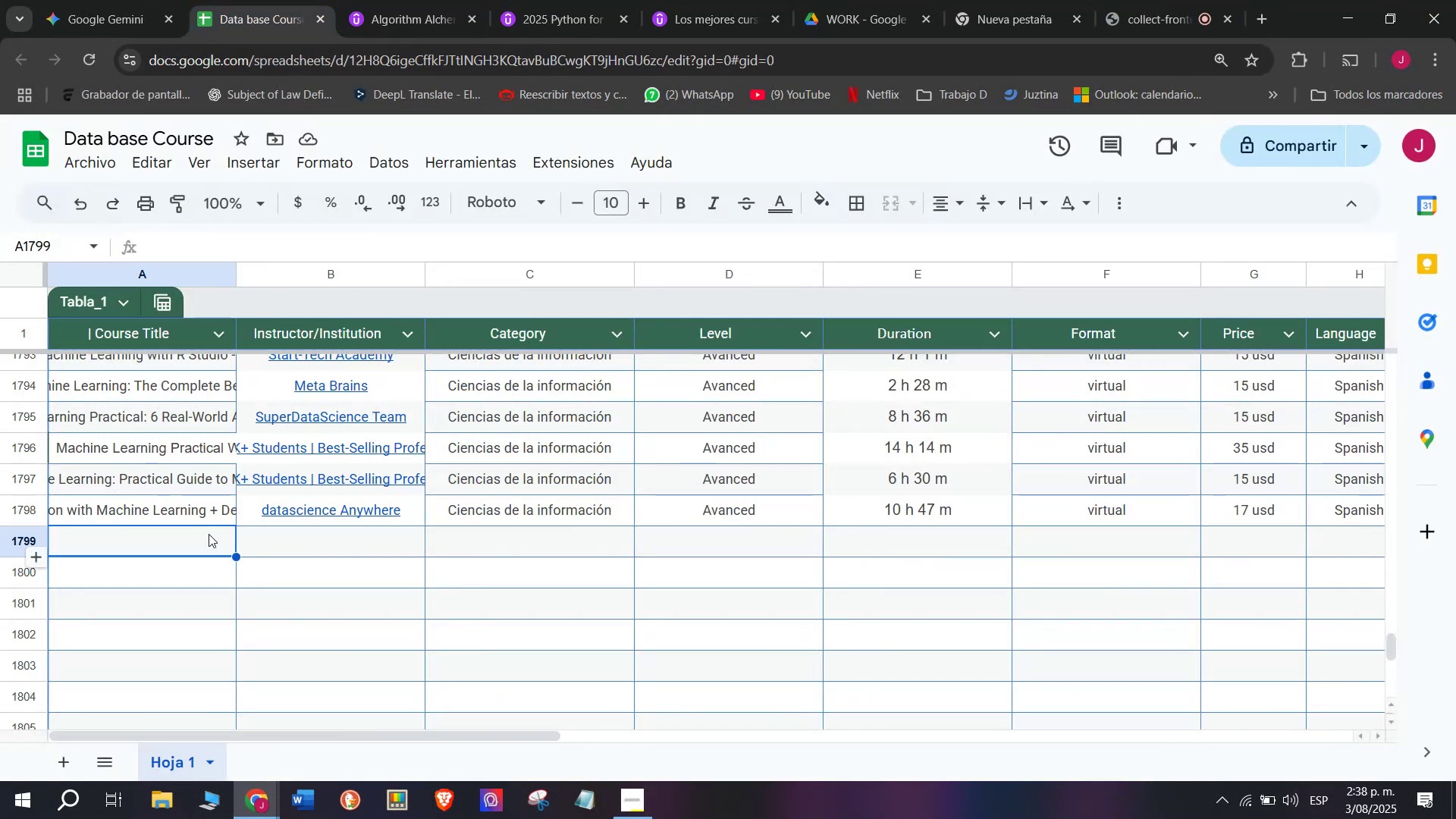 
double_click([209, 533])
 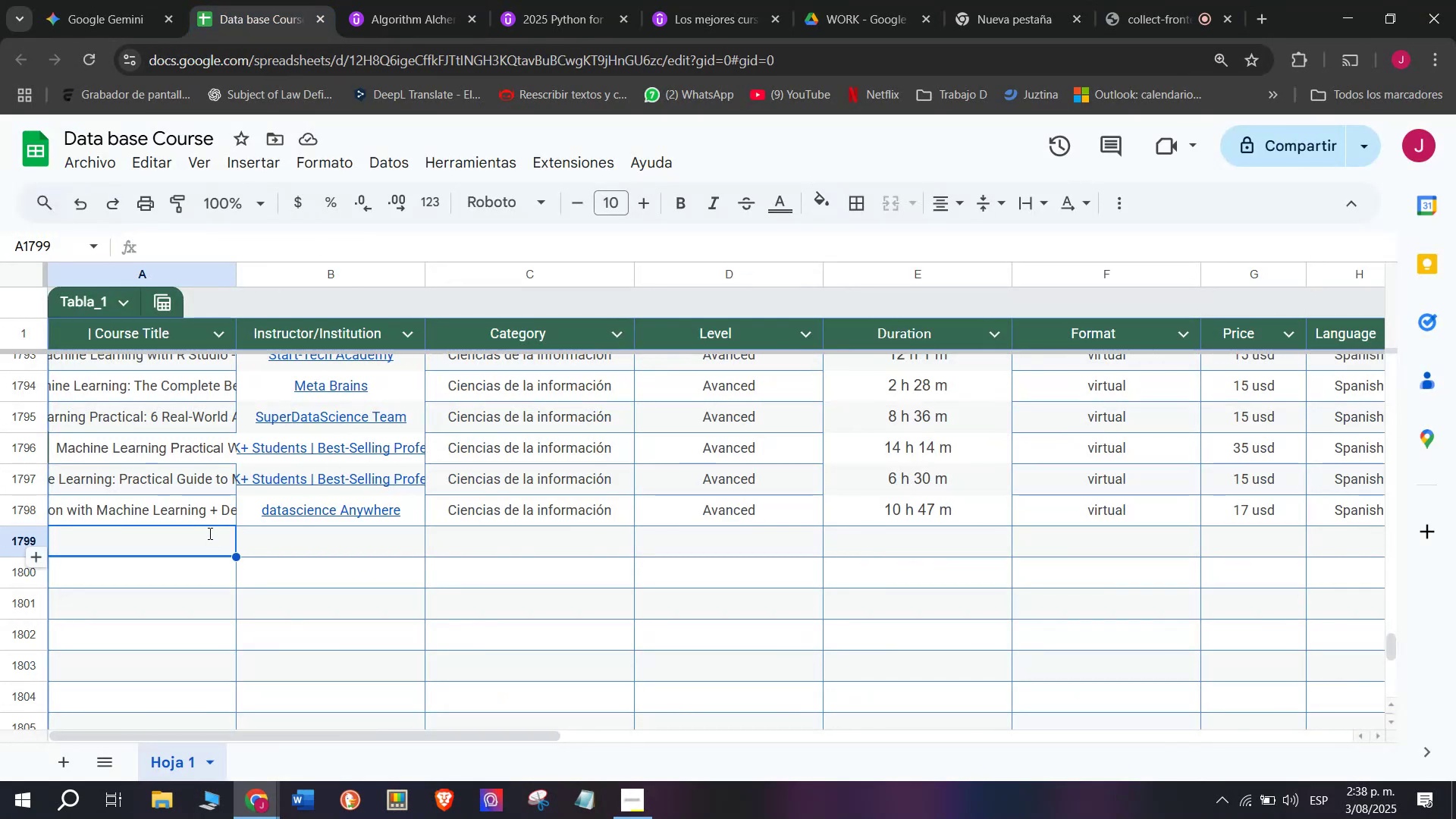 
key(Control+ControlLeft)
 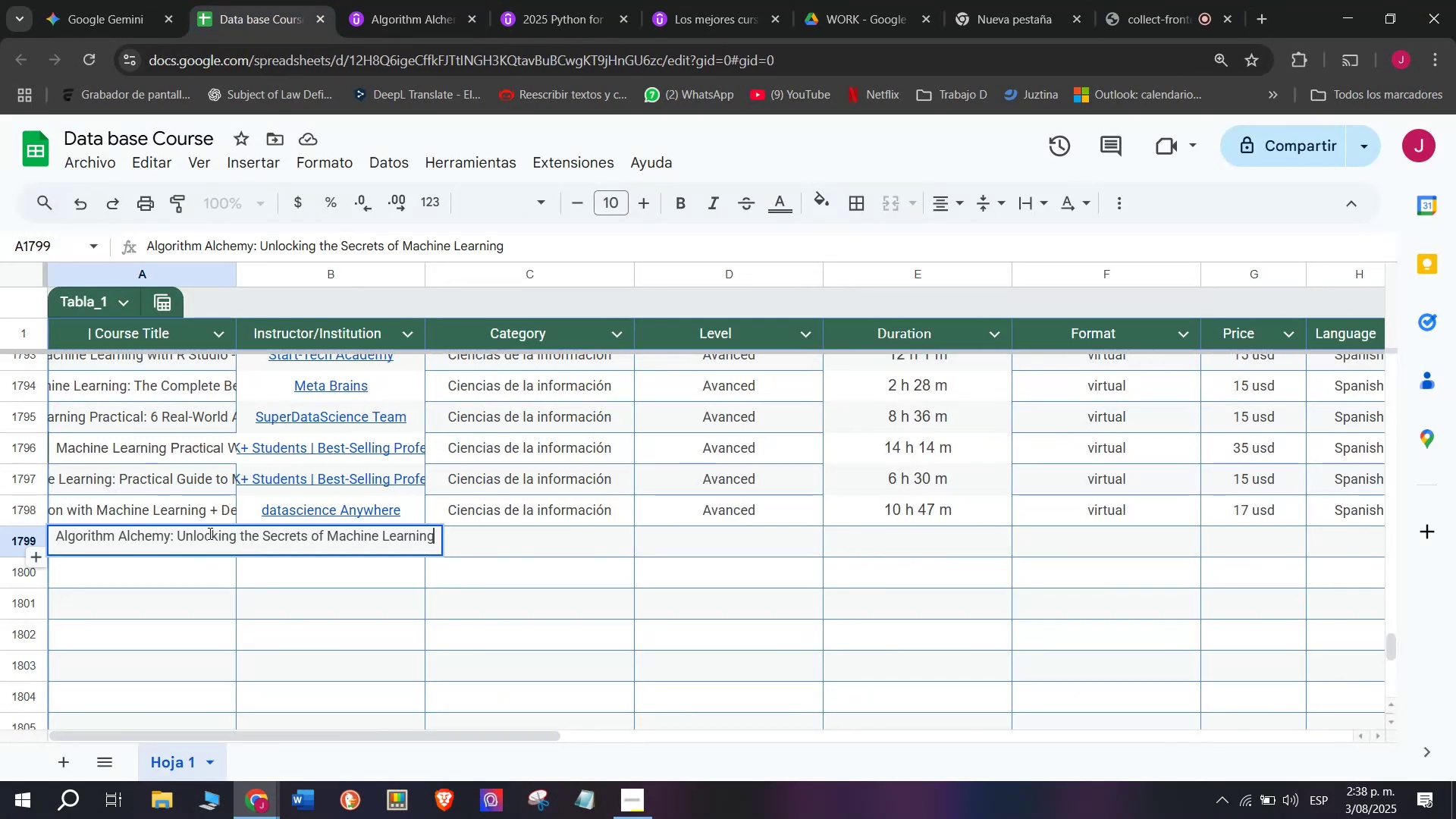 
key(Z)
 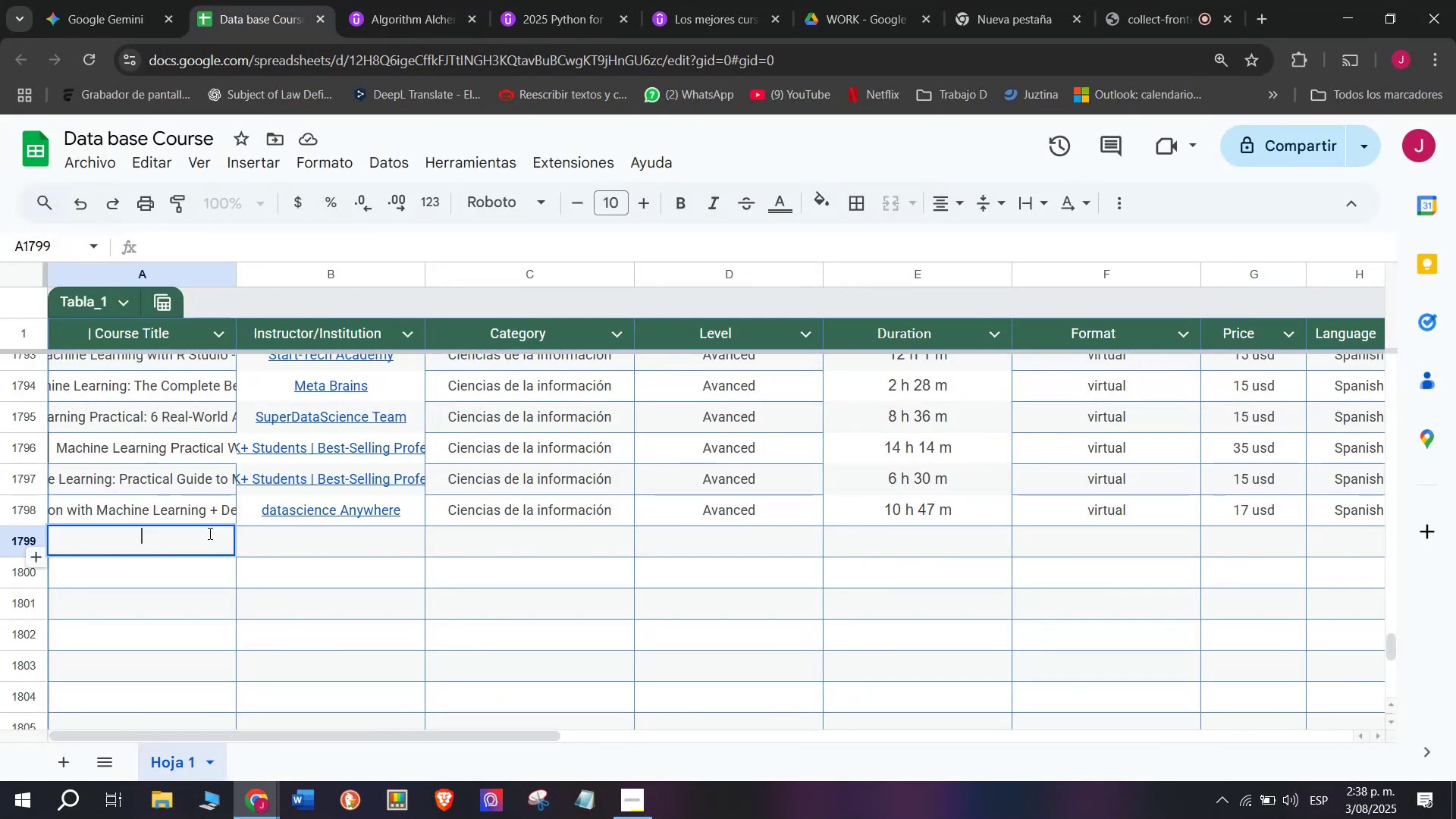 
key(Control+V)
 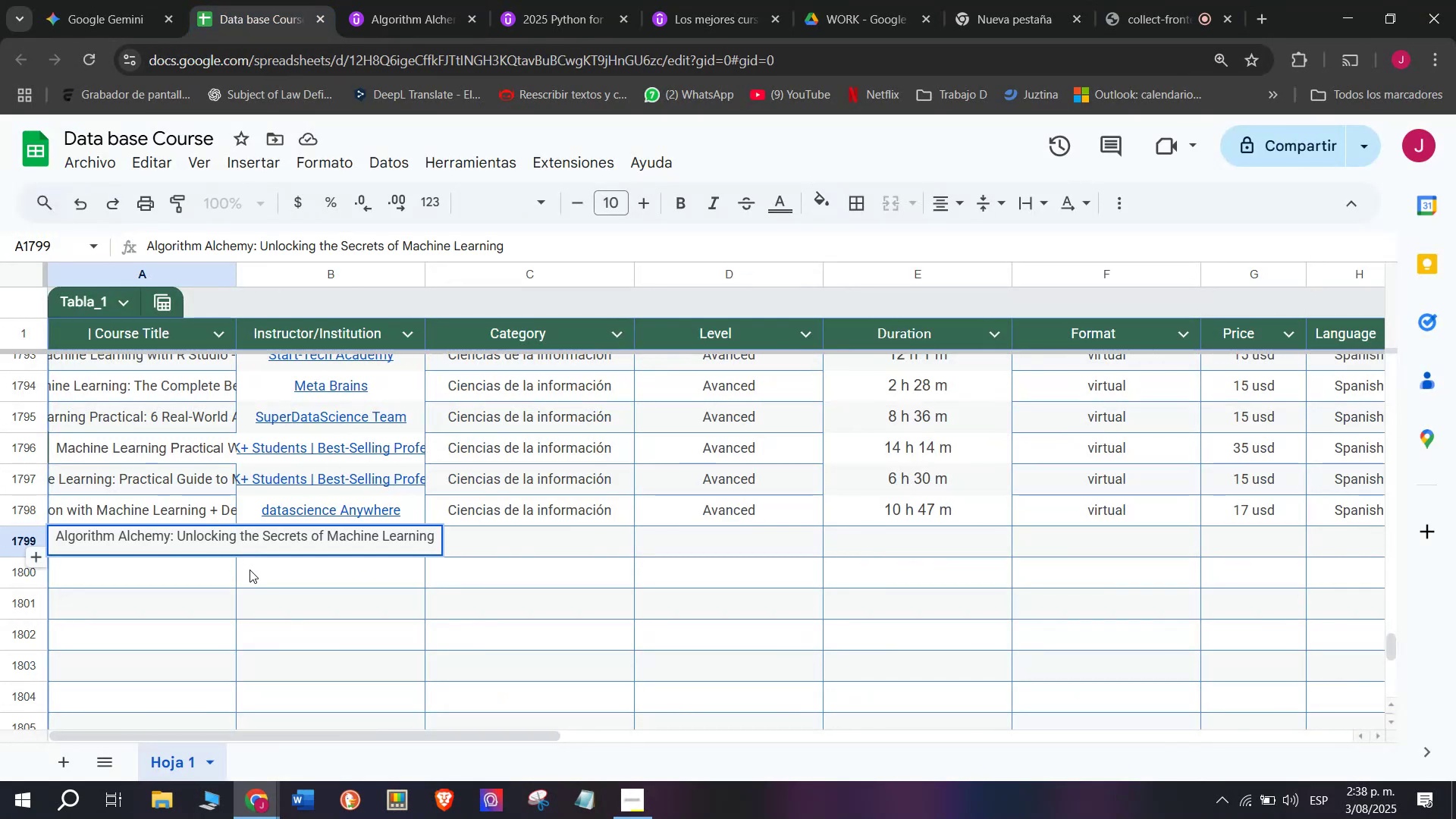 
left_click([384, 595])
 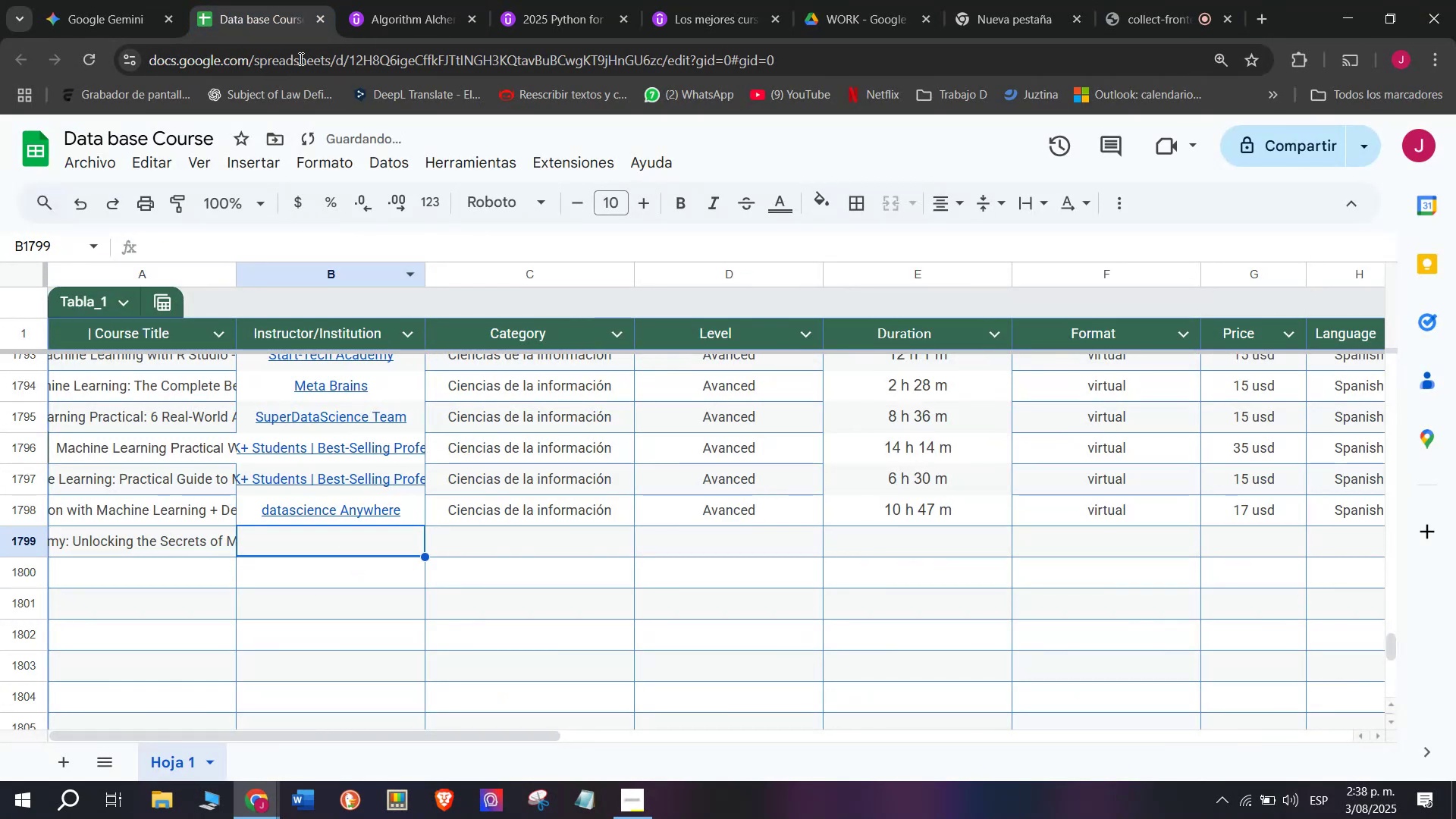 
left_click([351, 0])
 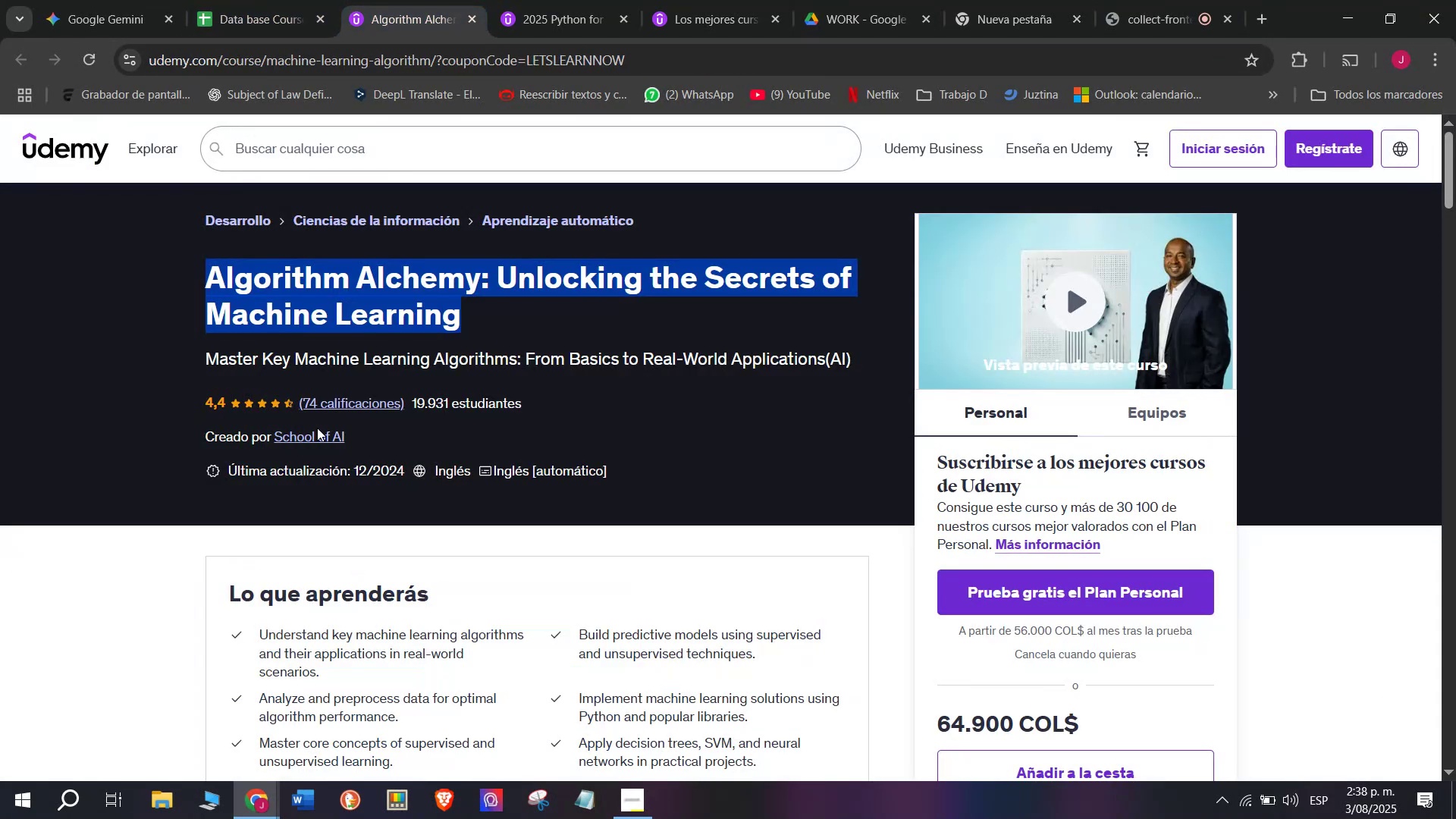 
left_click([317, 428])
 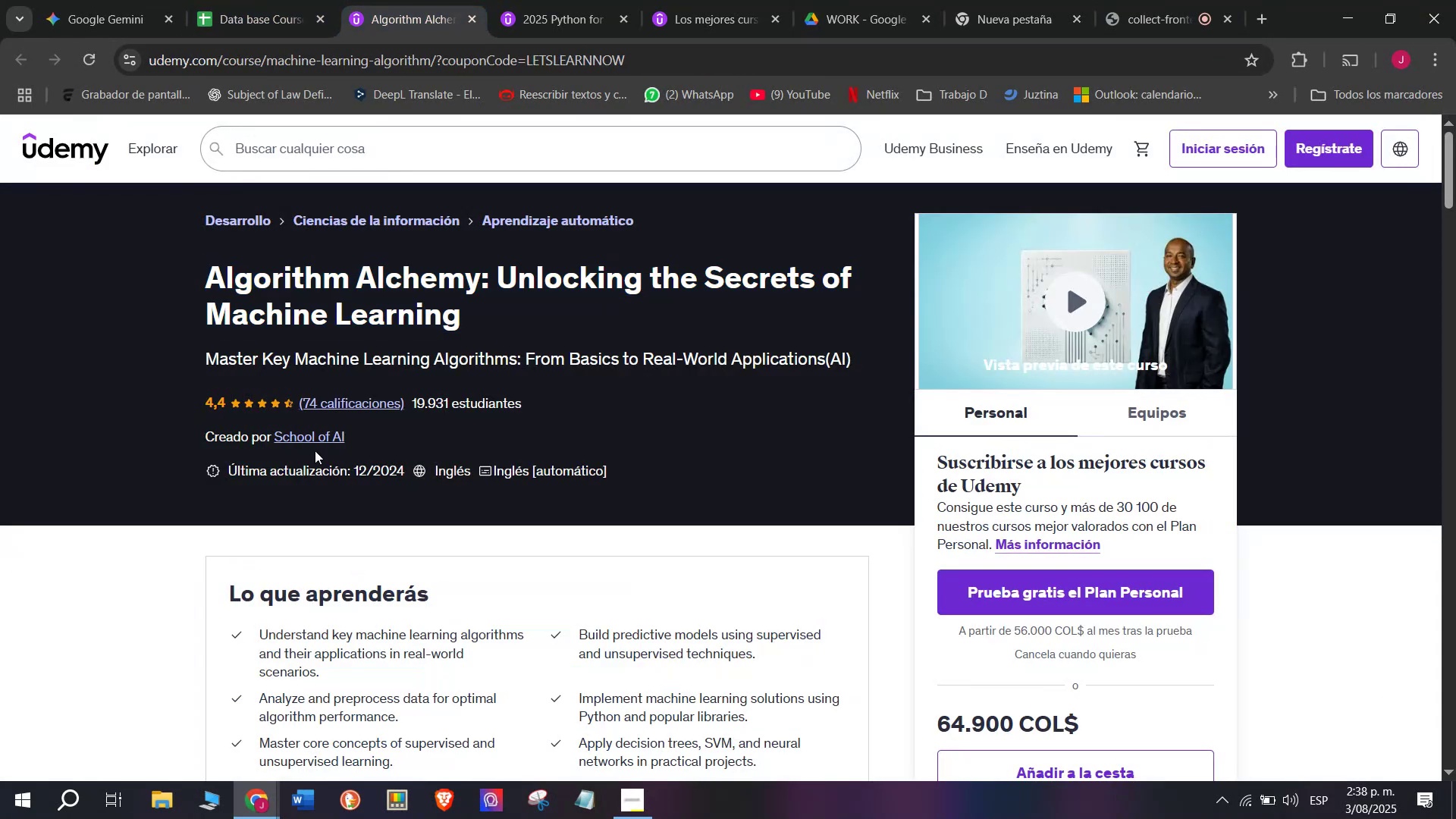 
left_click([314, 435])
 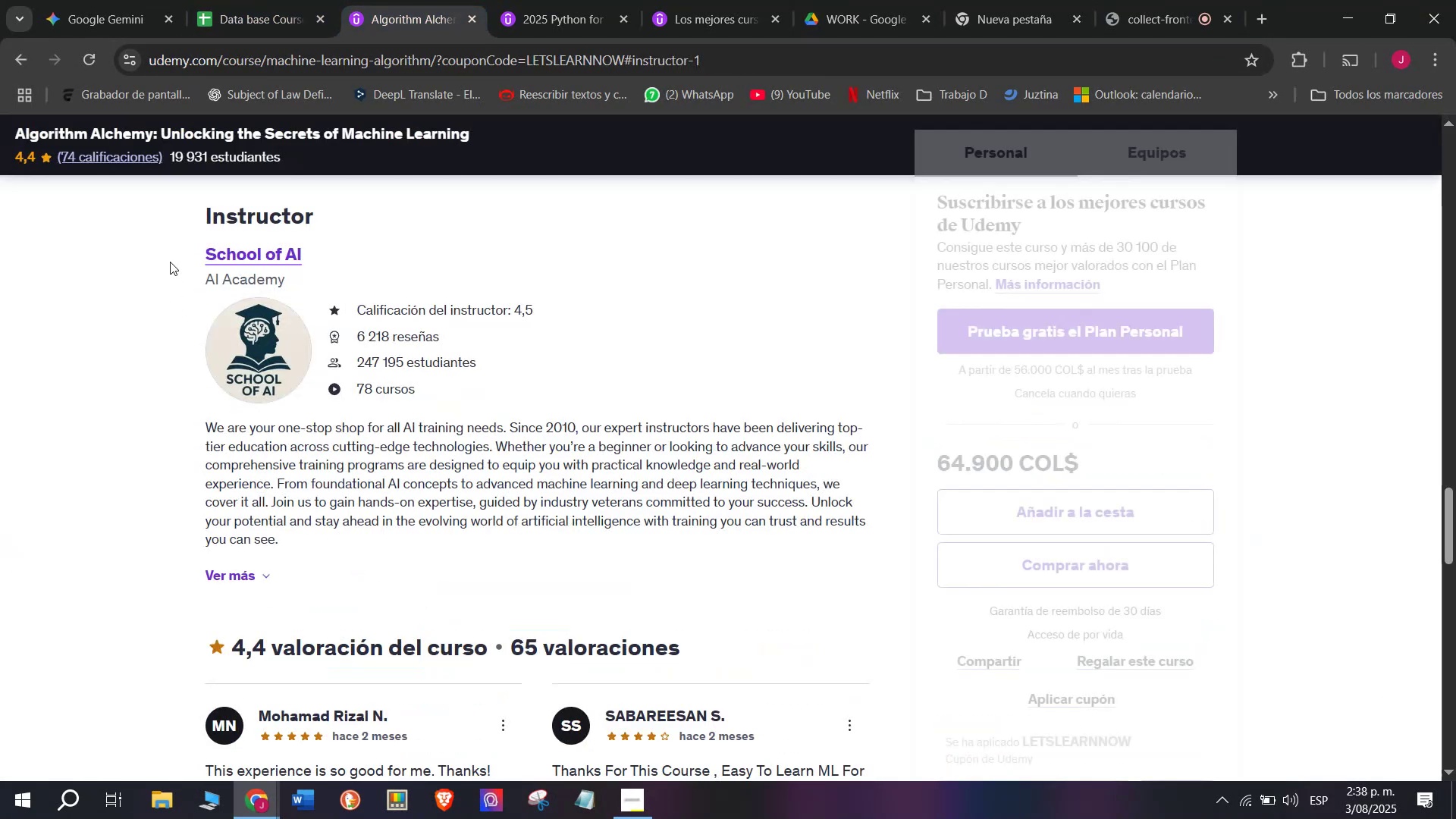 
left_click_drag(start_coordinate=[172, 249], to_coordinate=[350, 241])
 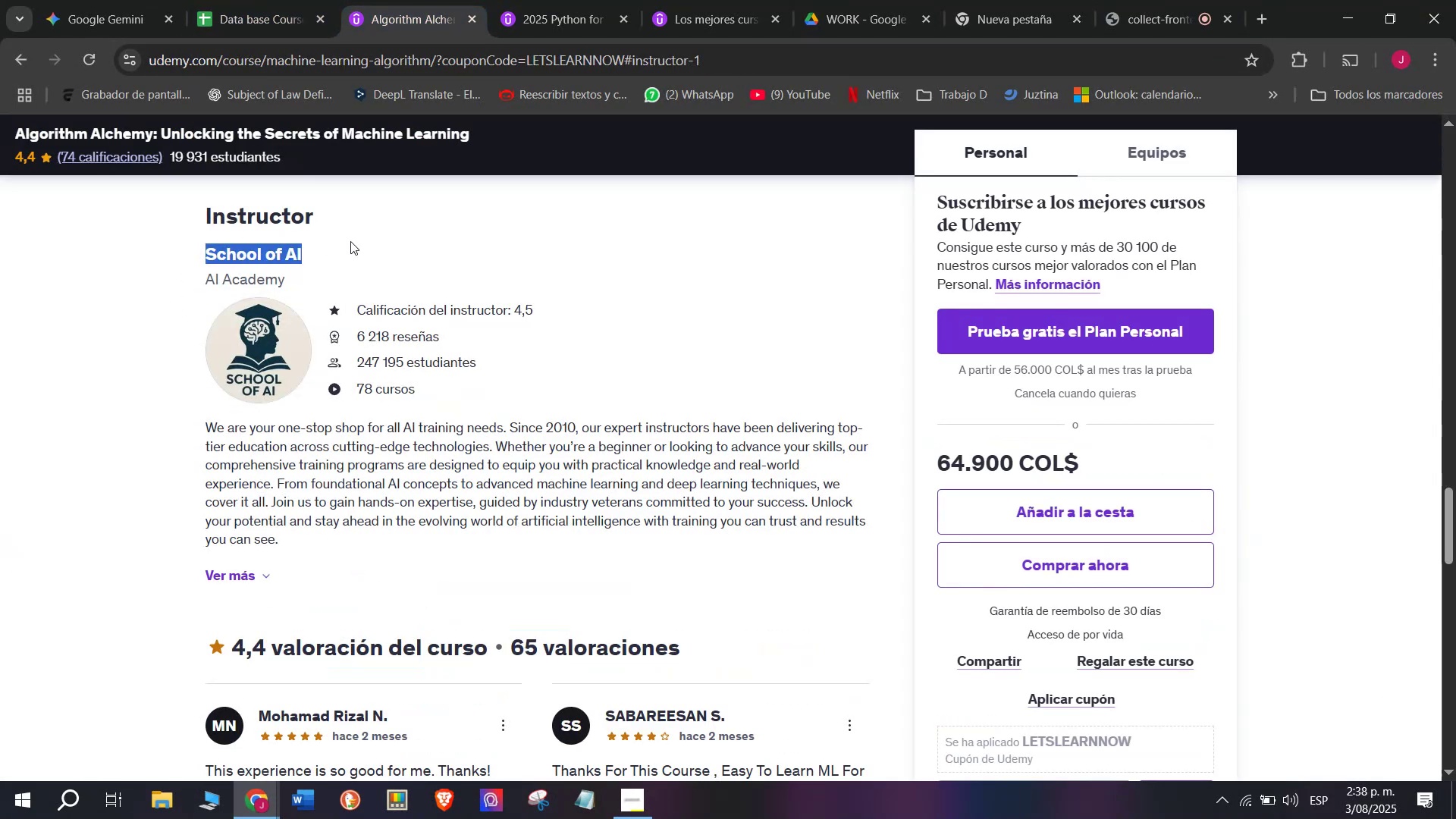 
key(Control+ControlLeft)
 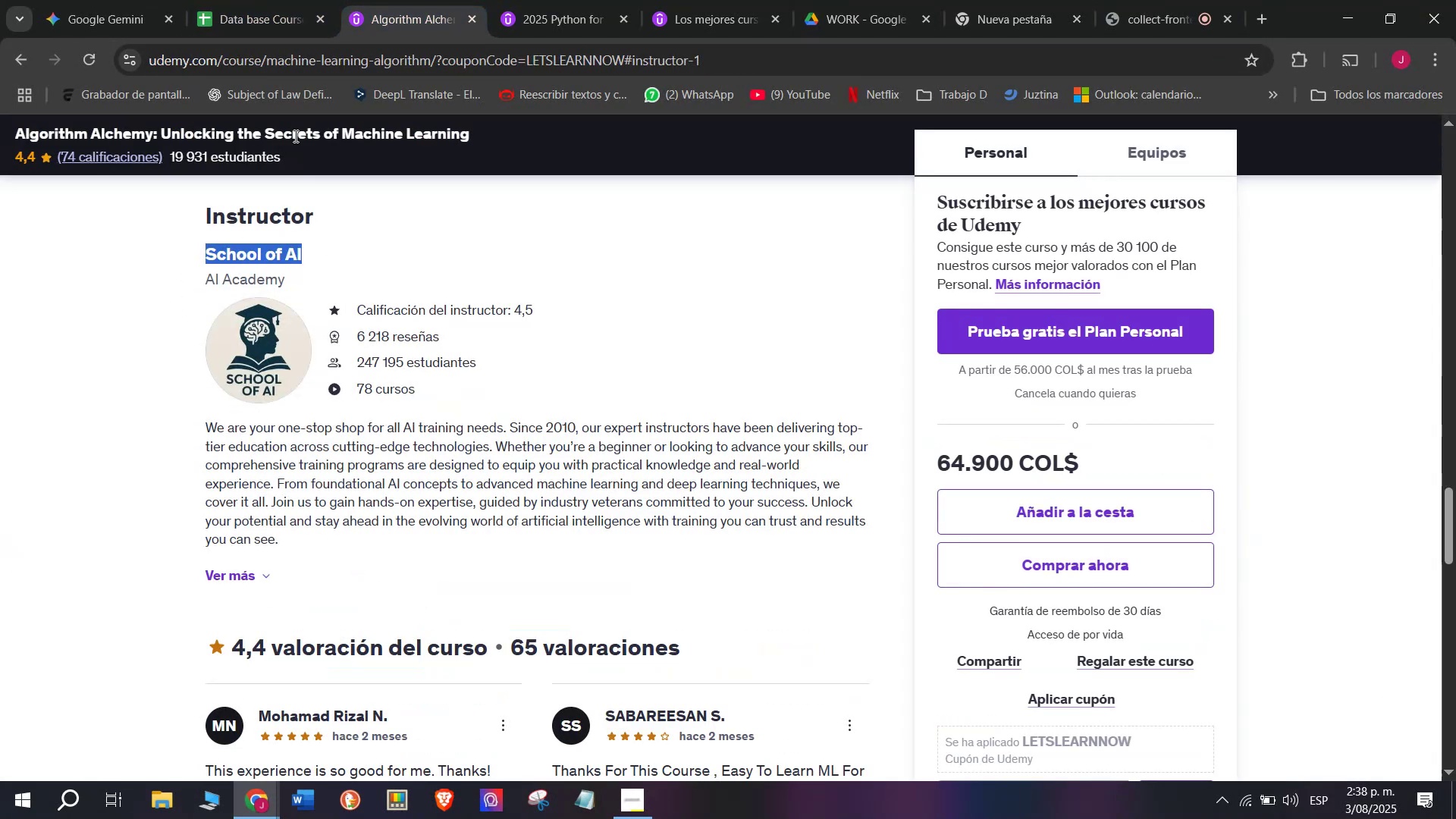 
key(Break)
 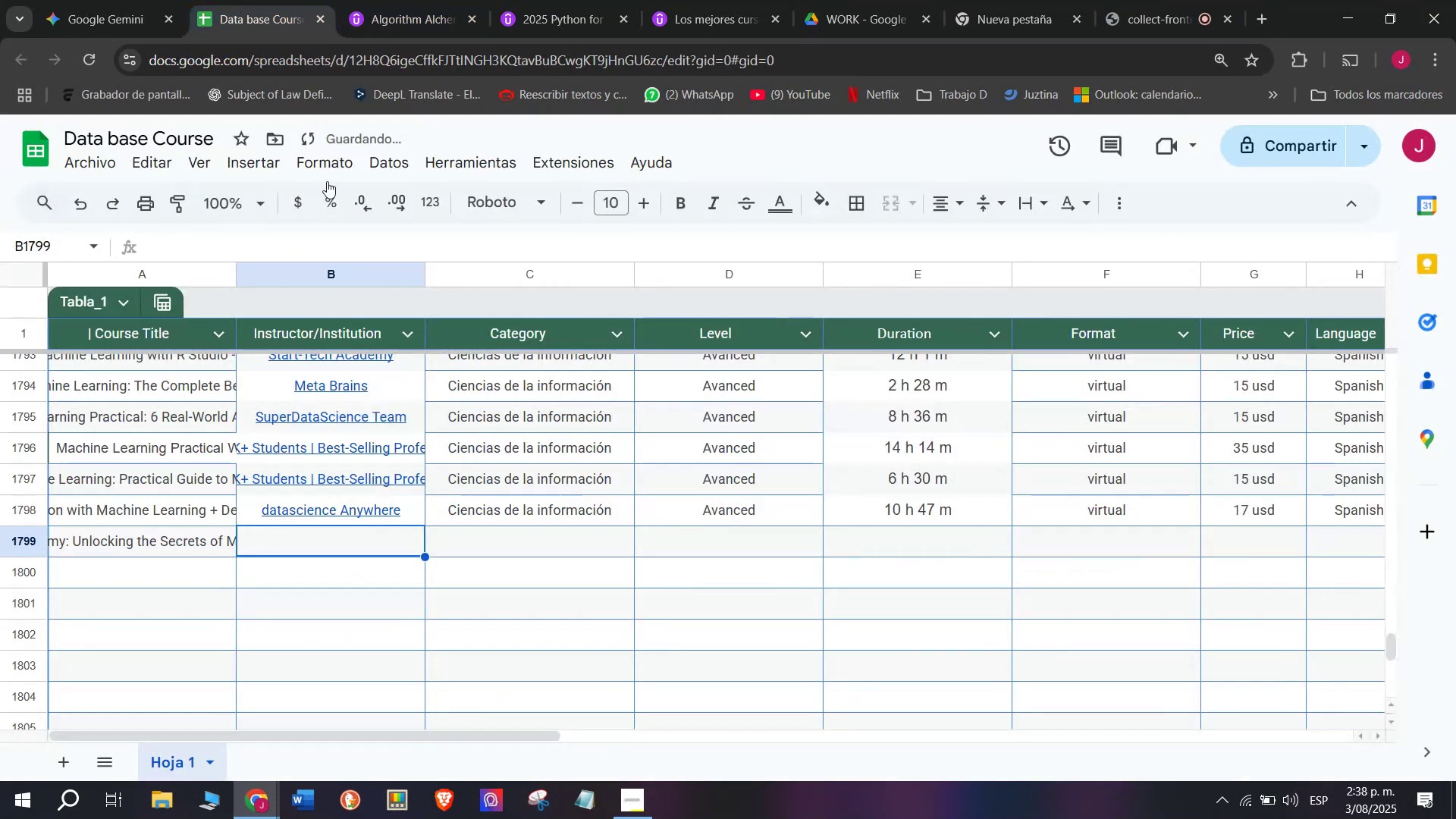 
key(Control+C)
 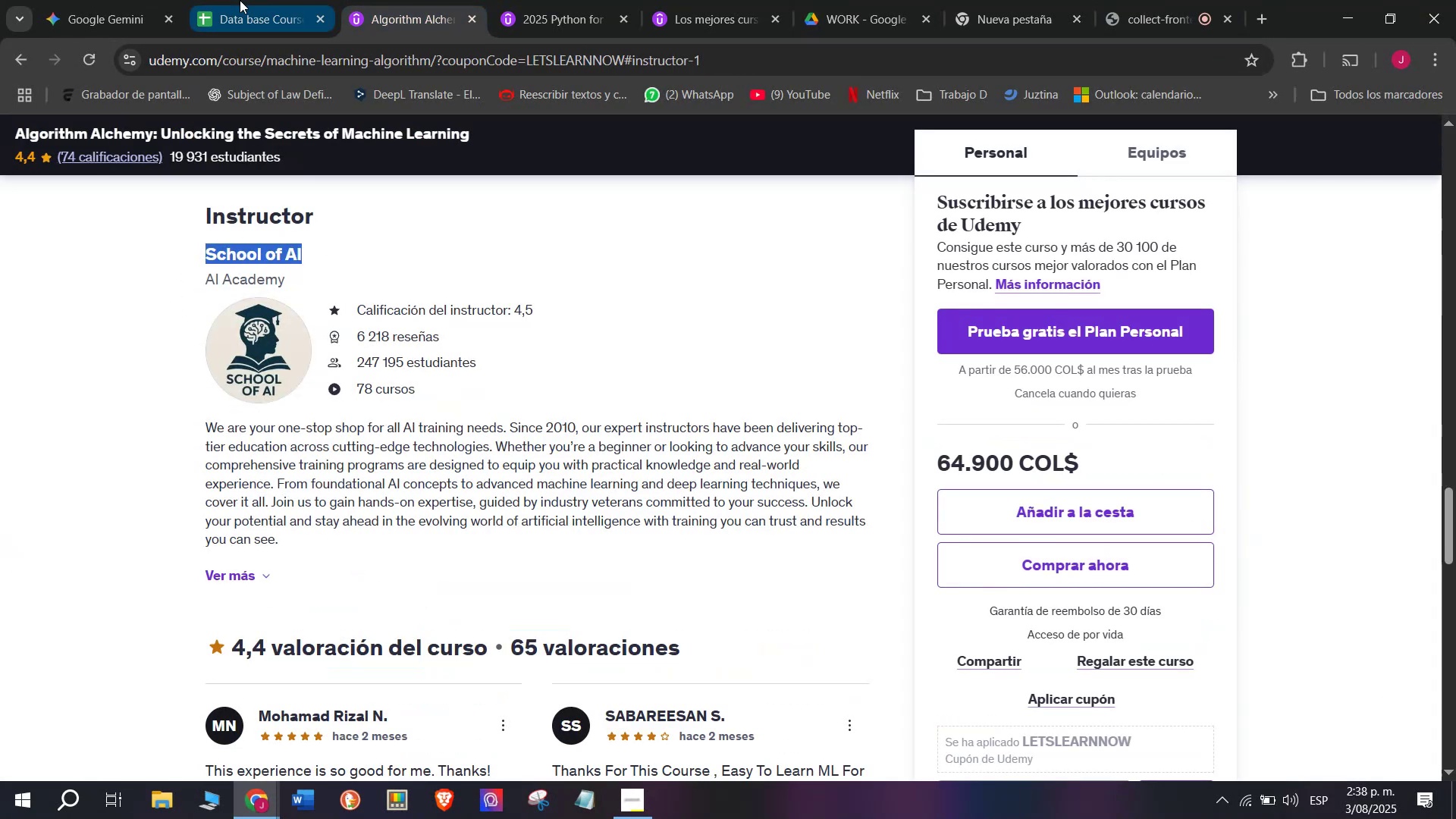 
left_click([240, 0])
 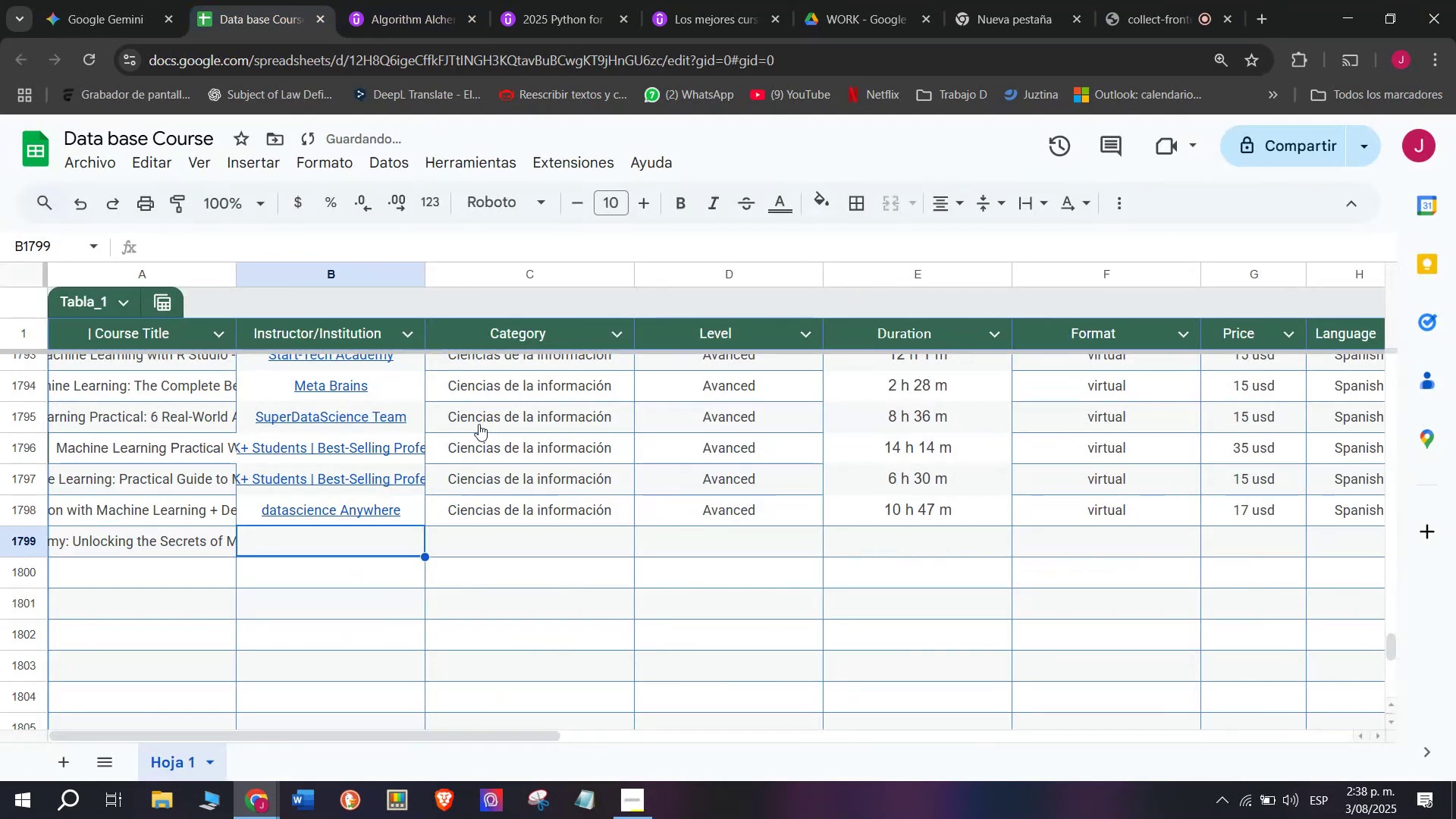 
key(Control+ControlLeft)
 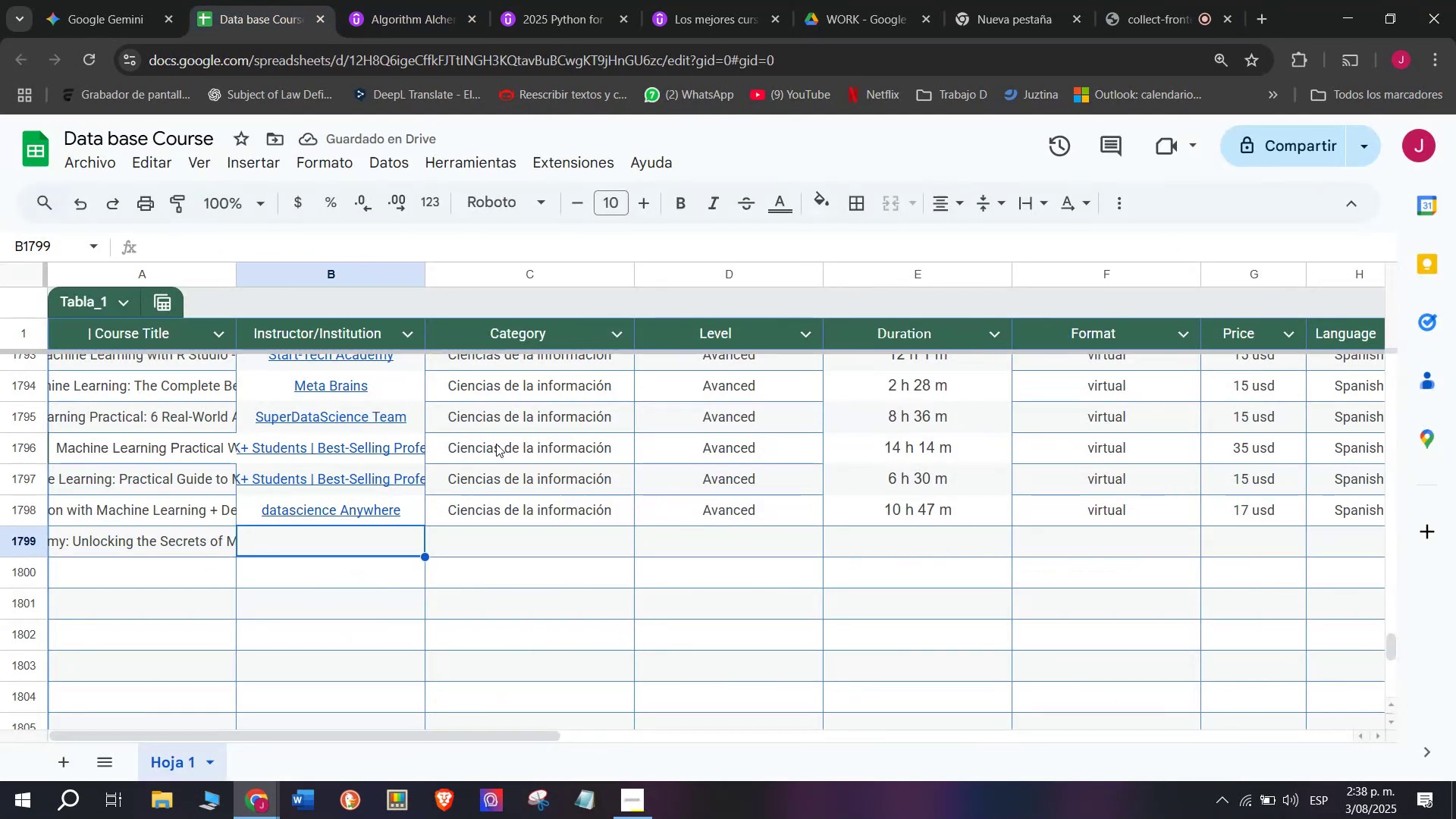 
key(Z)
 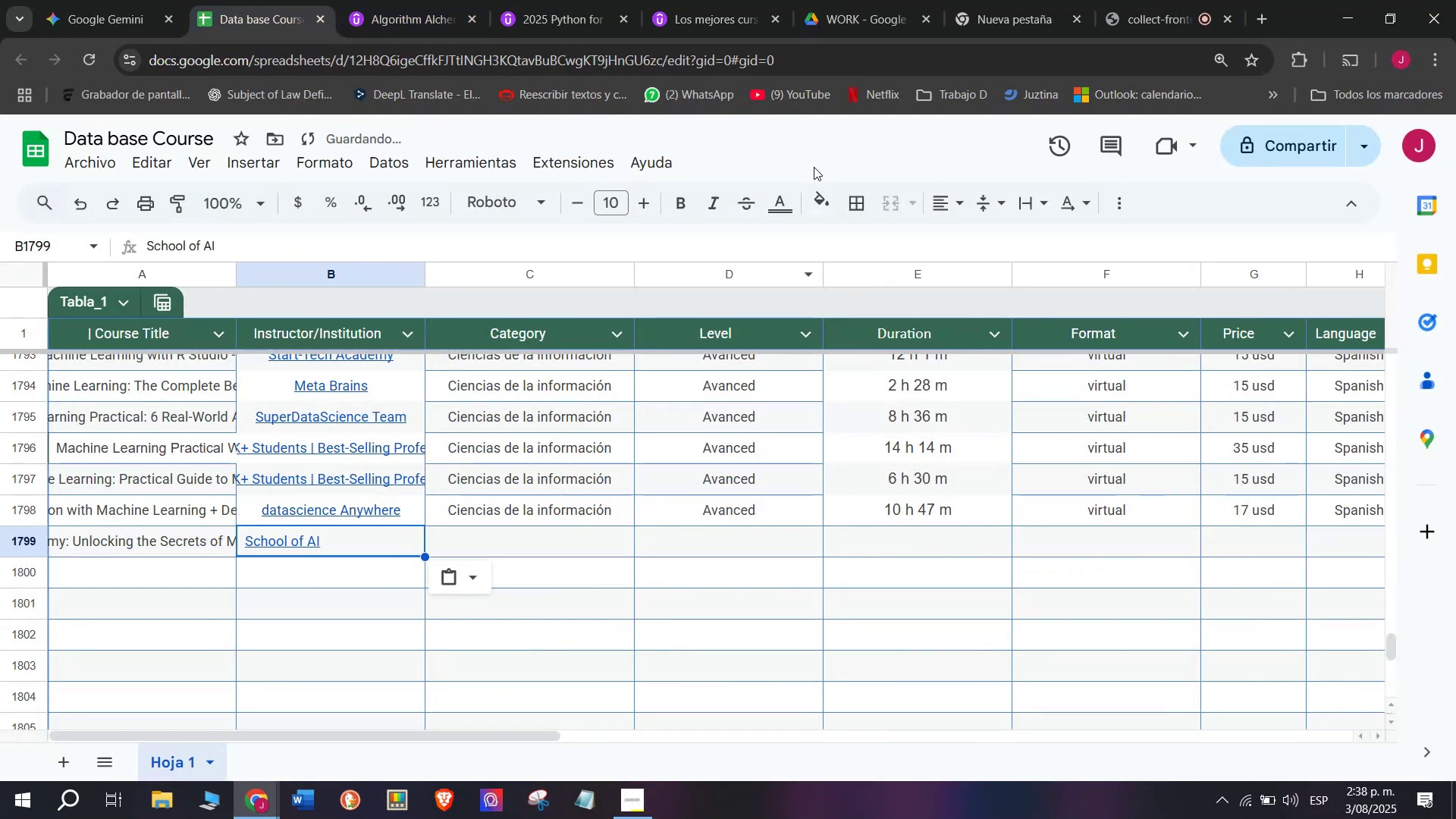 
key(Control+V)
 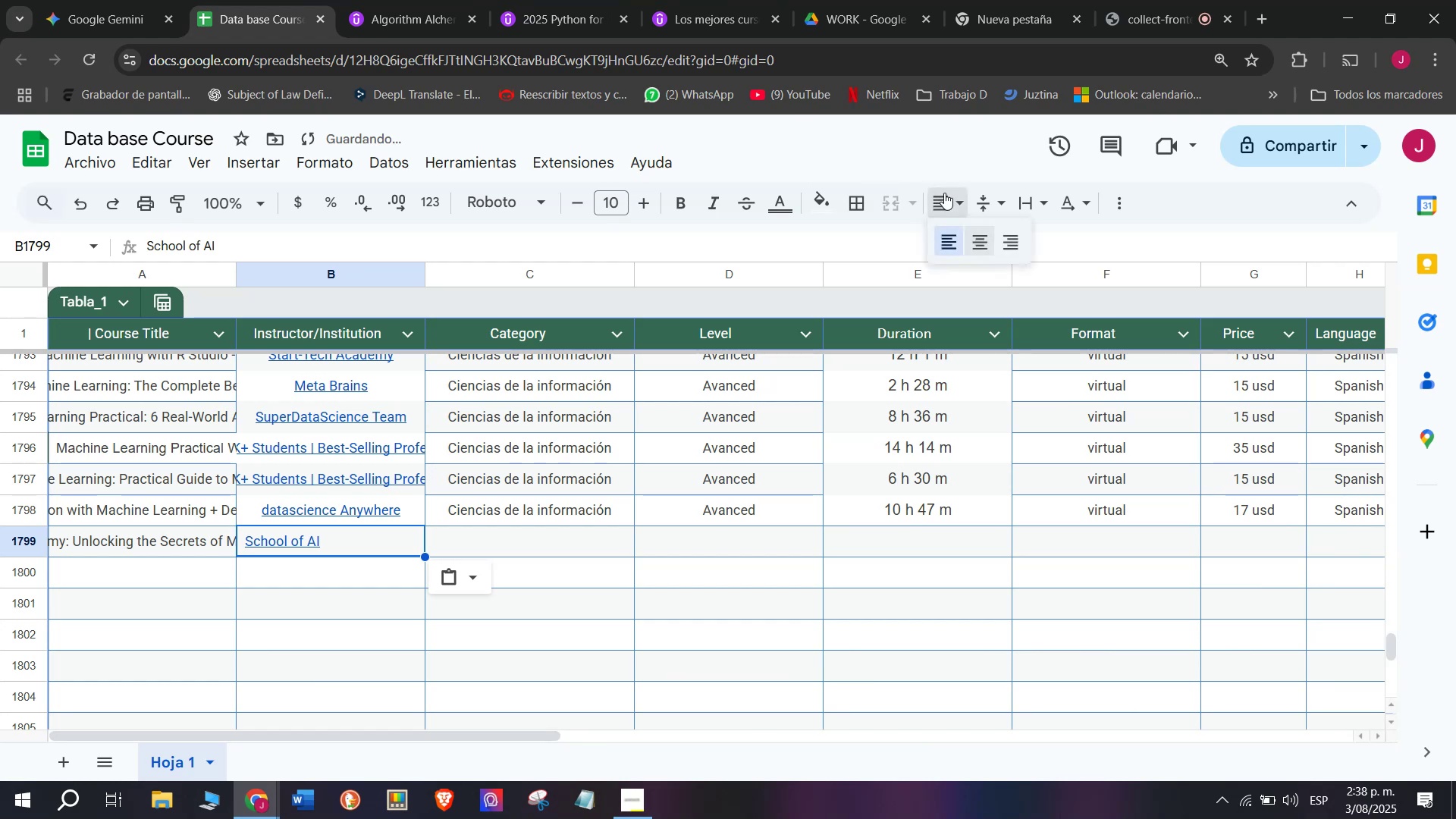 
left_click([983, 247])
 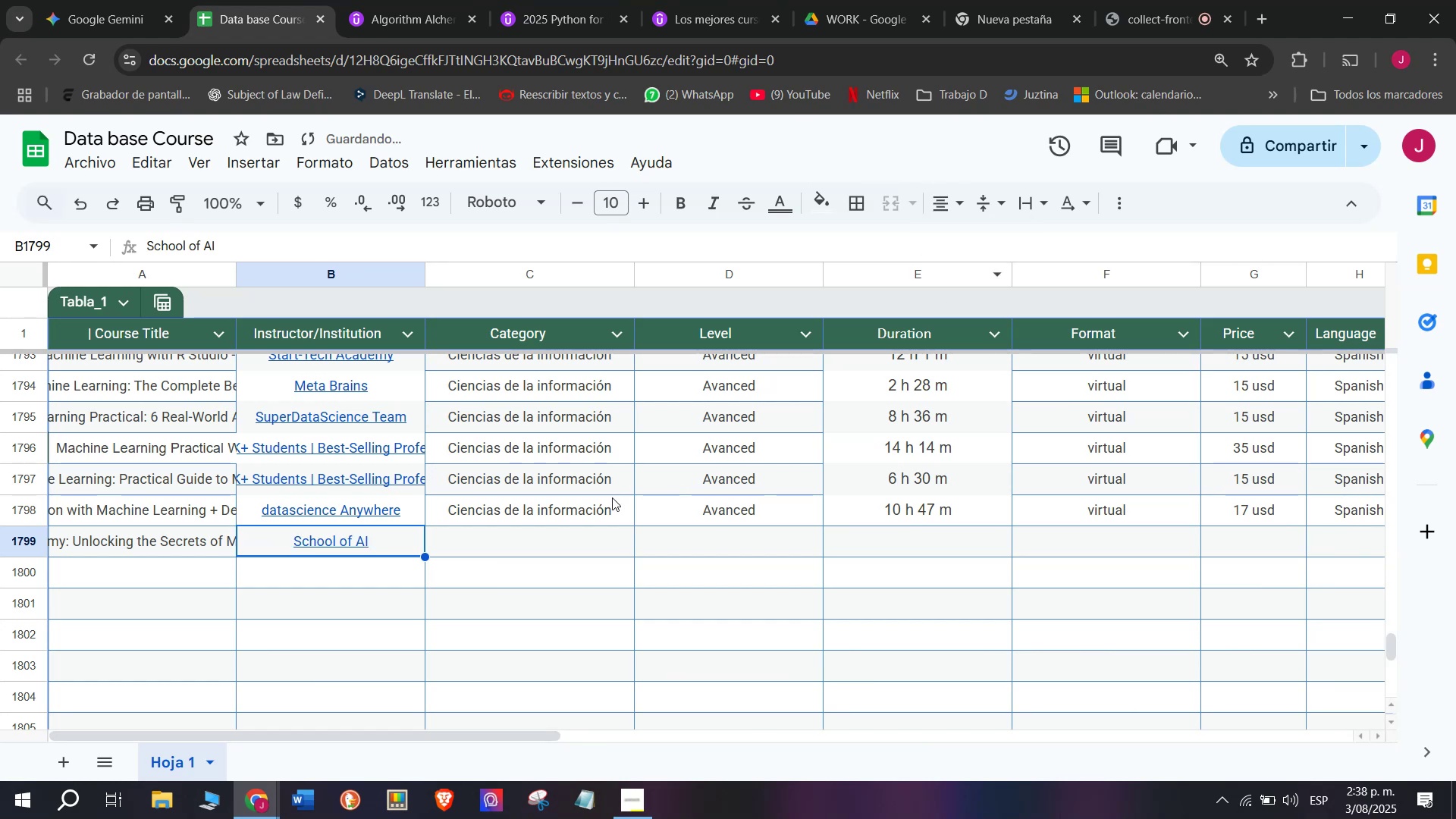 
left_click([604, 507])
 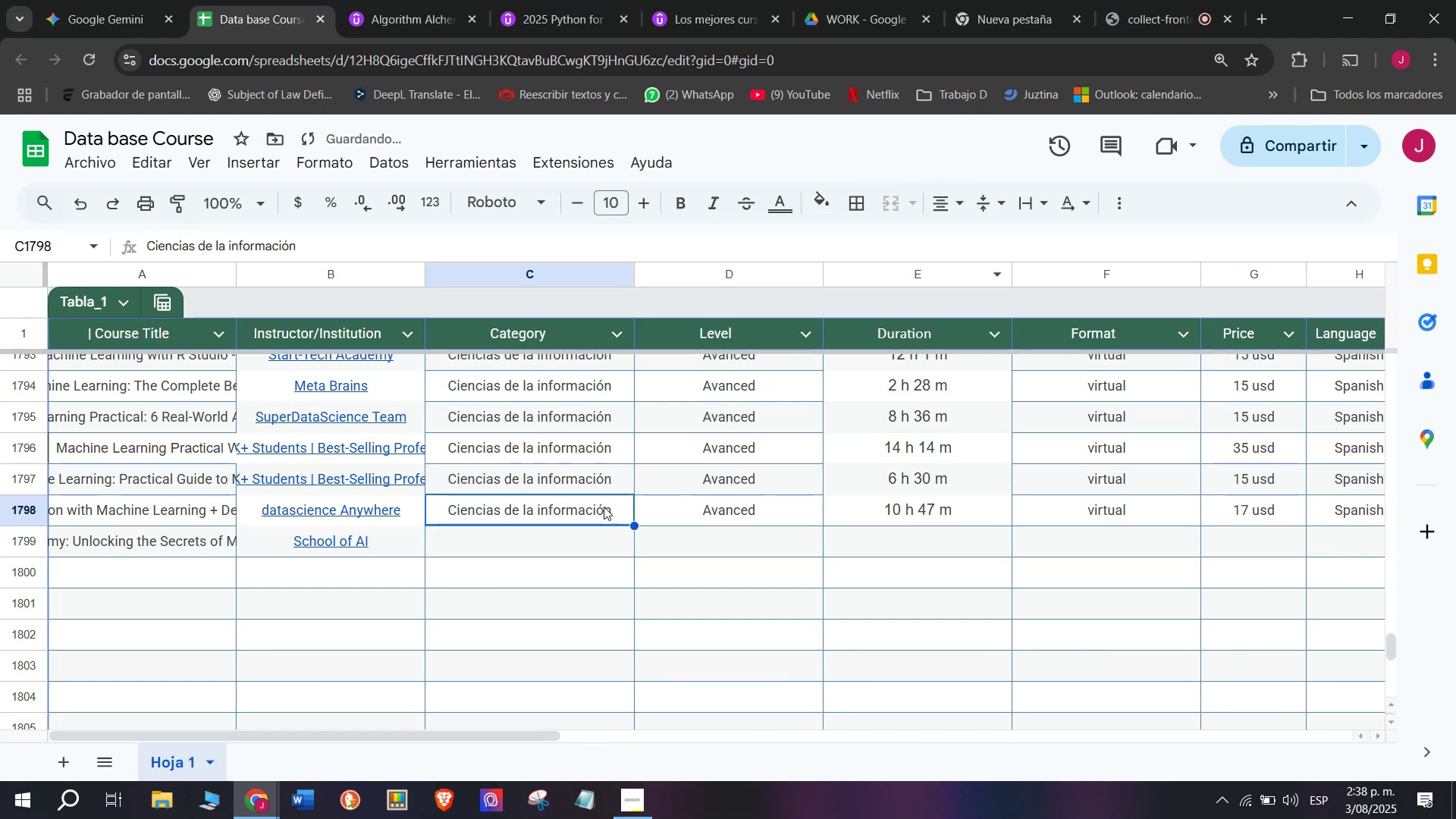 
key(Break)
 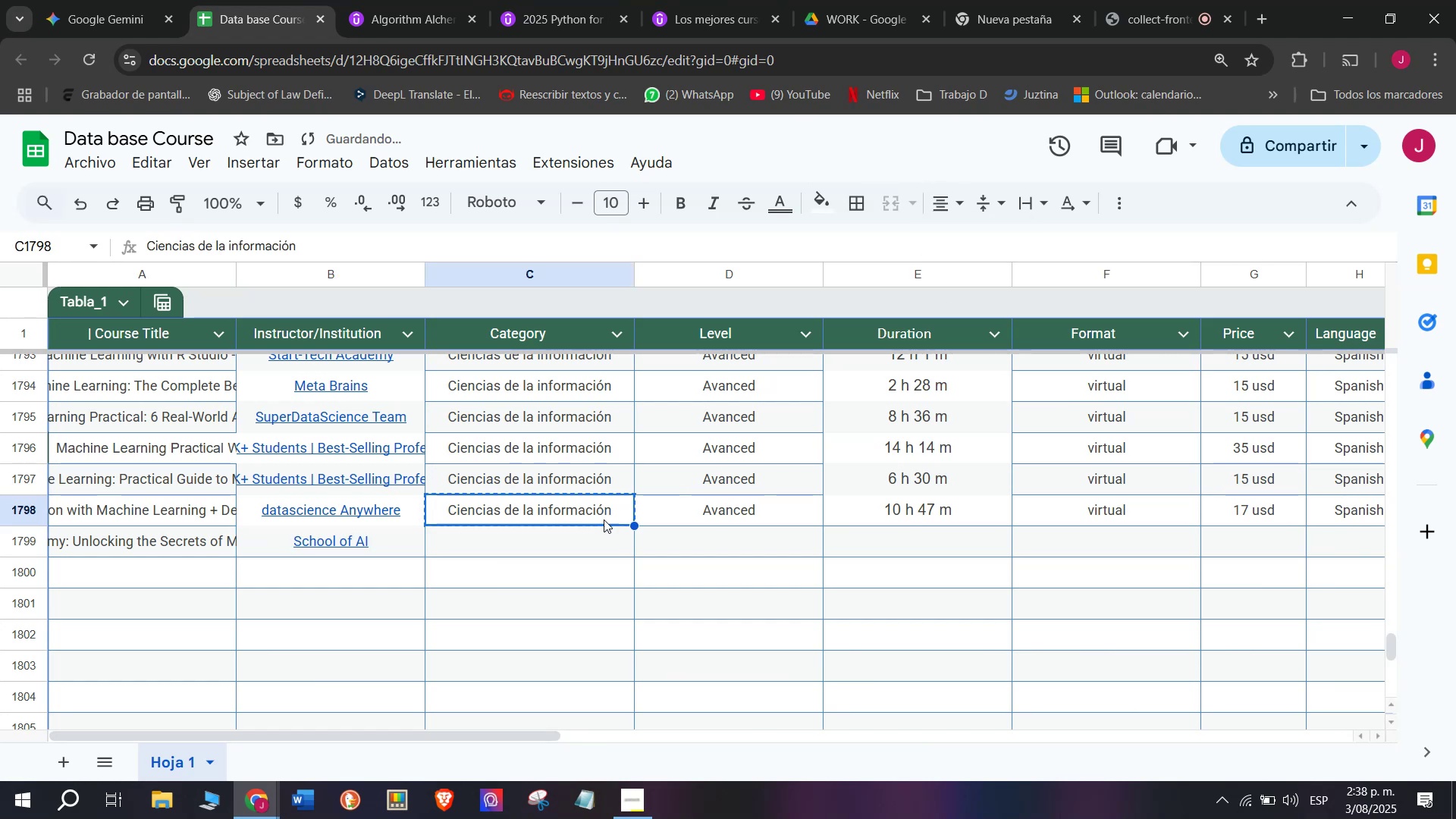 
key(Control+ControlLeft)
 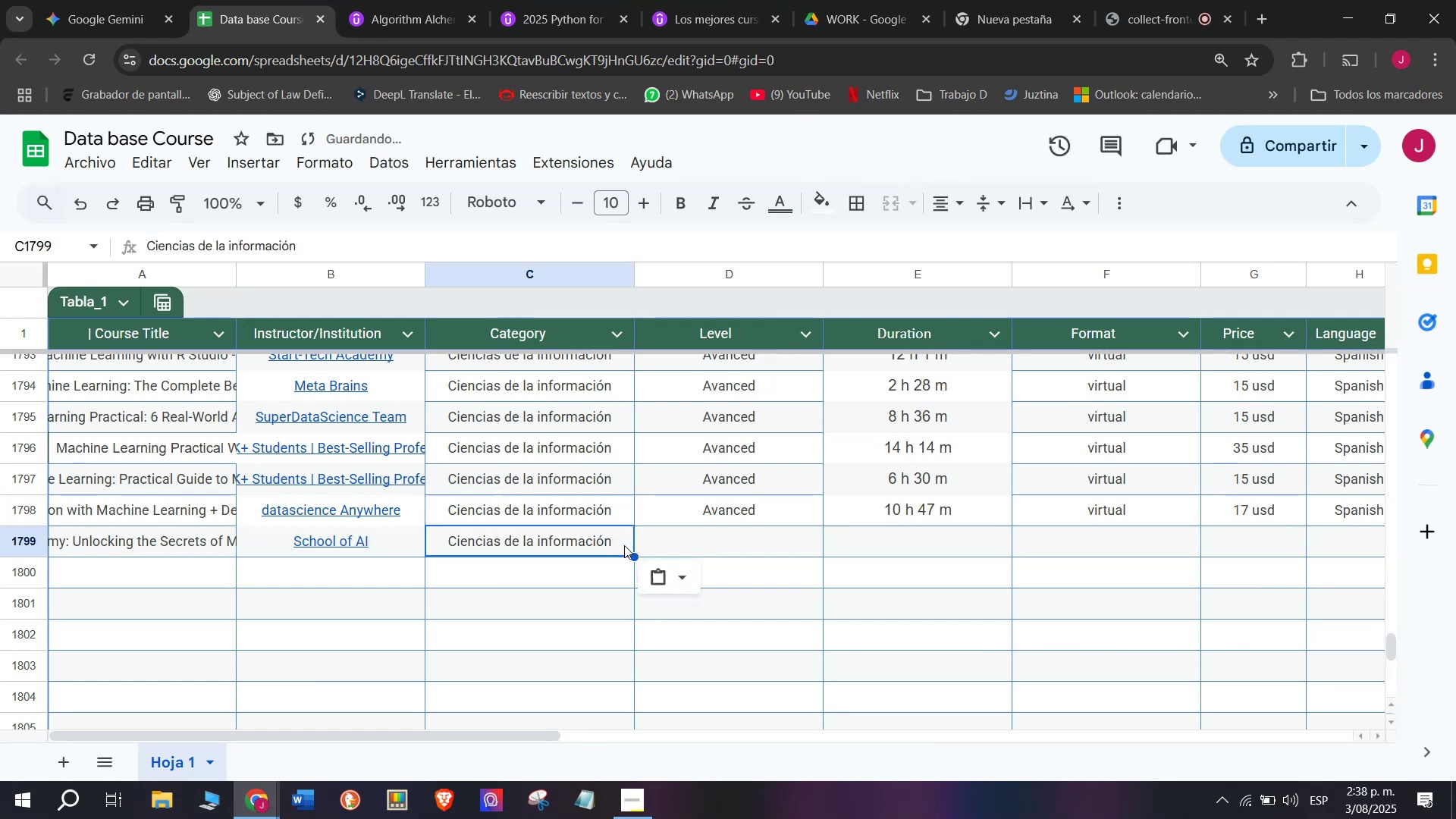 
key(Control+C)
 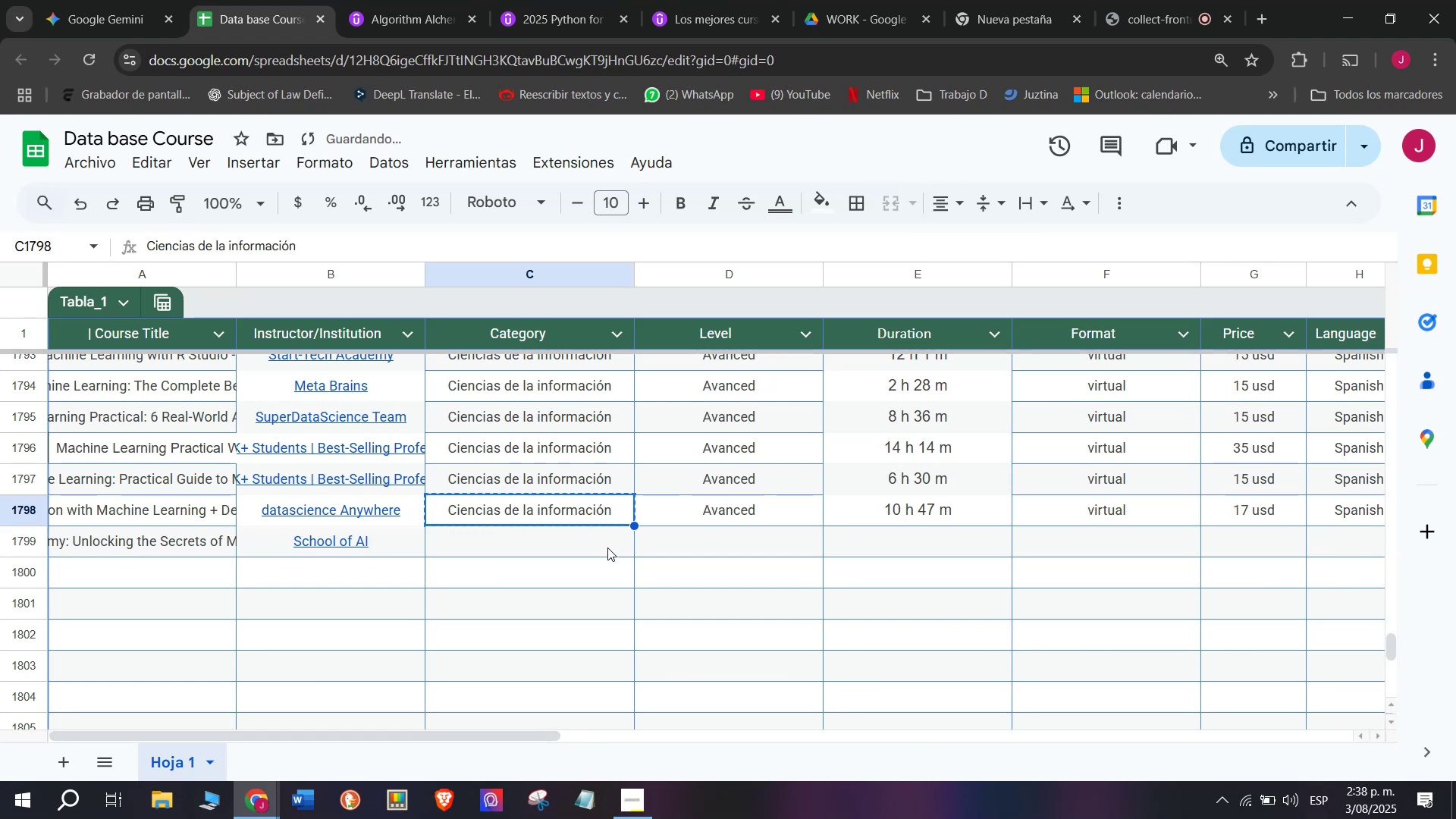 
double_click([607, 548])
 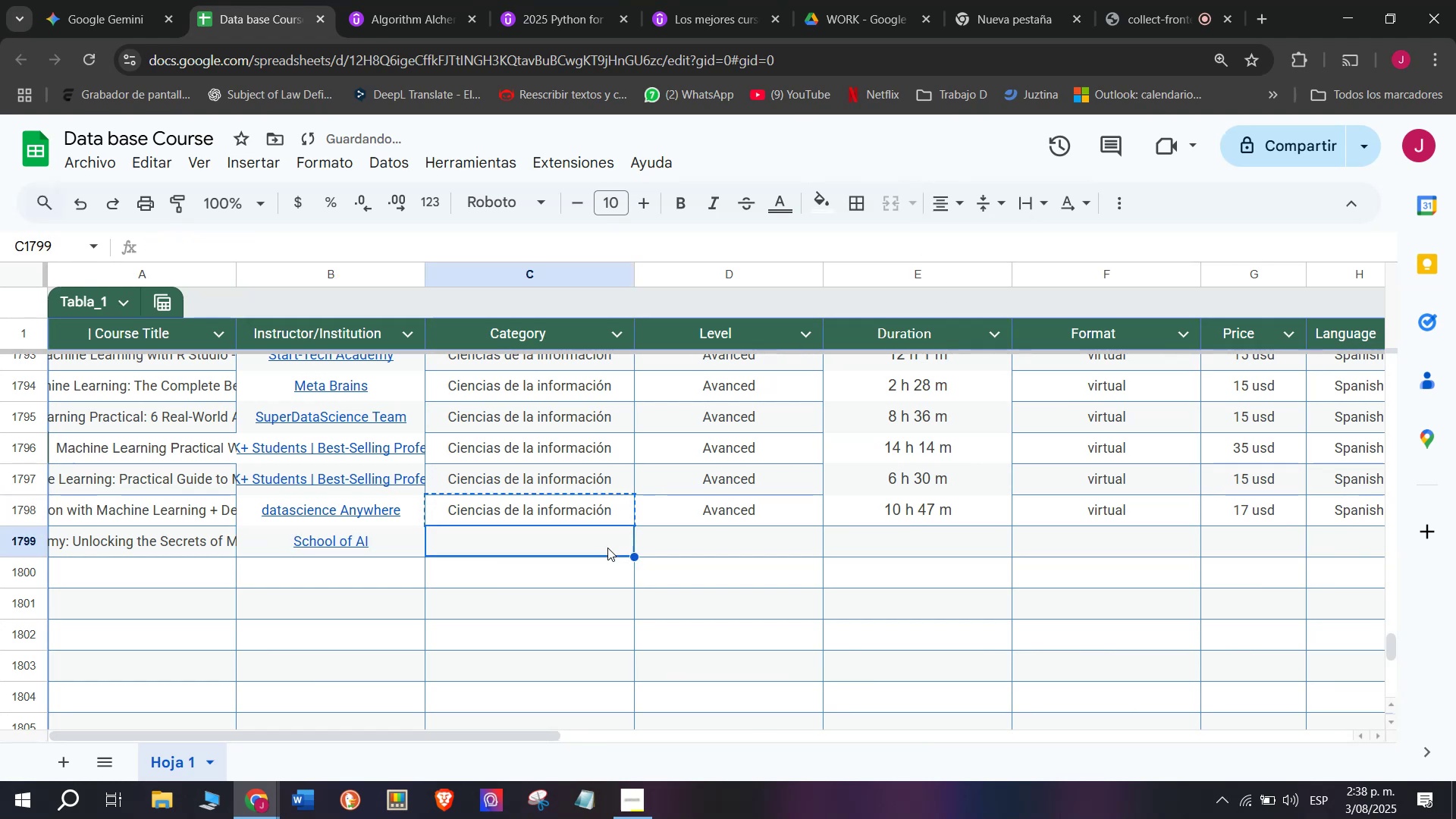 
key(Z)
 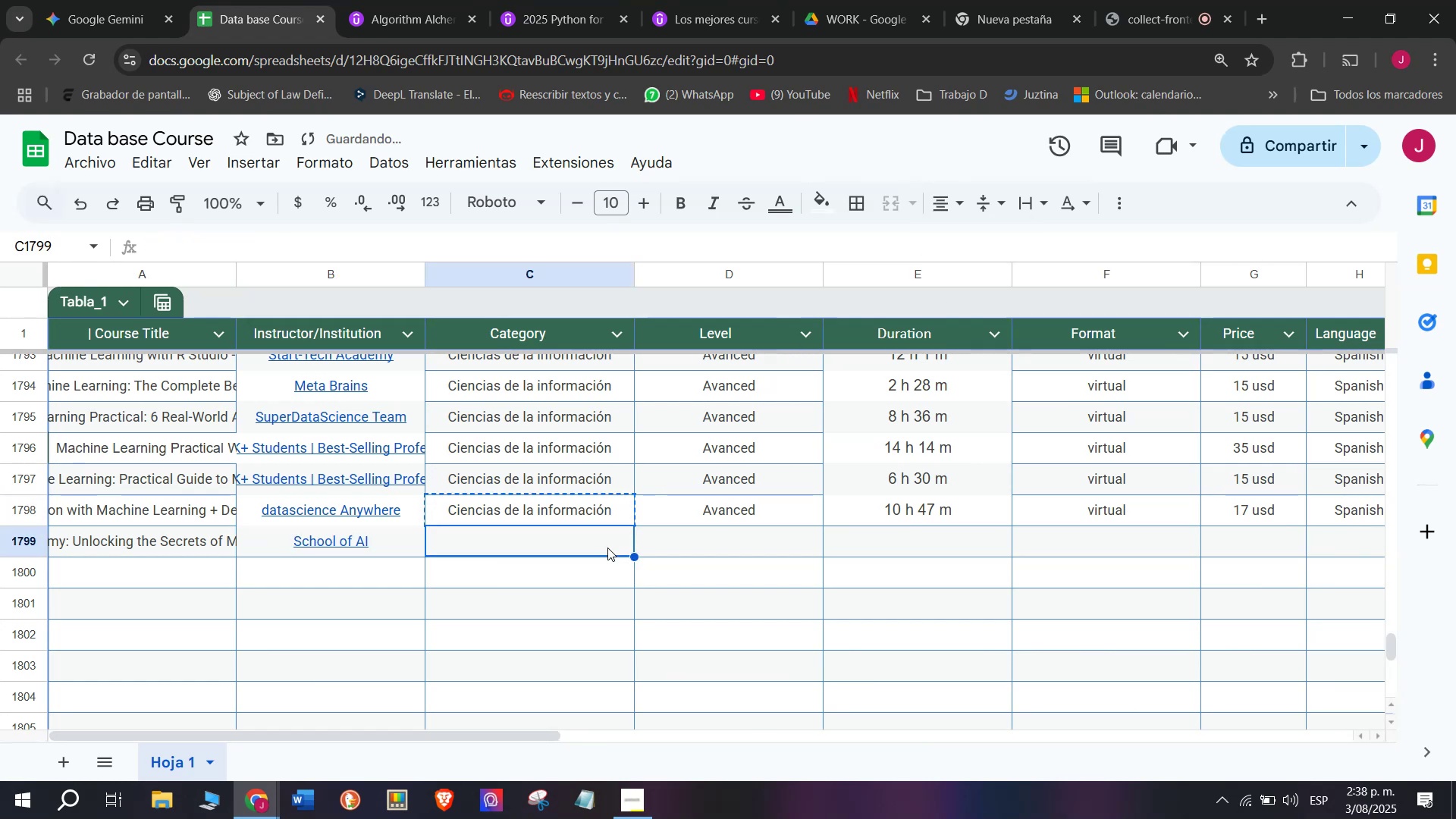 
key(Control+ControlLeft)
 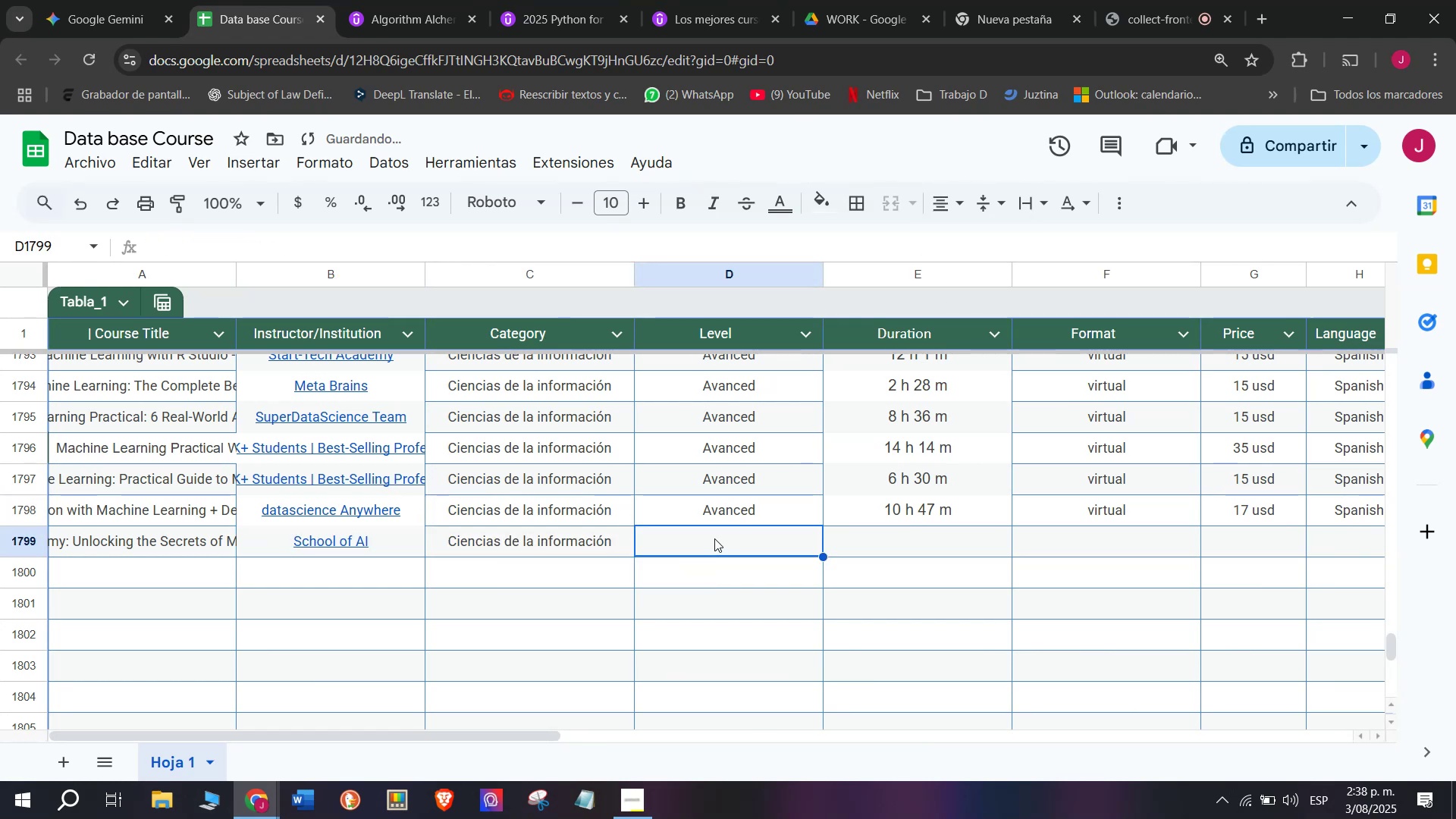 
key(Control+V)
 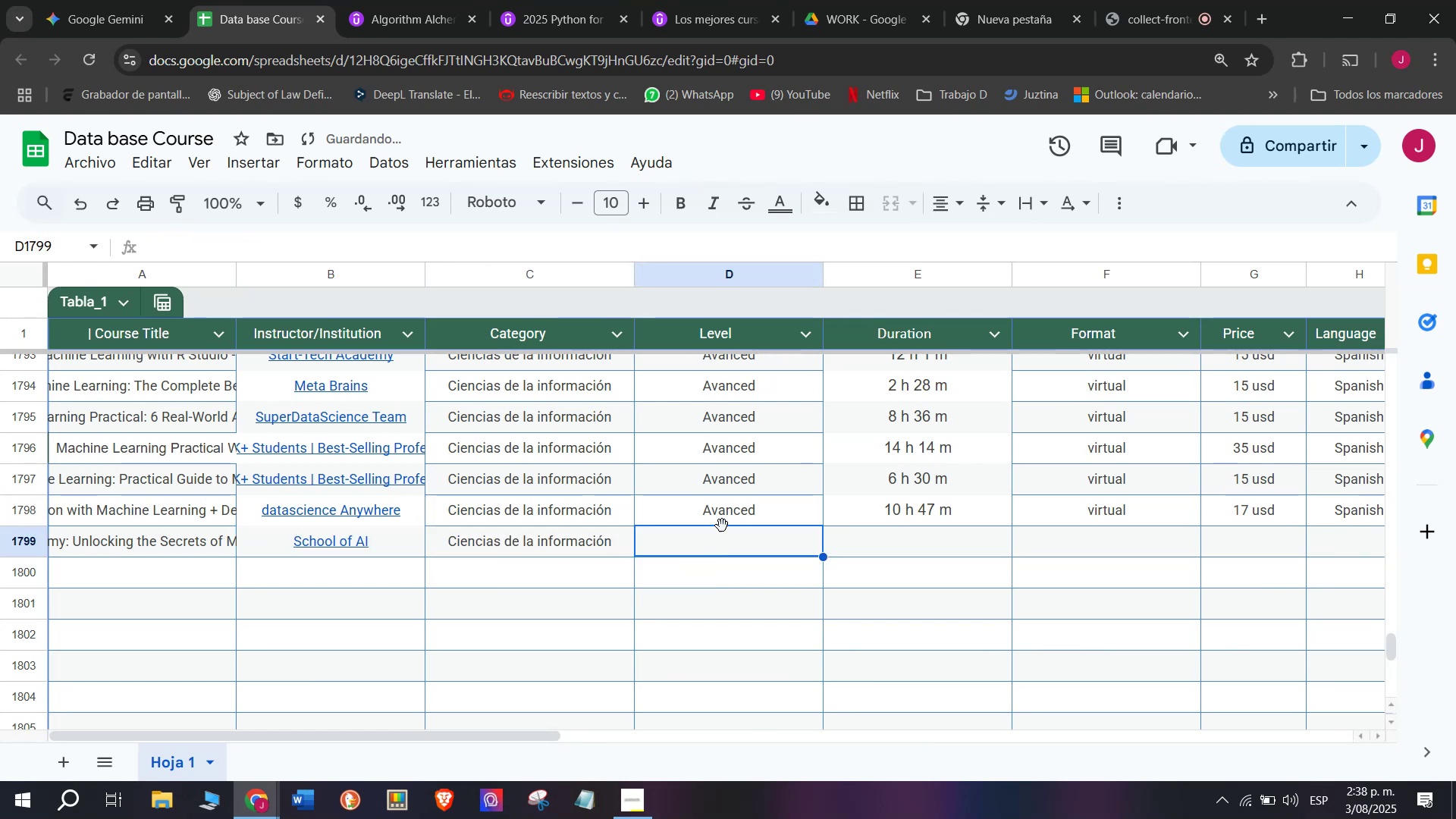 
triple_click([733, 505])
 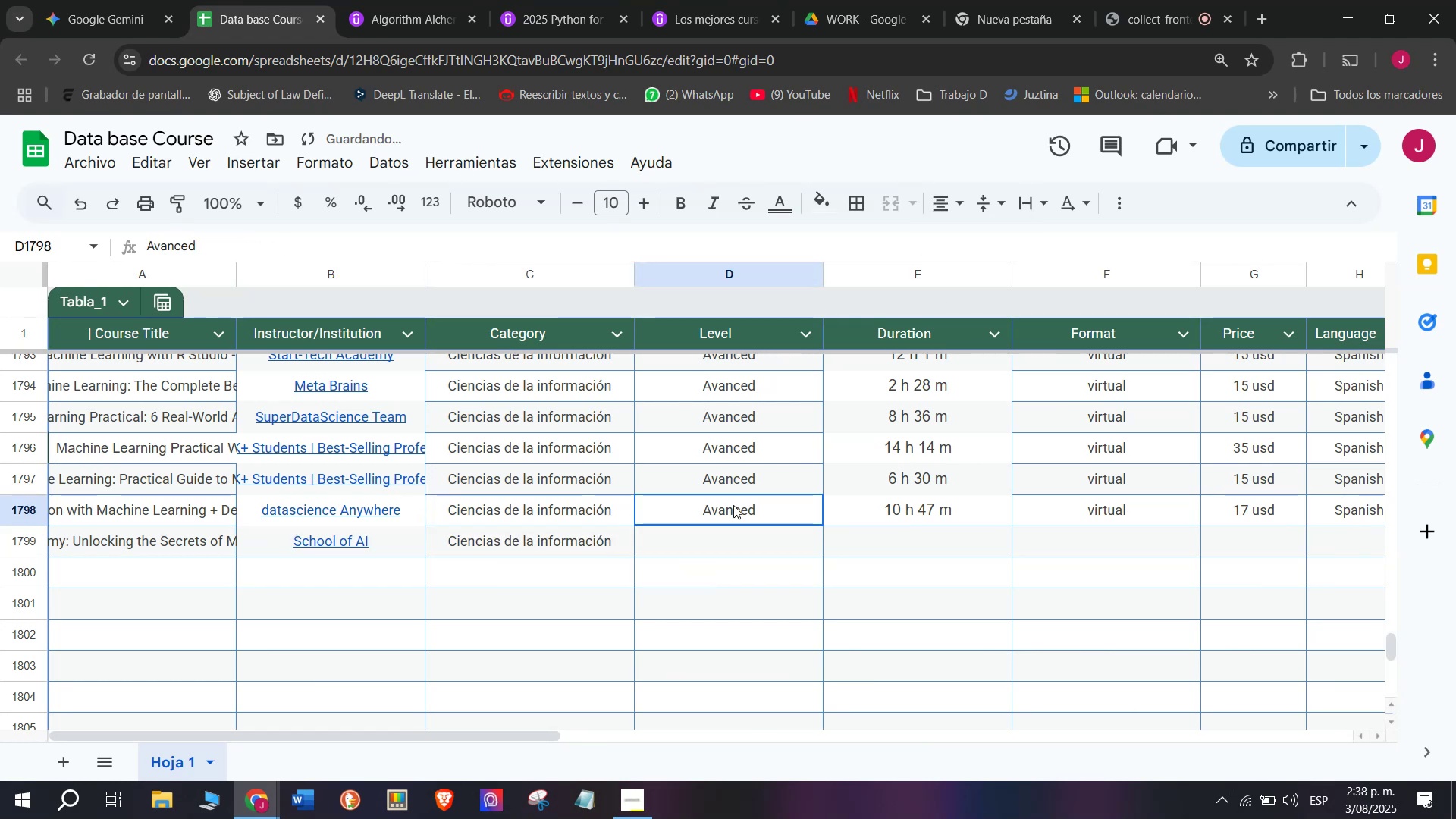 
key(Control+ControlLeft)
 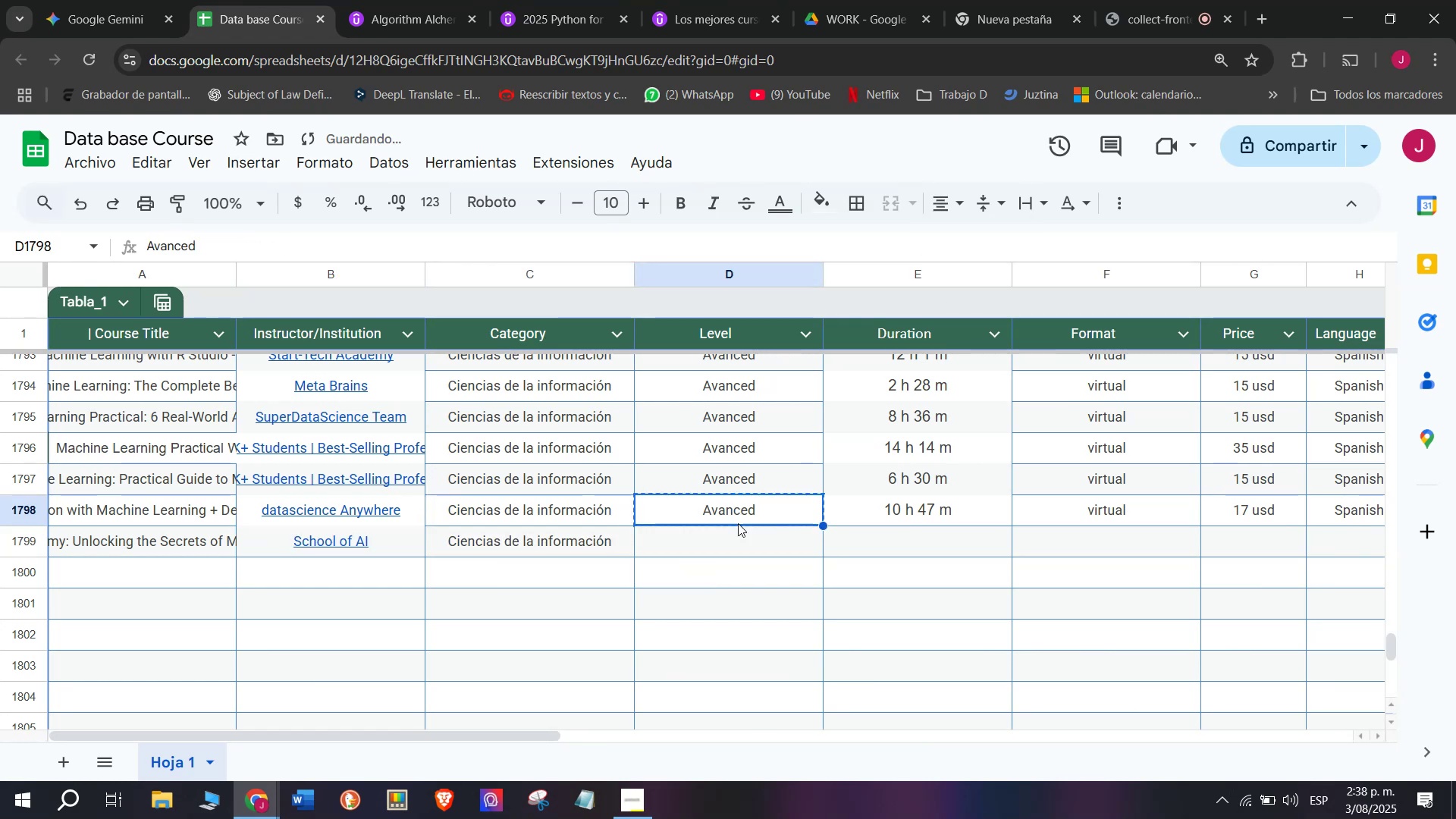 
key(Break)
 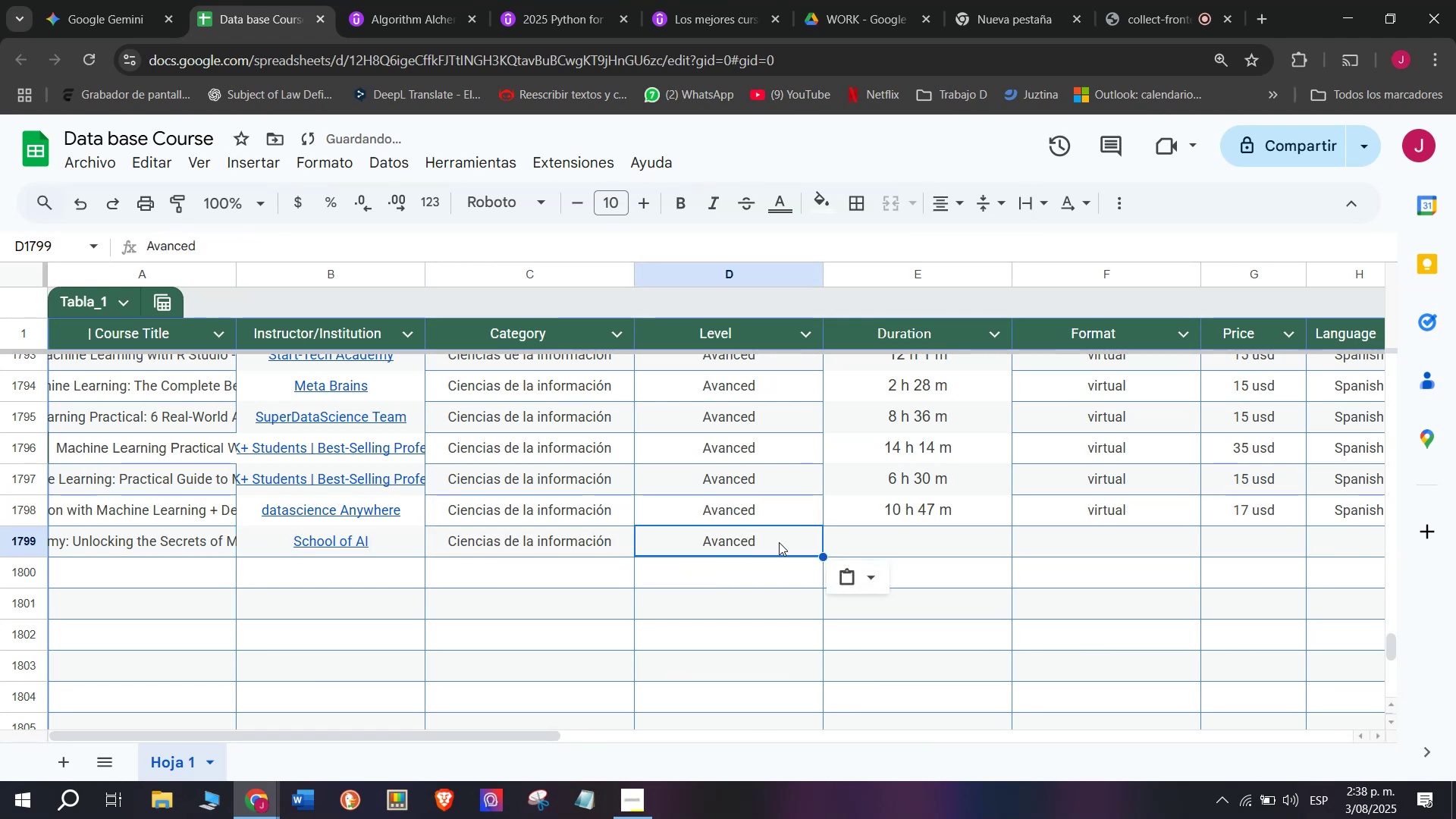 
key(Control+C)
 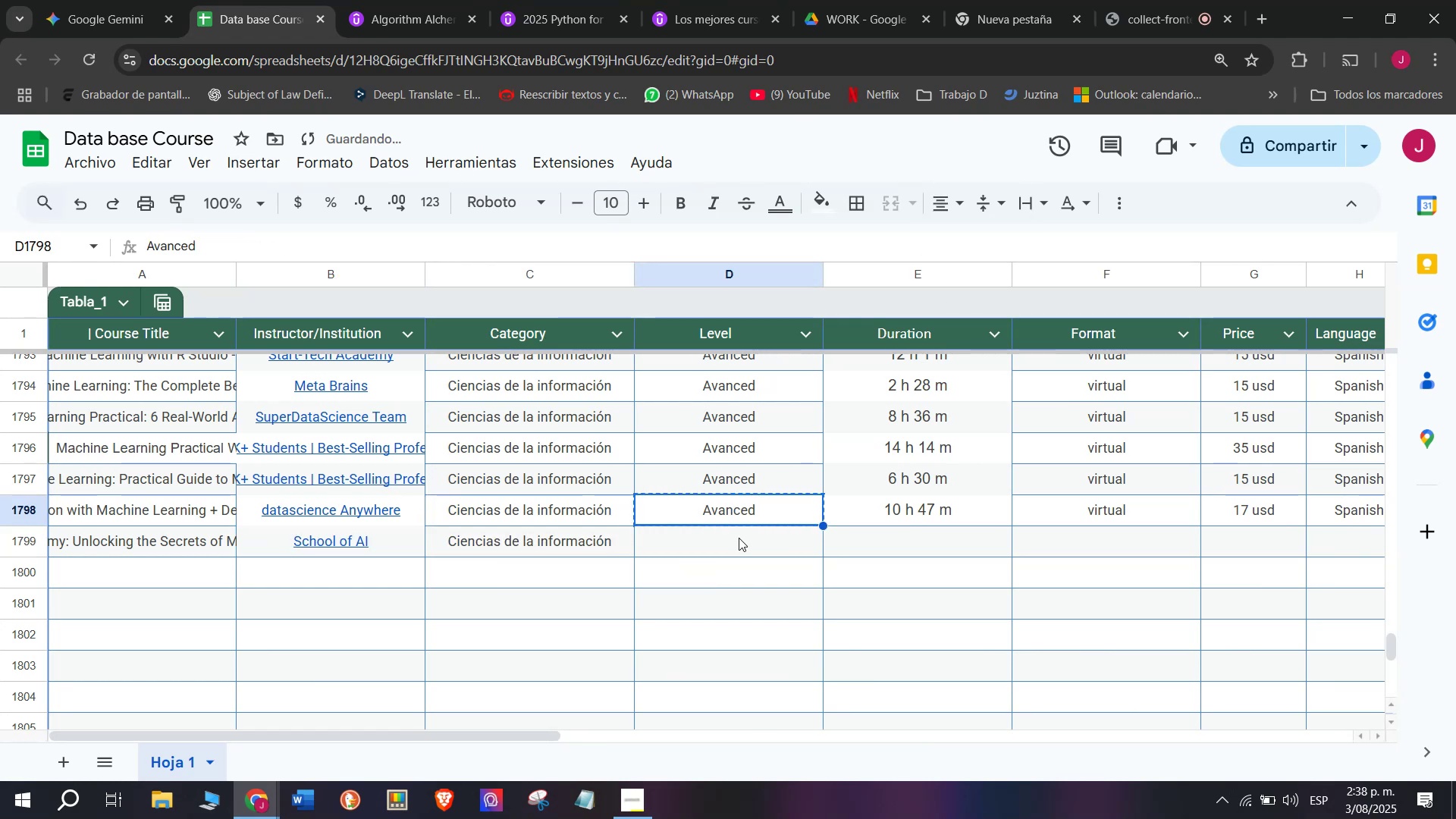 
triple_click([739, 538])
 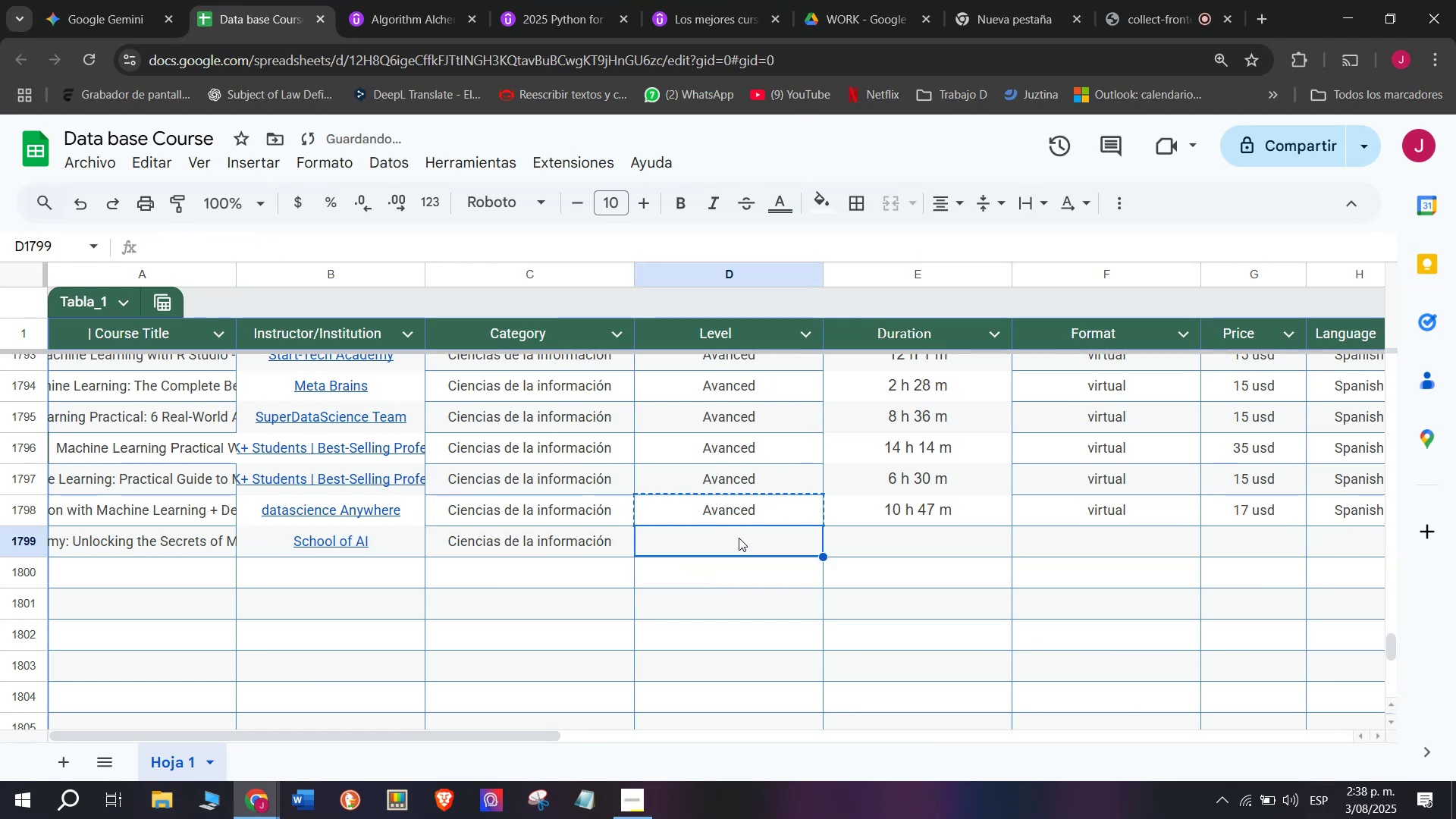 
key(Z)
 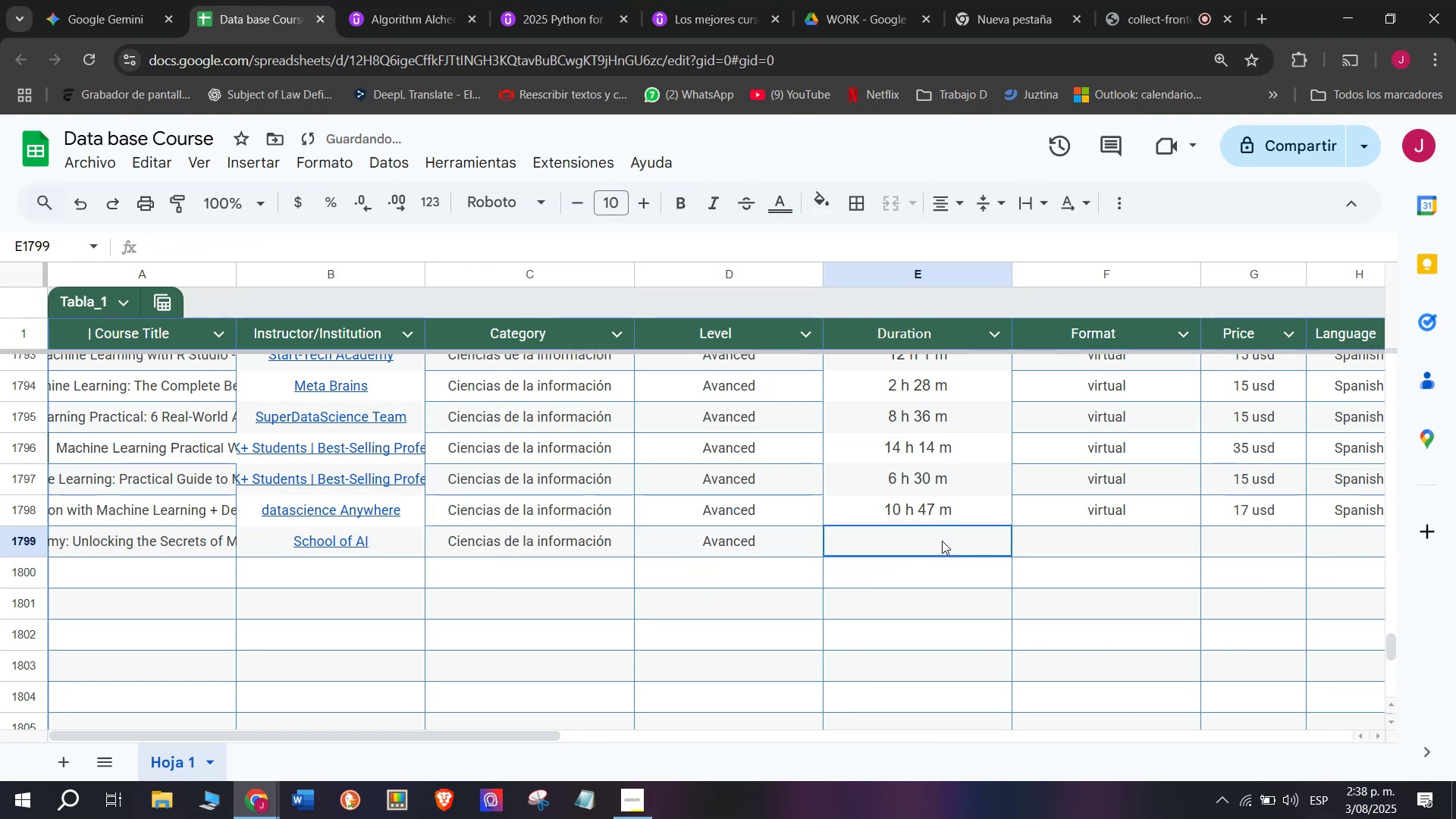 
key(Control+ControlLeft)
 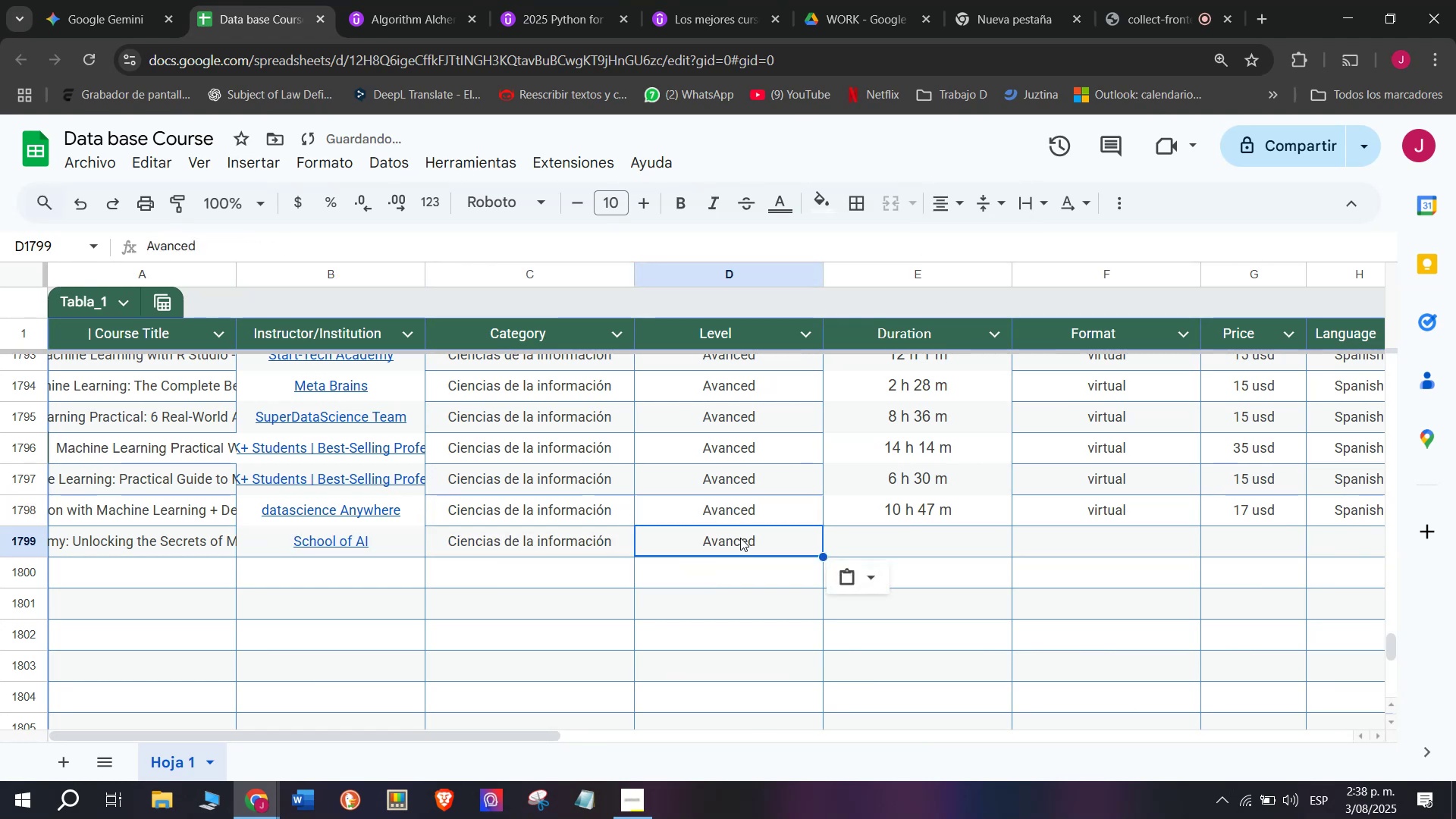 
key(Control+V)
 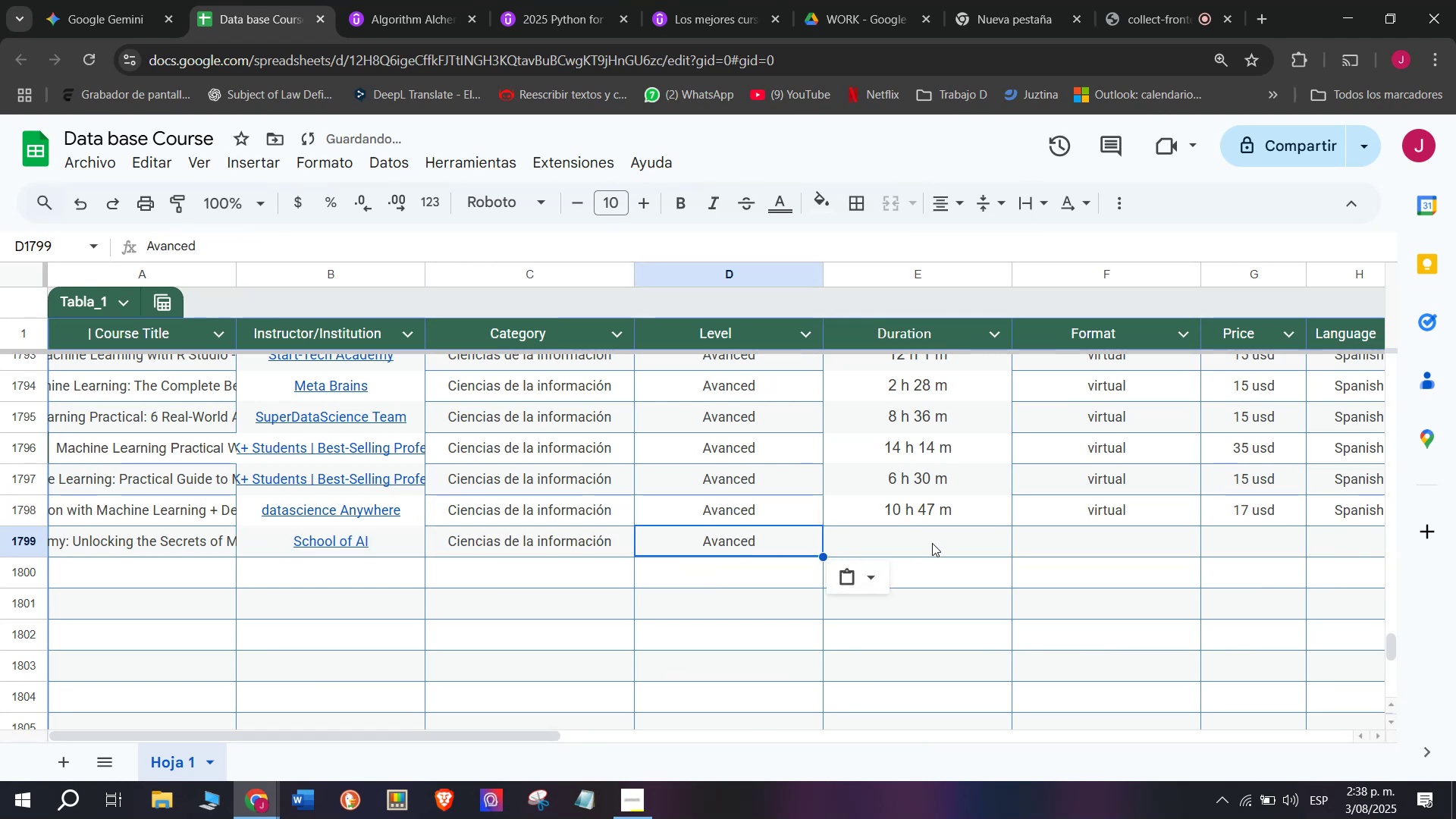 
left_click([942, 541])
 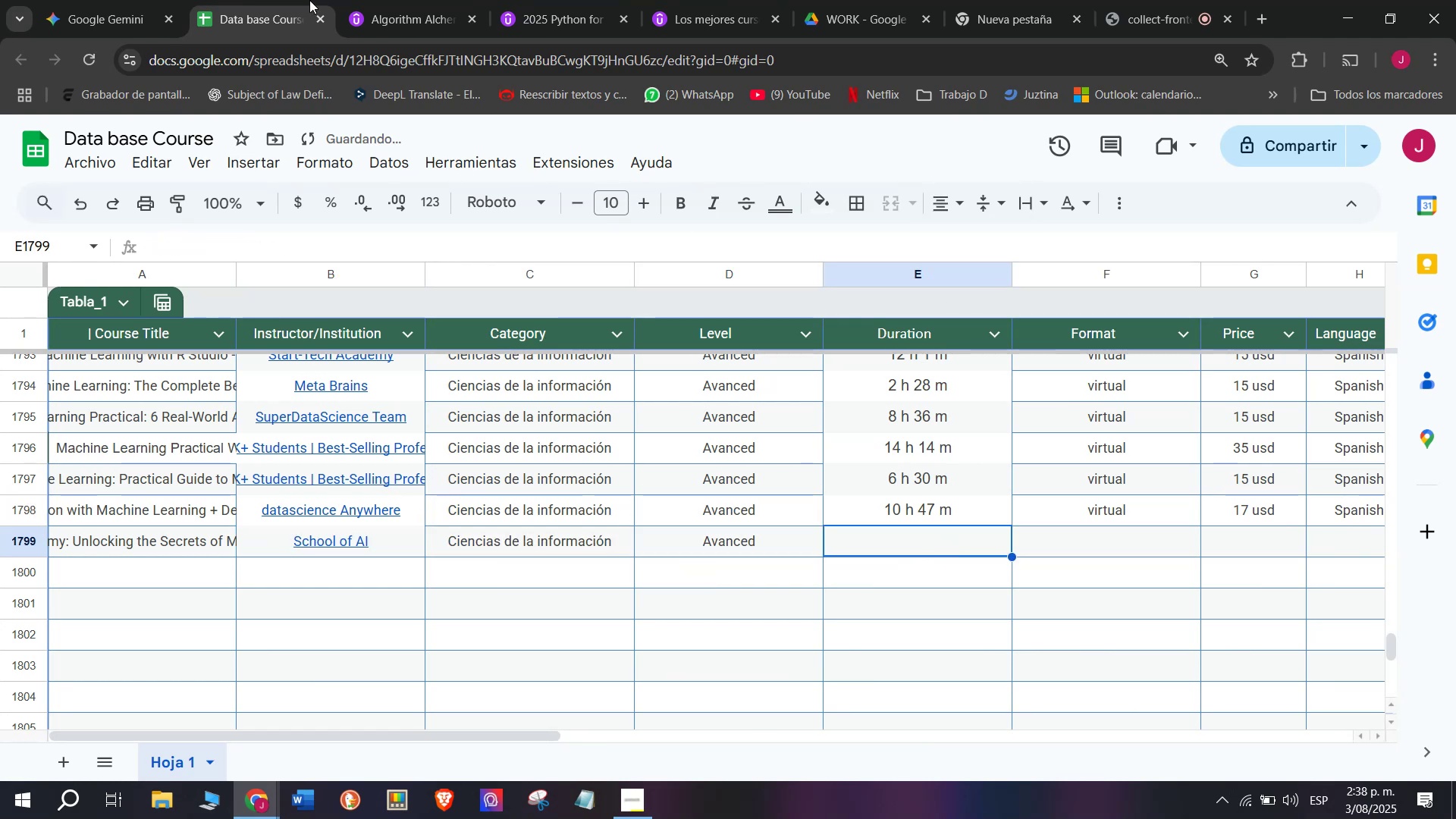 
left_click([424, 0])
 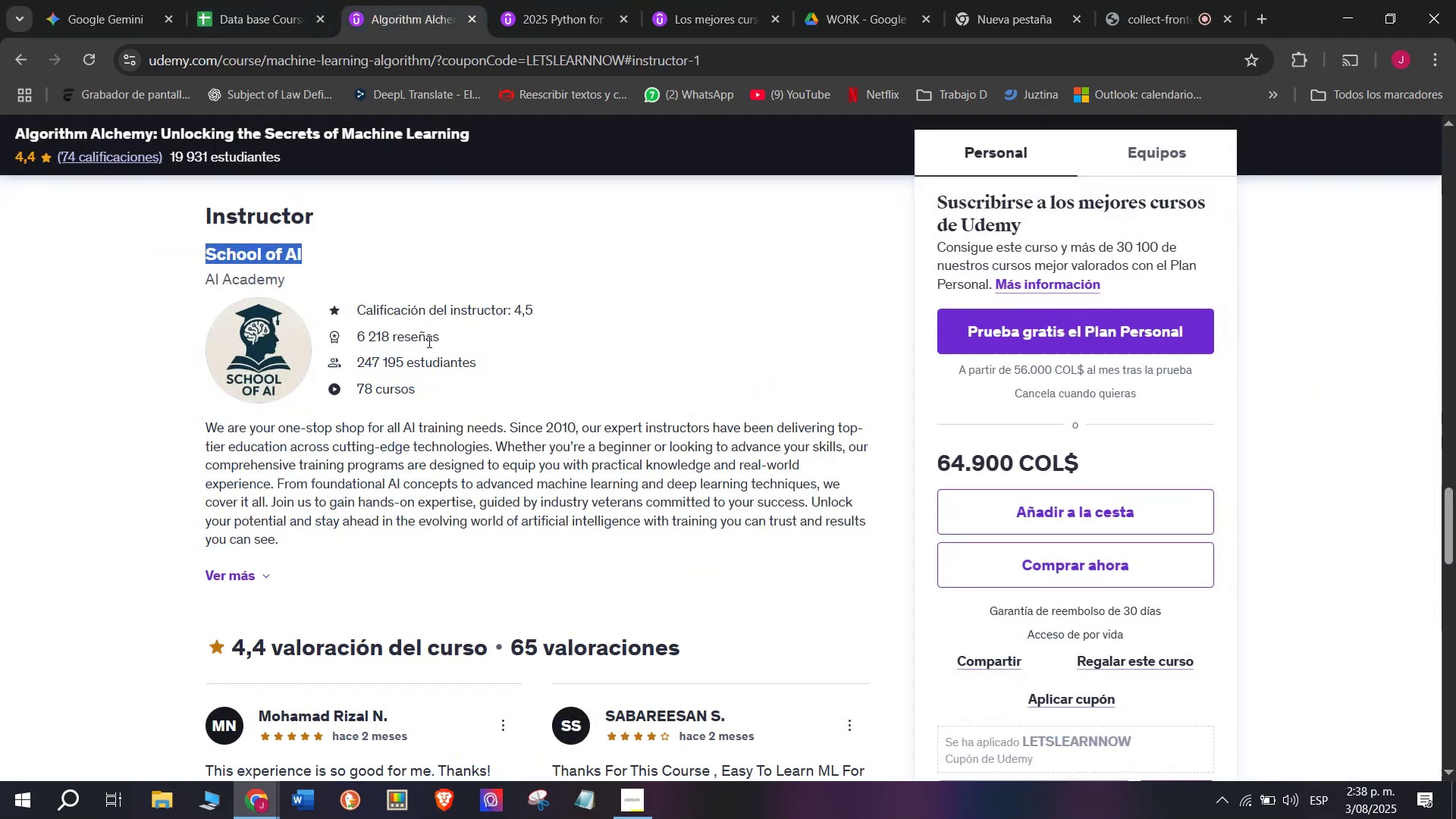 
scroll: coordinate [435, 611], scroll_direction: up, amount: 9.0
 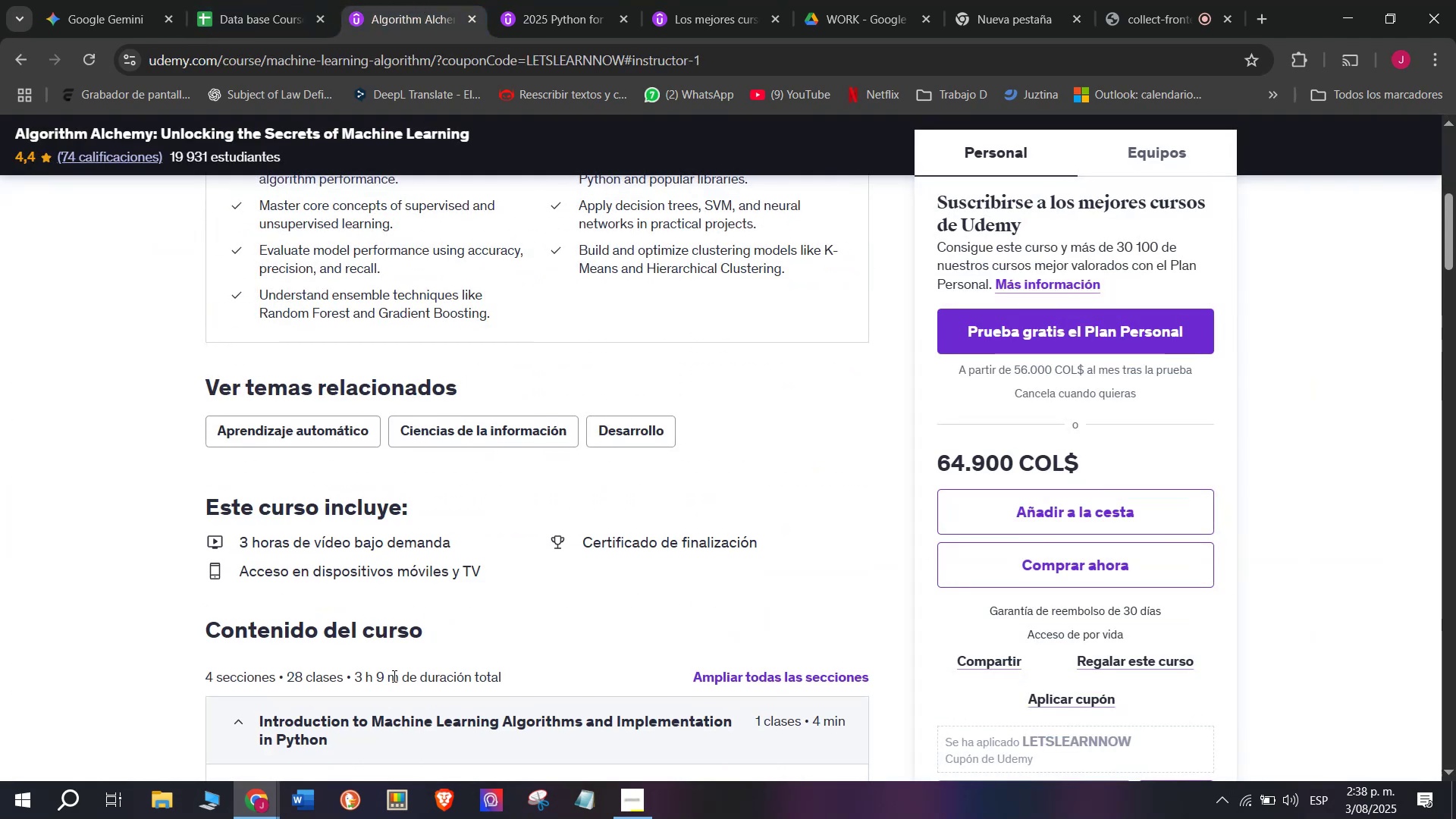 
left_click_drag(start_coordinate=[400, 676], to_coordinate=[351, 673])
 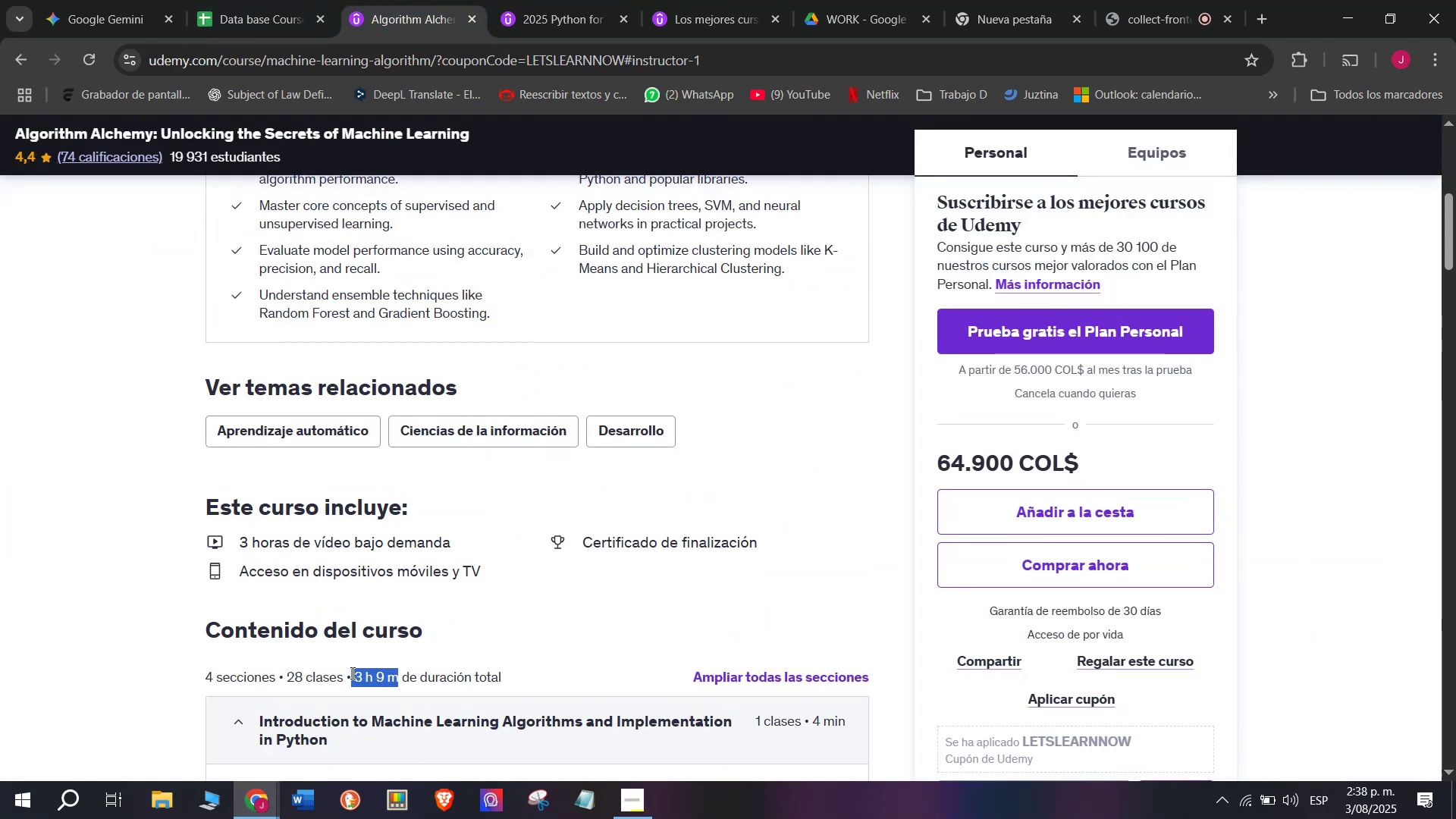 
key(Control+ControlLeft)
 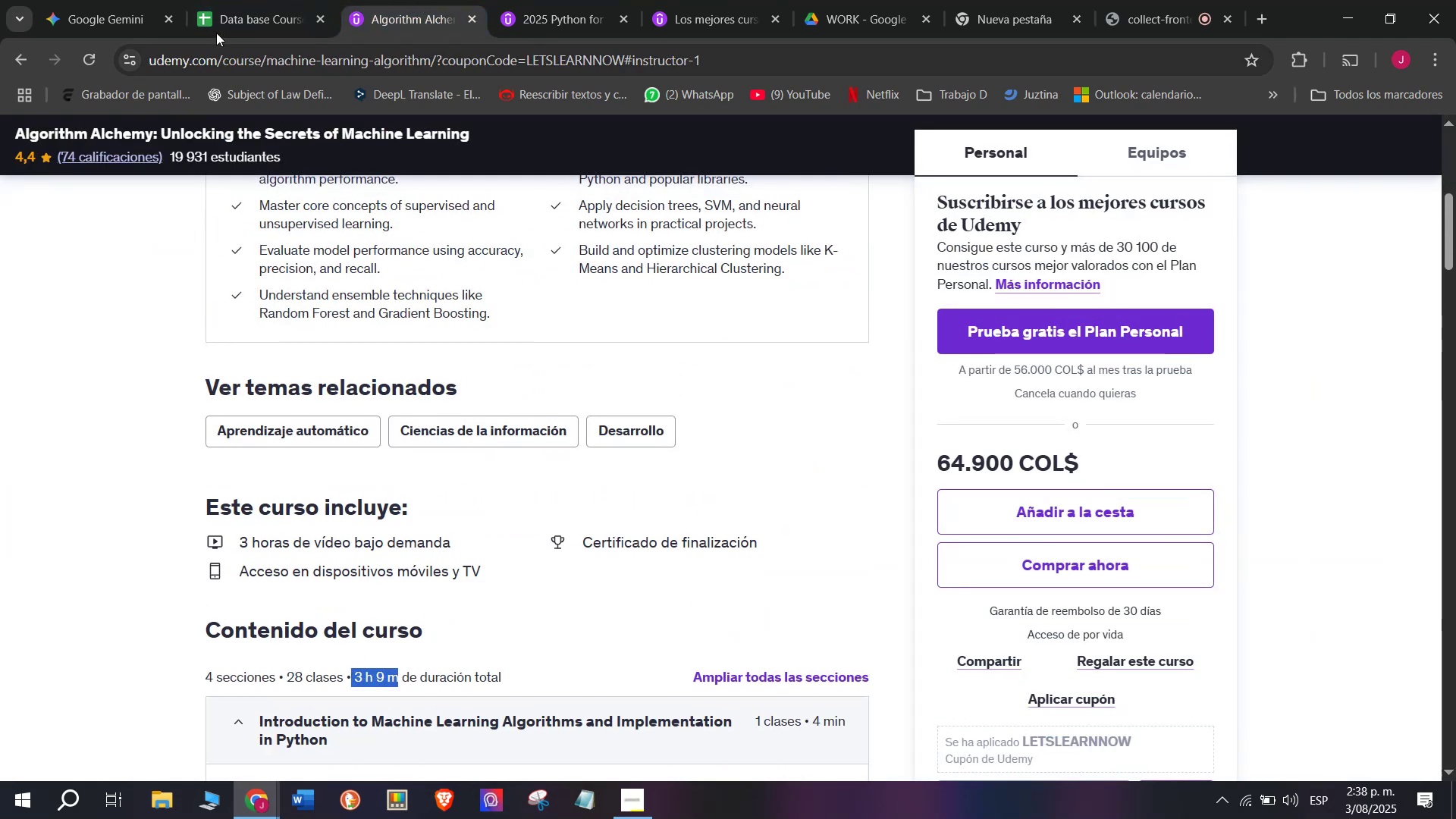 
key(Break)
 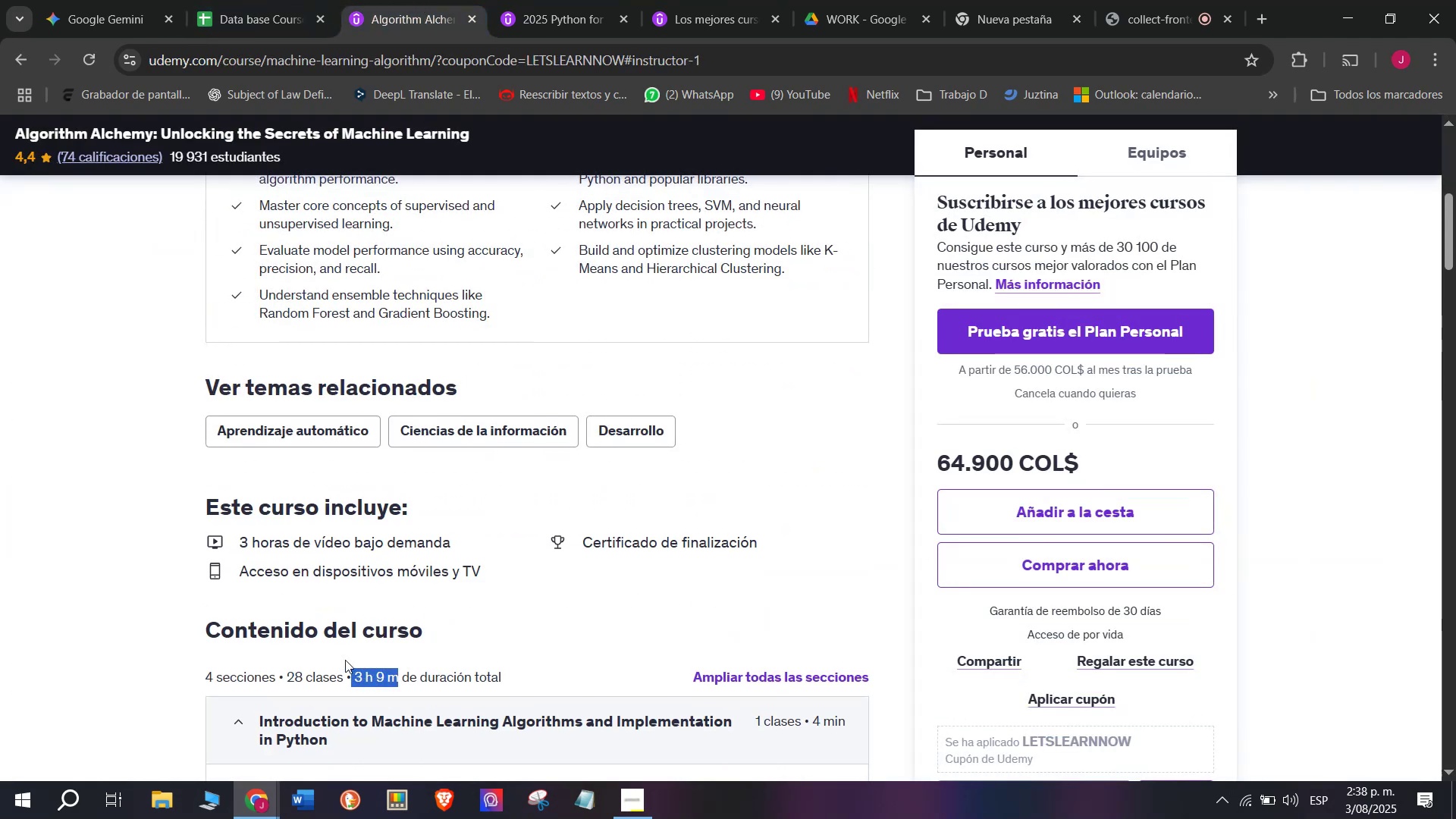 
key(Control+C)
 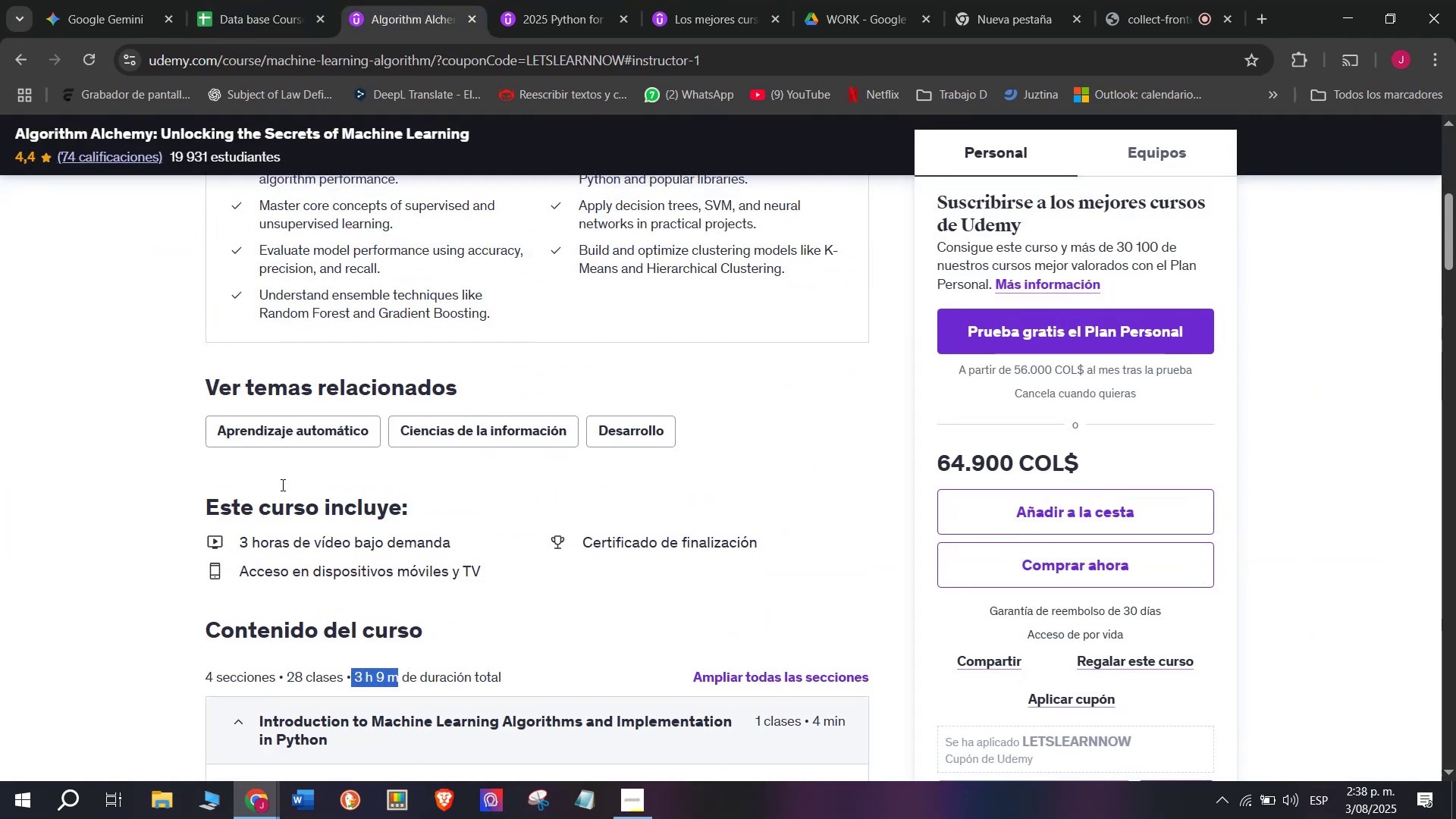 
key(Control+C)
 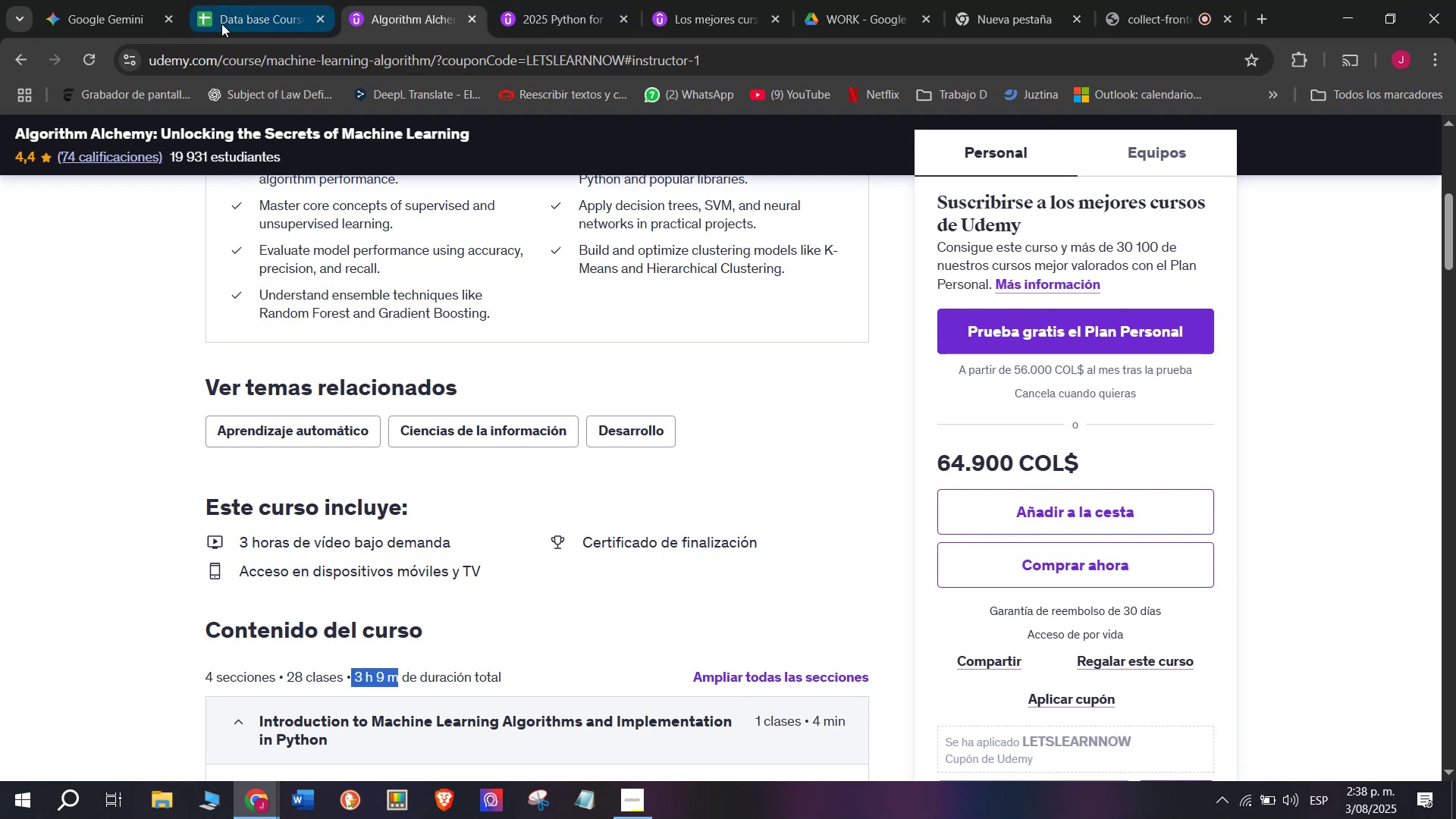 
key(Break)
 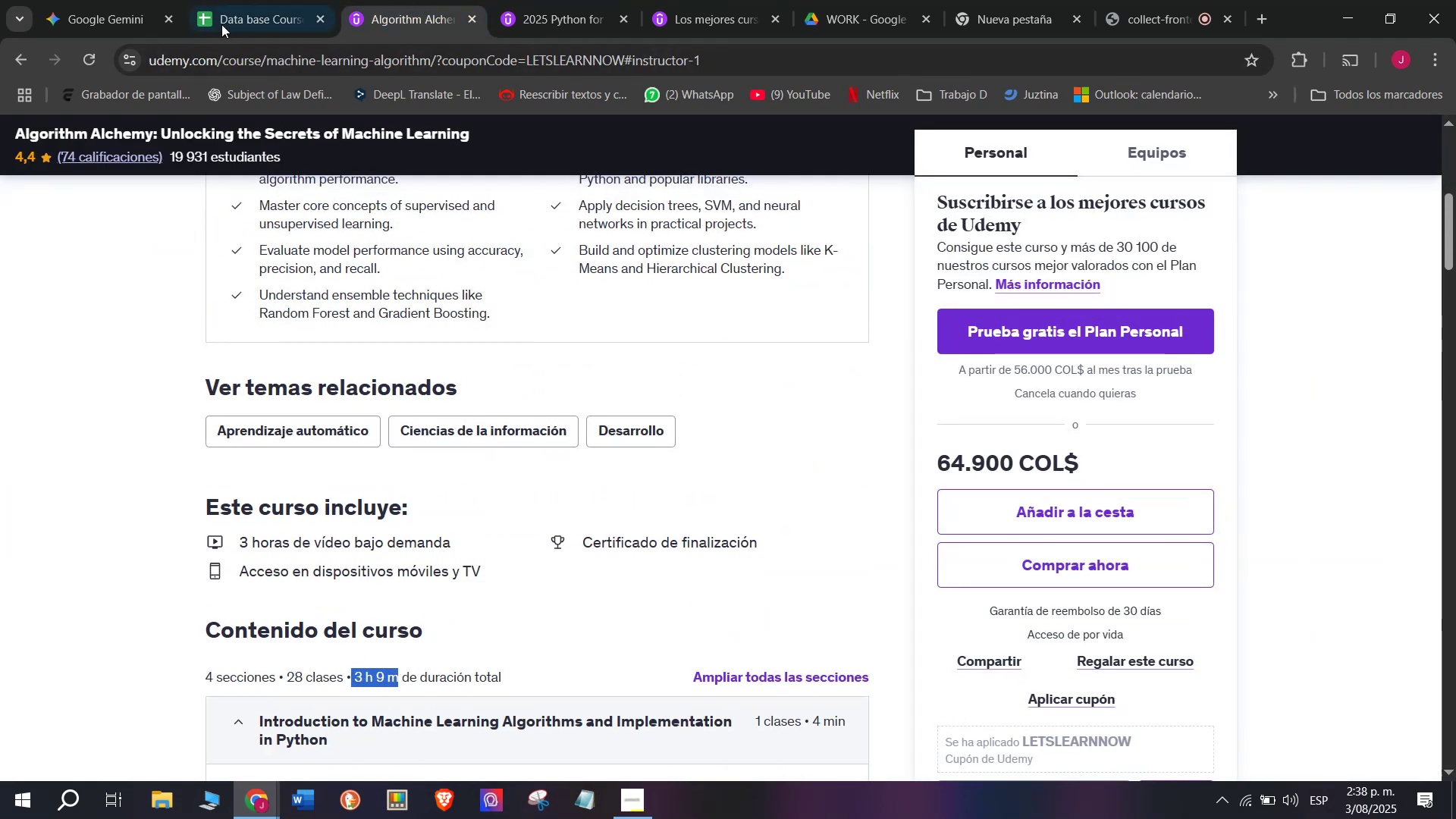 
key(Control+ControlLeft)
 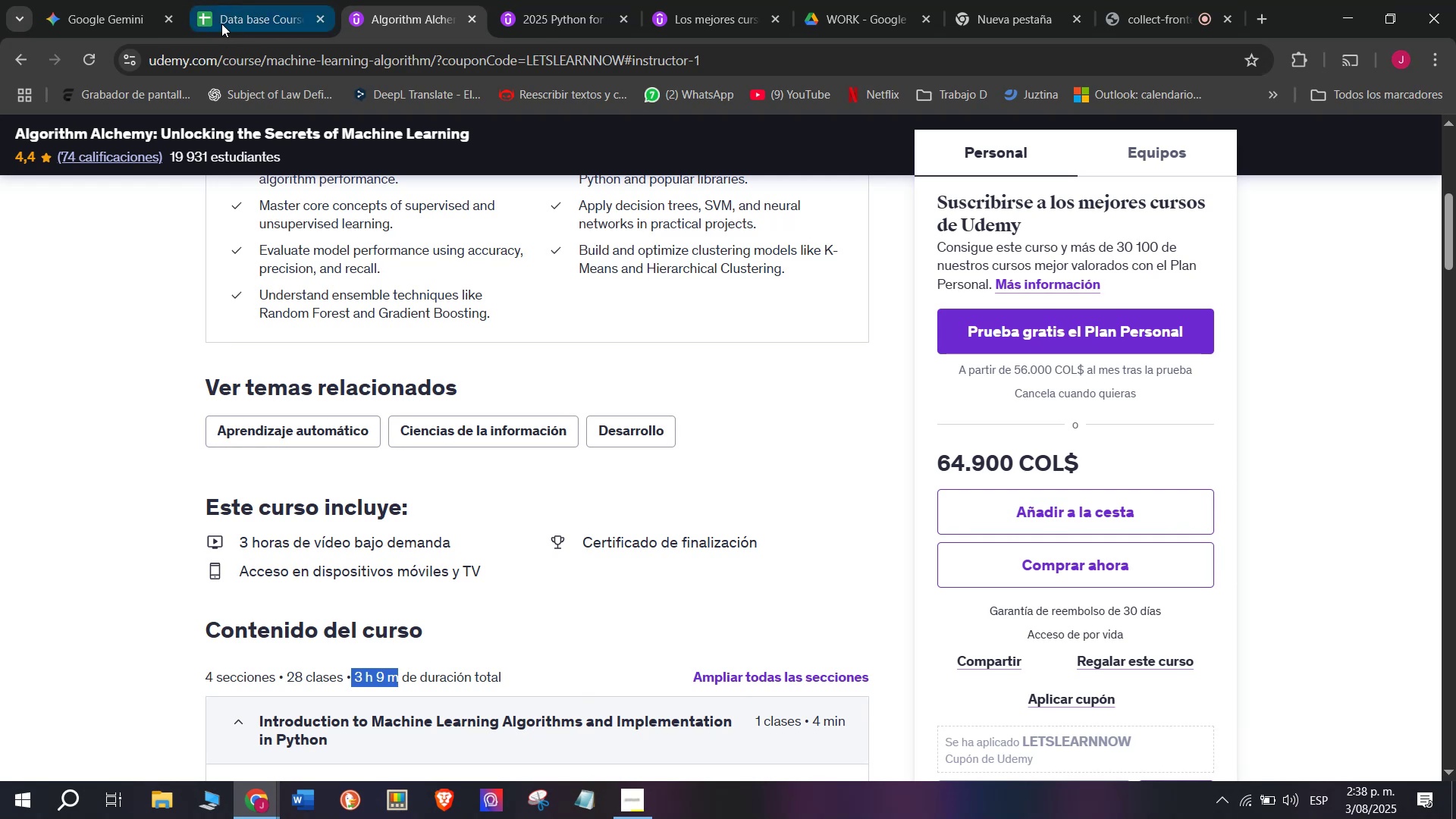 
left_click([221, 24])
 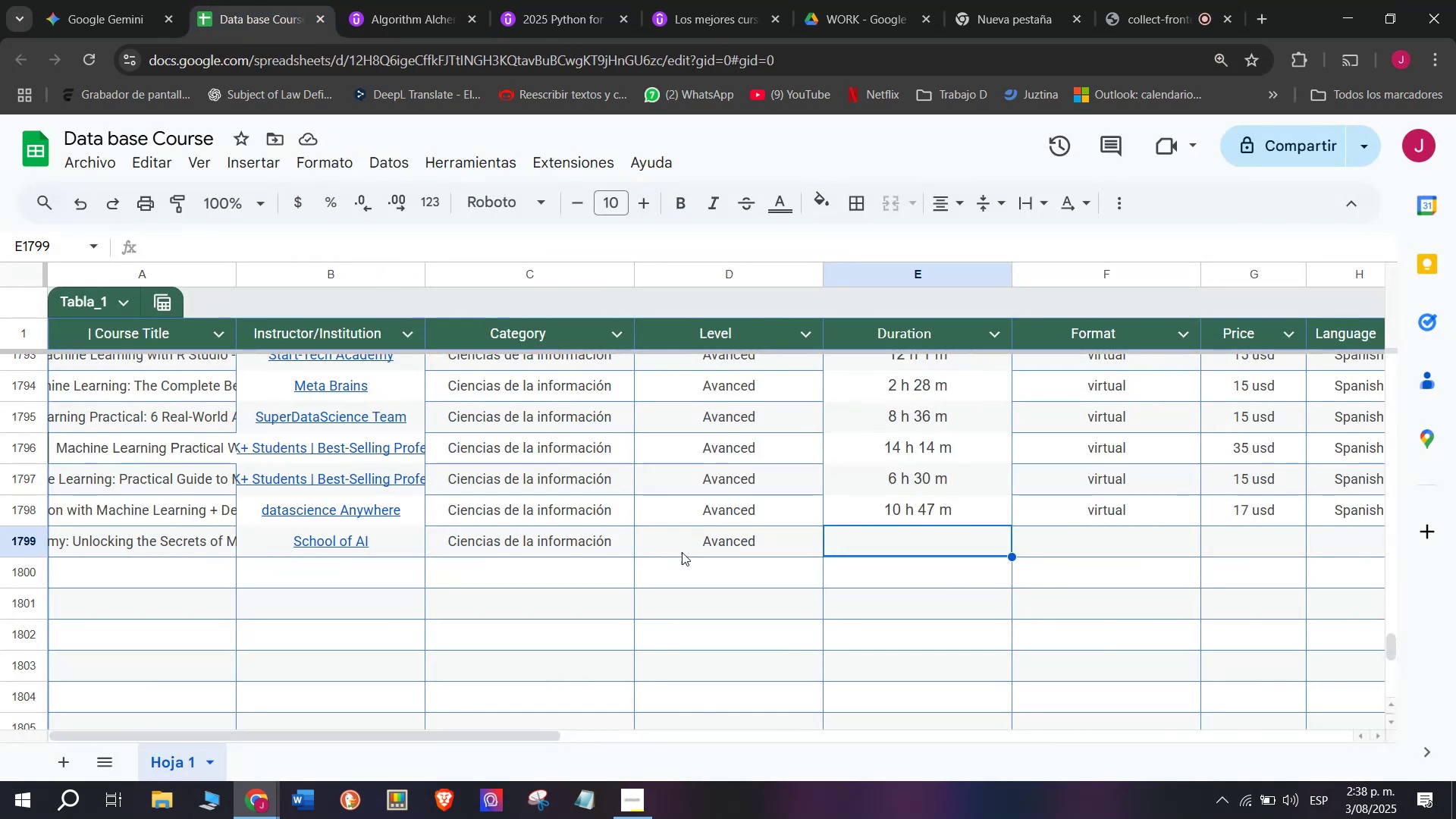 
key(Z)
 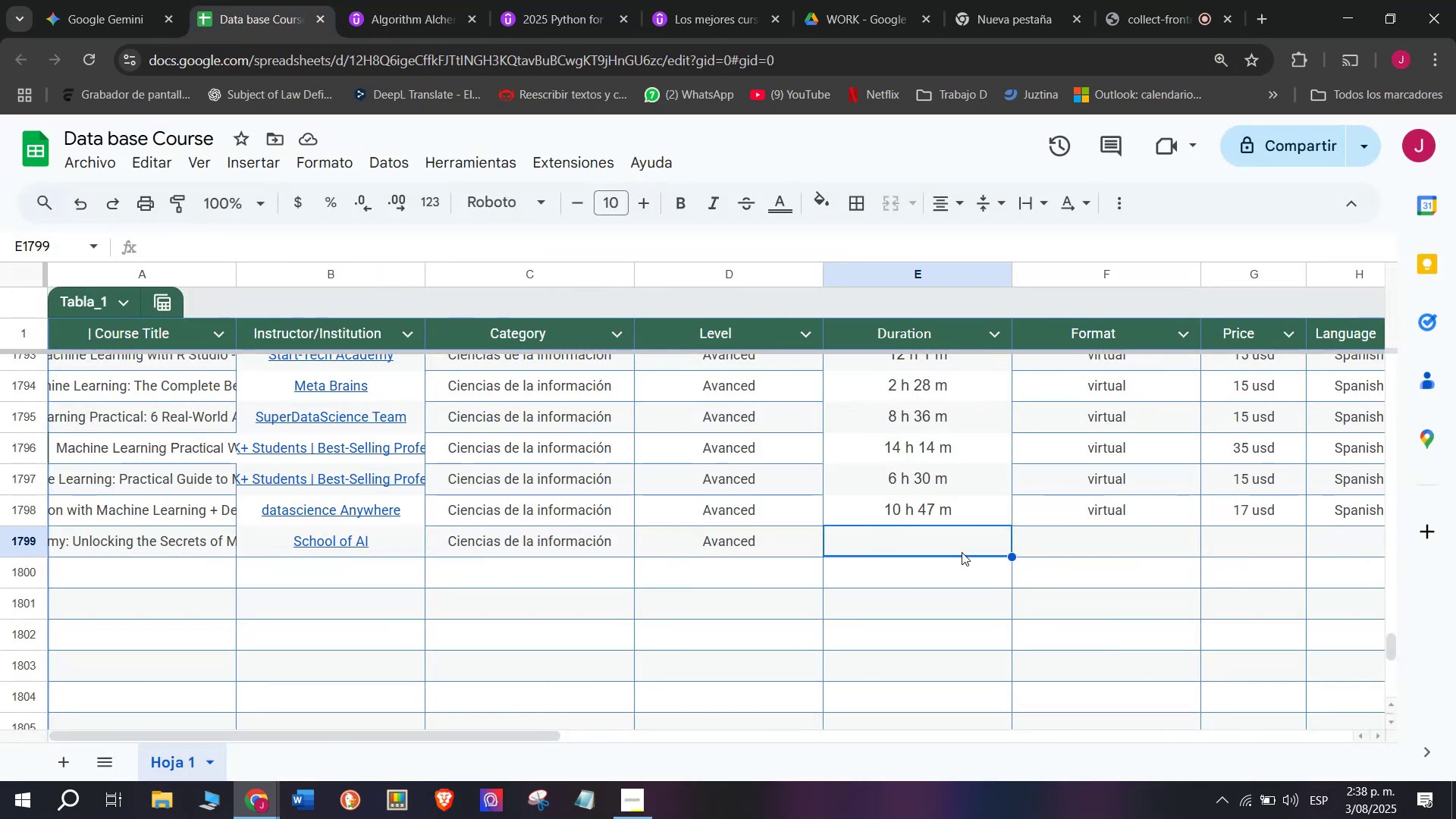 
key(Control+ControlLeft)
 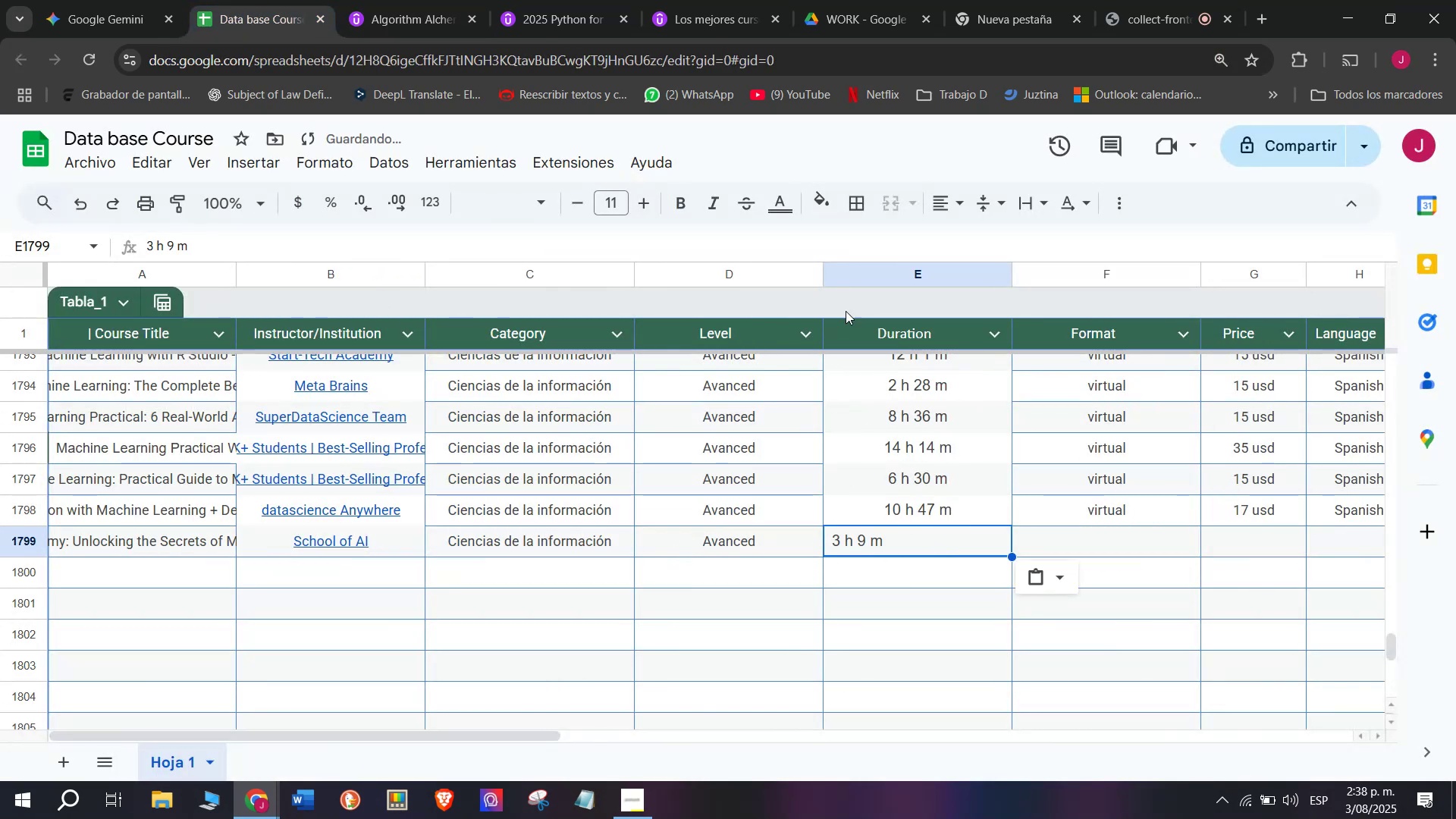 
key(Control+V)
 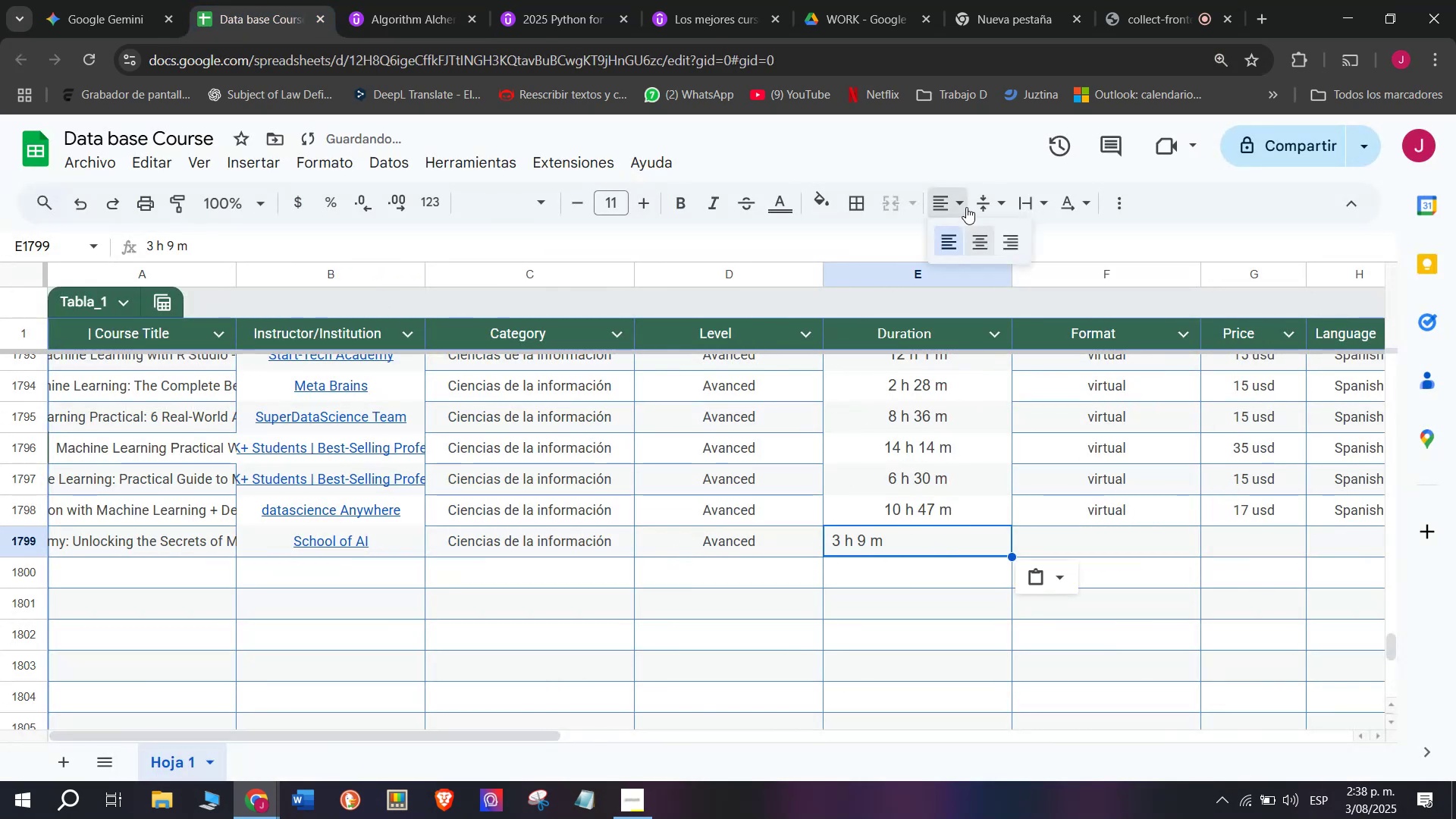 
double_click([993, 237])
 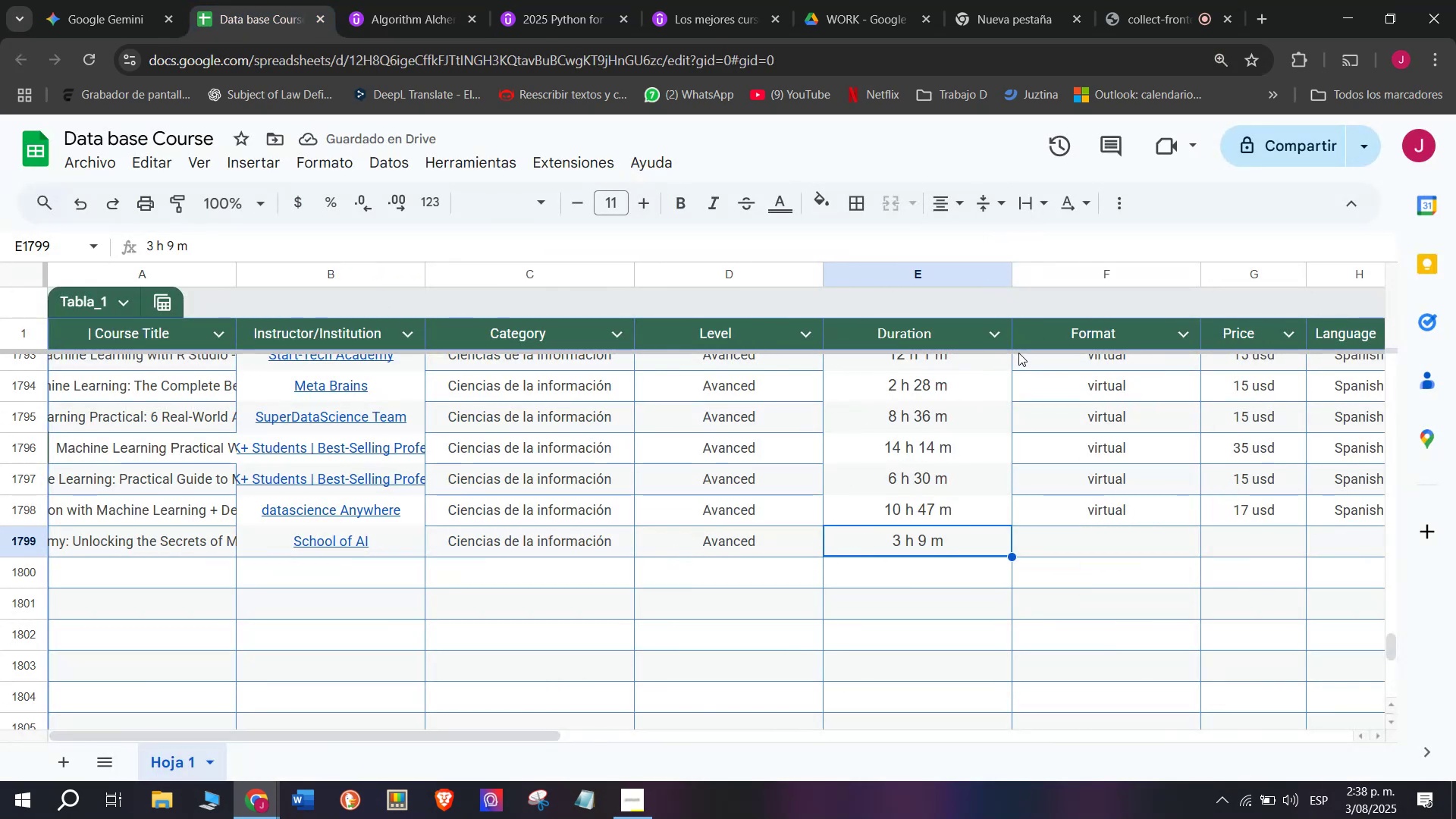 
wait(5.1)
 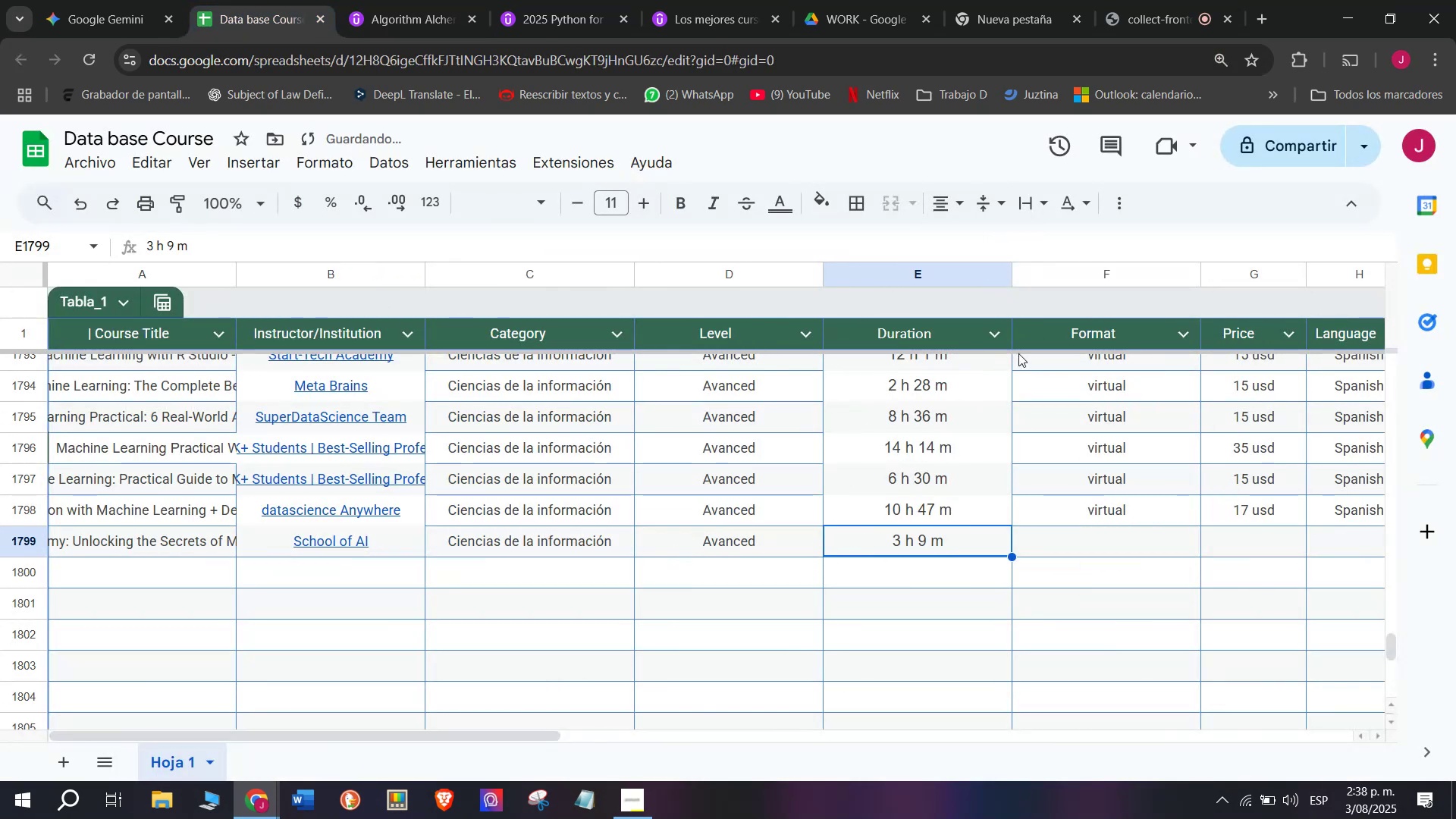 
left_click([1136, 497])
 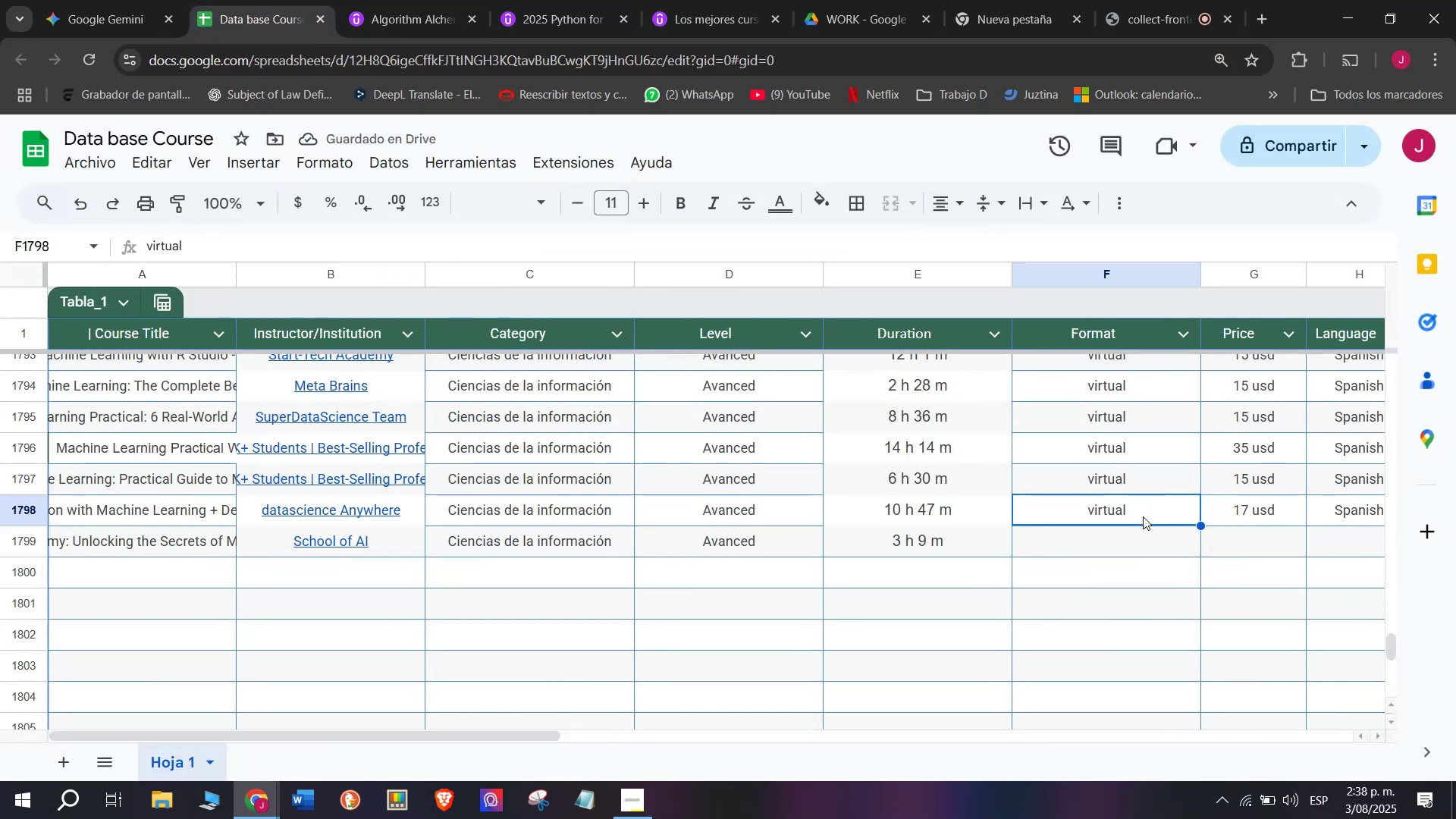 
key(Control+ControlLeft)
 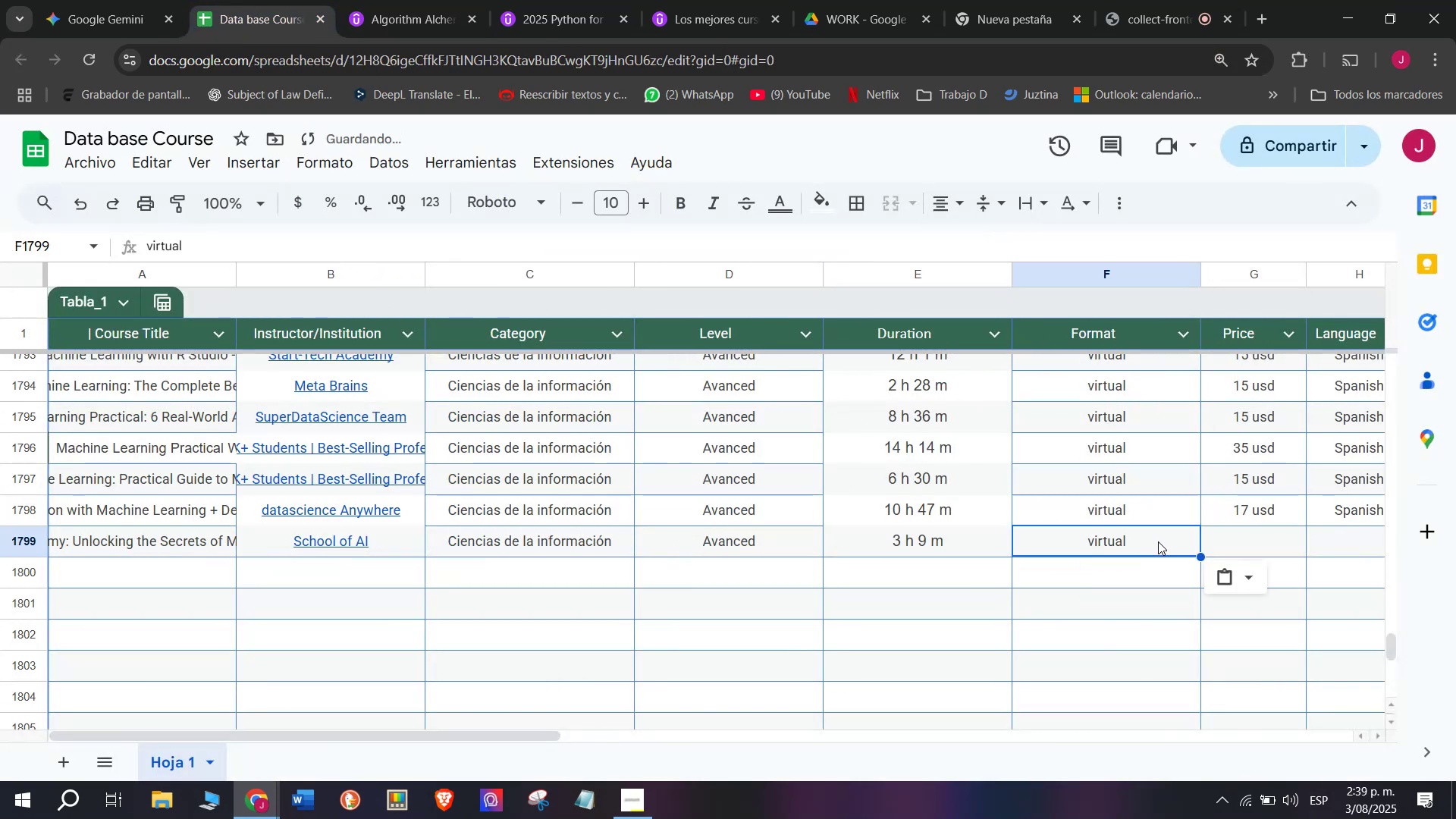 
key(Break)
 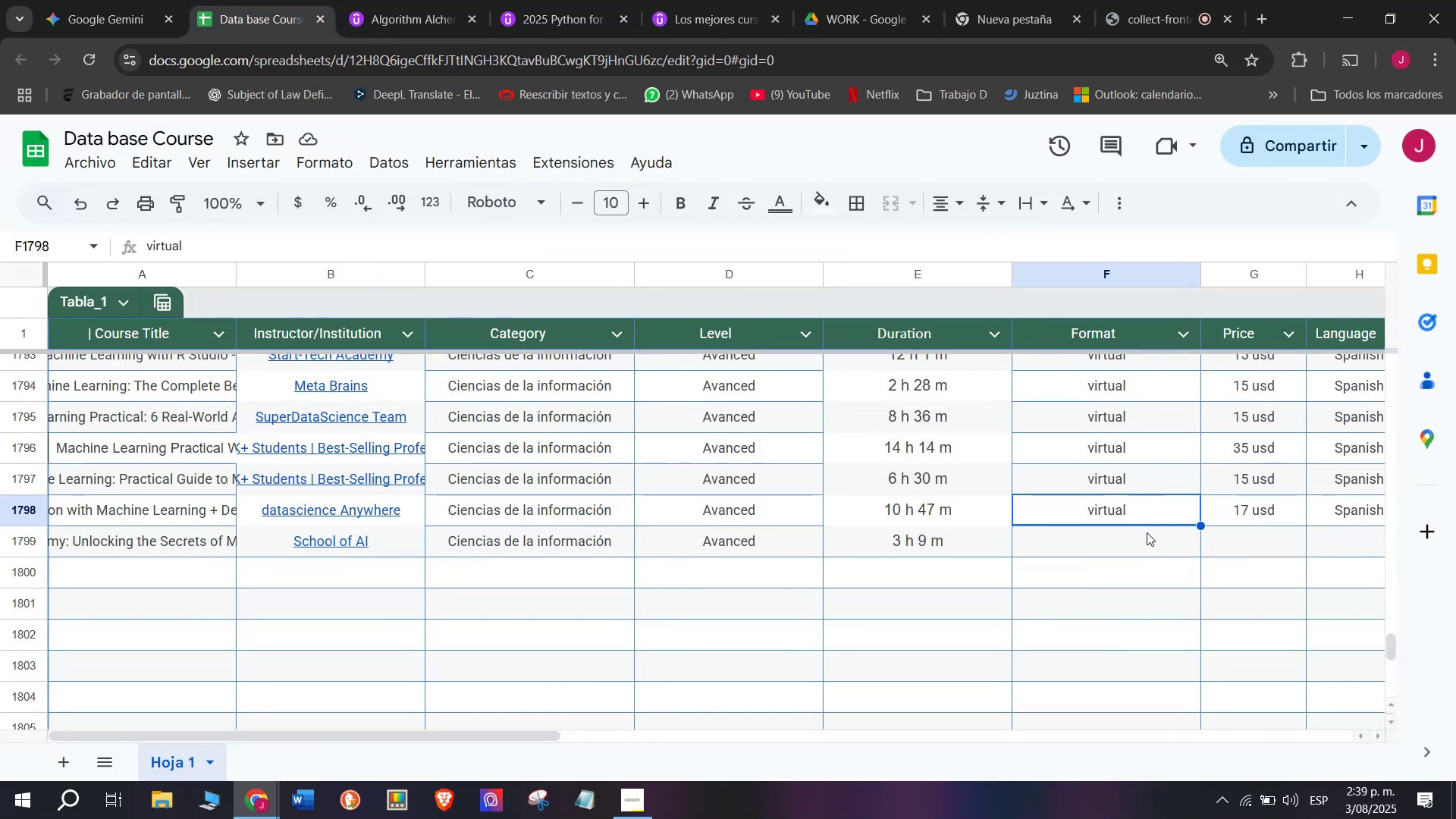 
key(Control+C)
 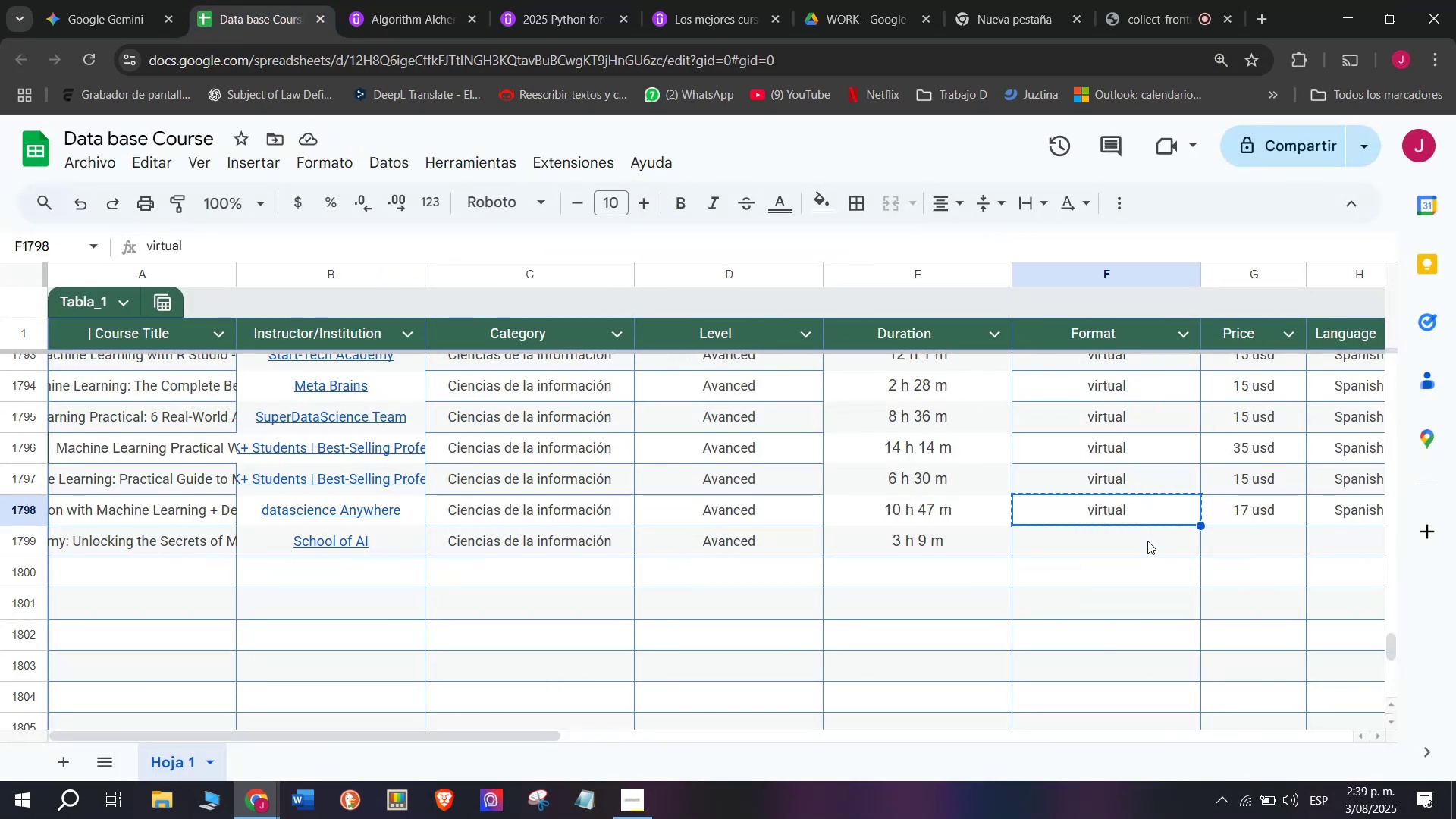 
key(Control+ControlLeft)
 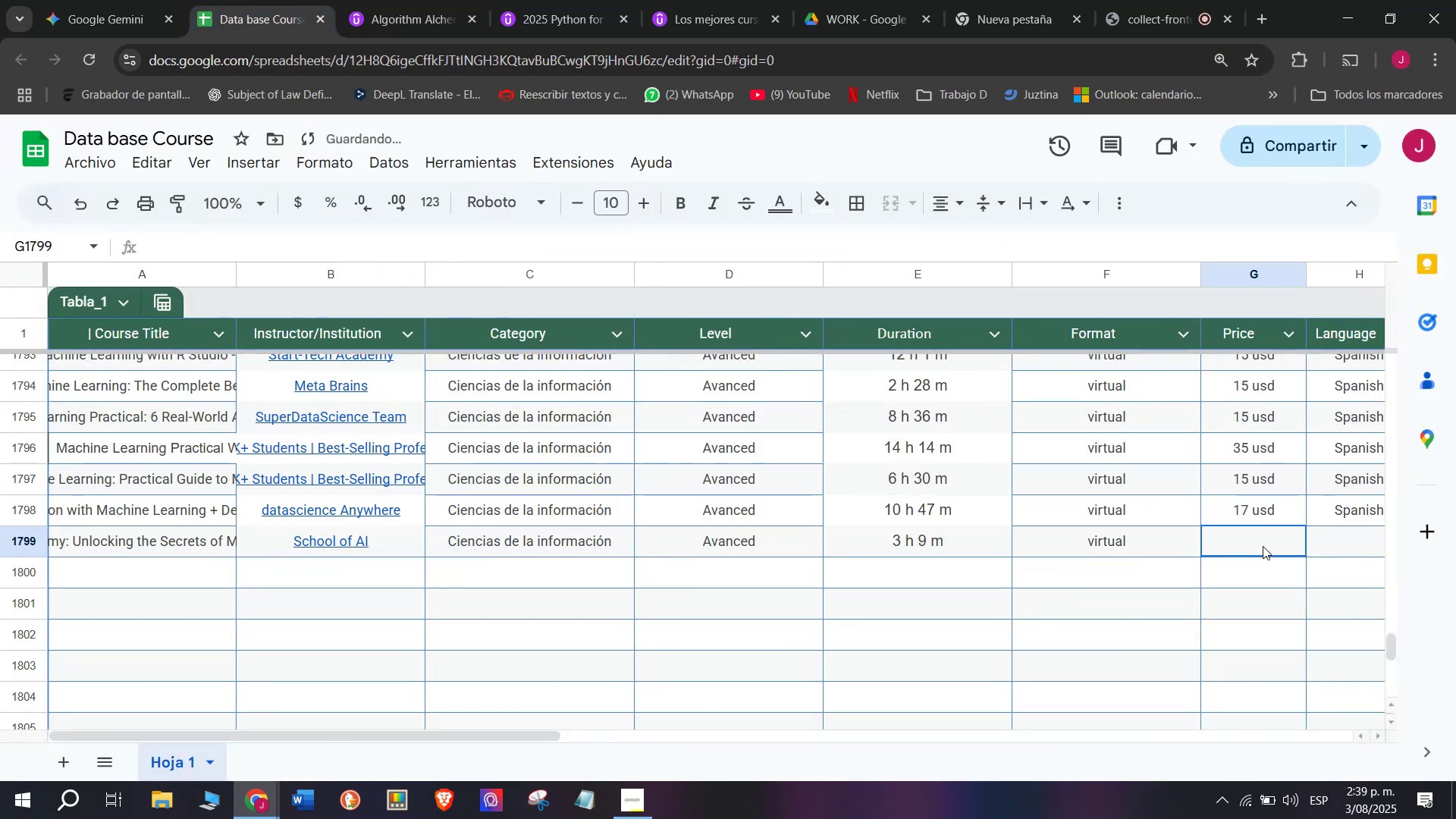 
key(Z)
 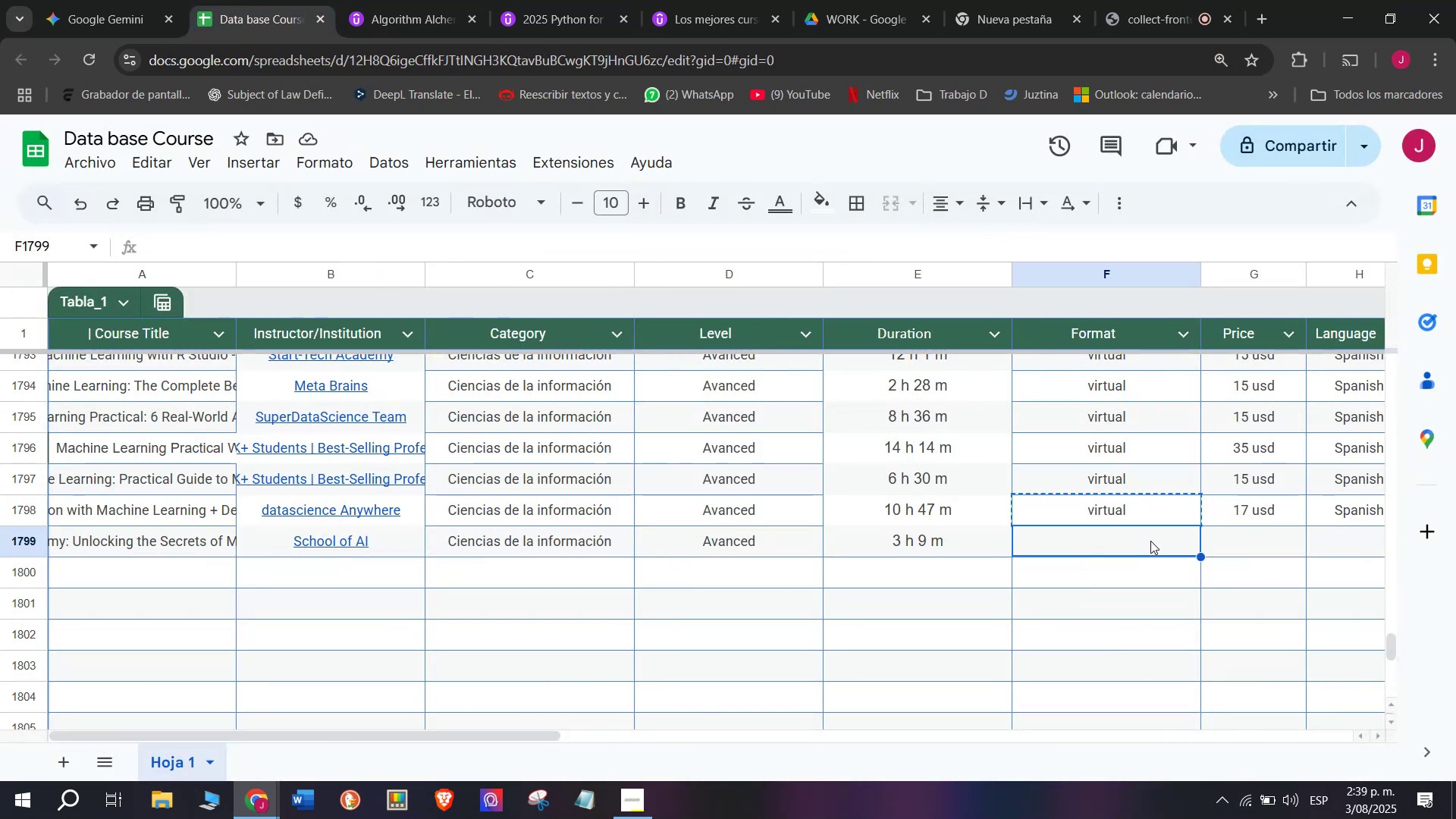 
key(Control+V)
 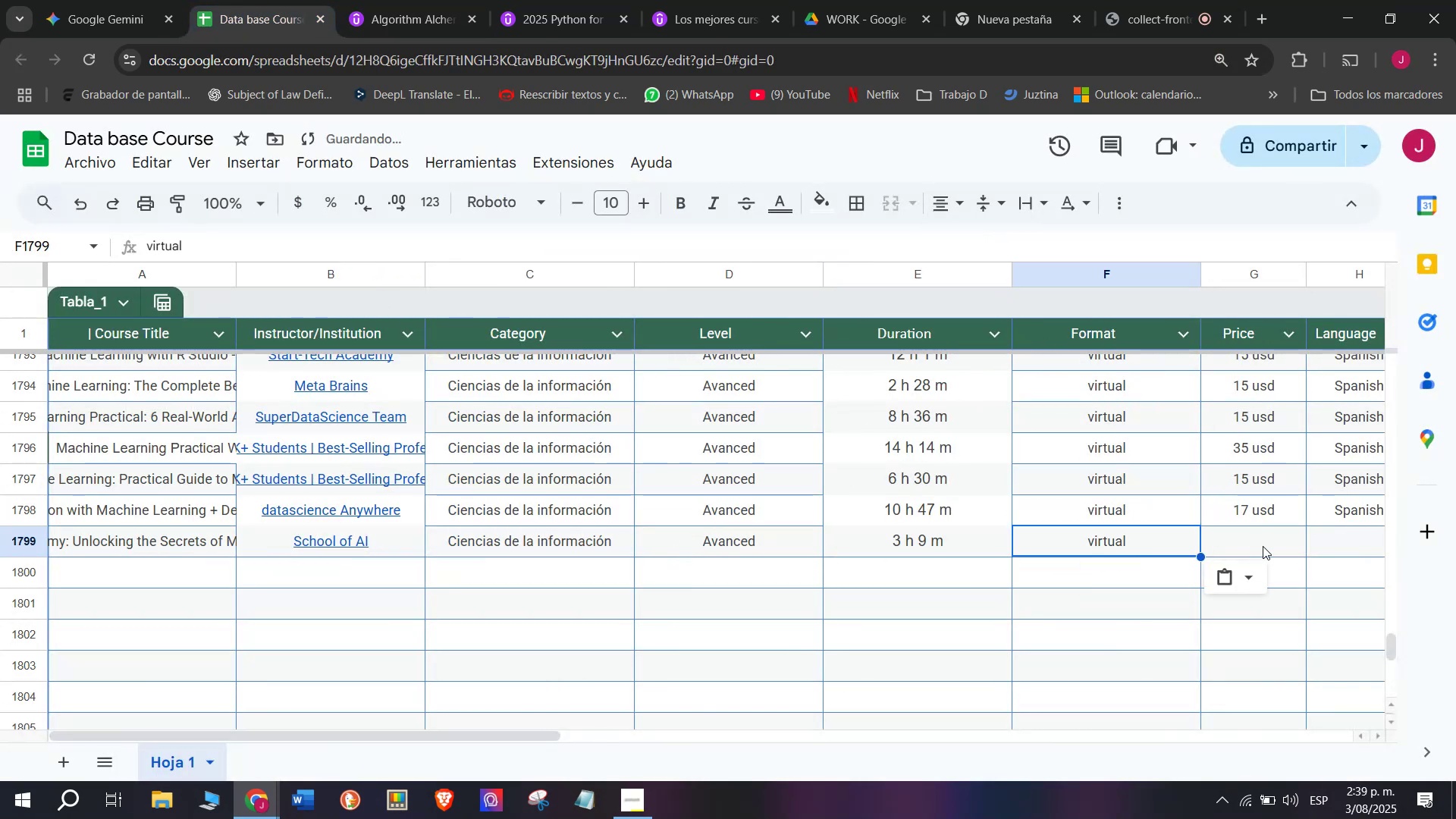 
double_click([1263, 546])
 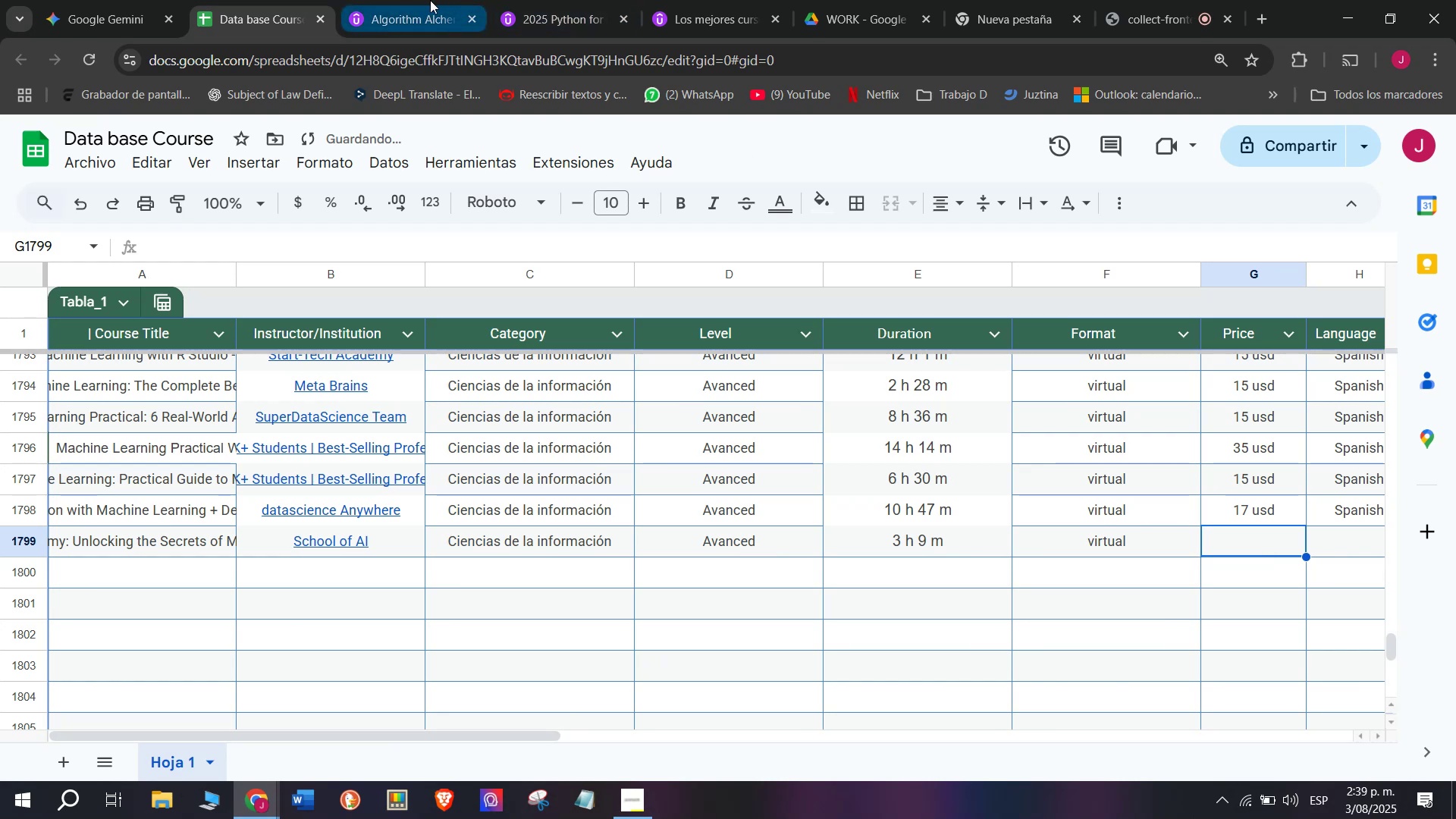 
left_click([430, 0])
 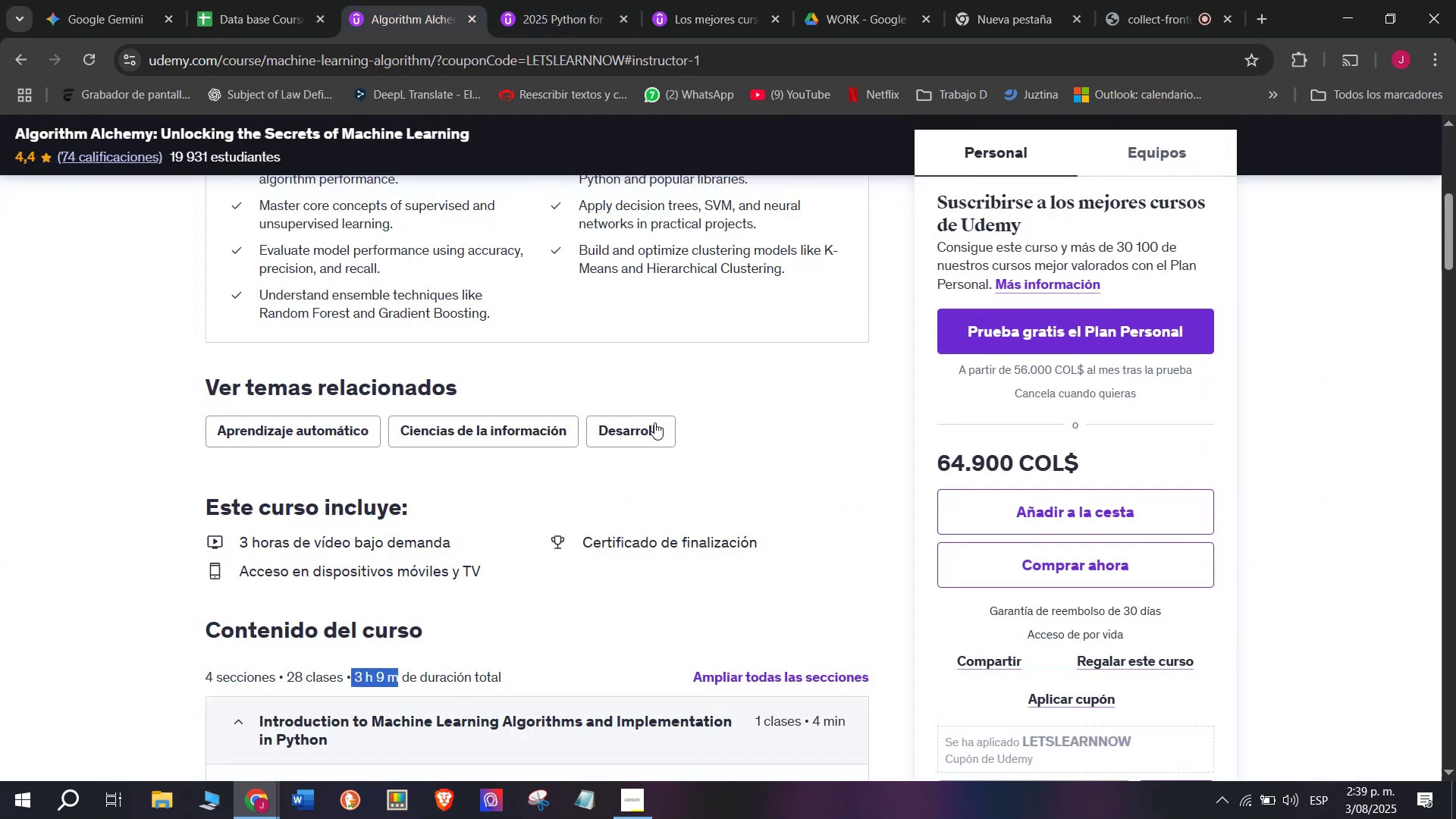 
scroll: coordinate [655, 504], scroll_direction: up, amount: 4.0
 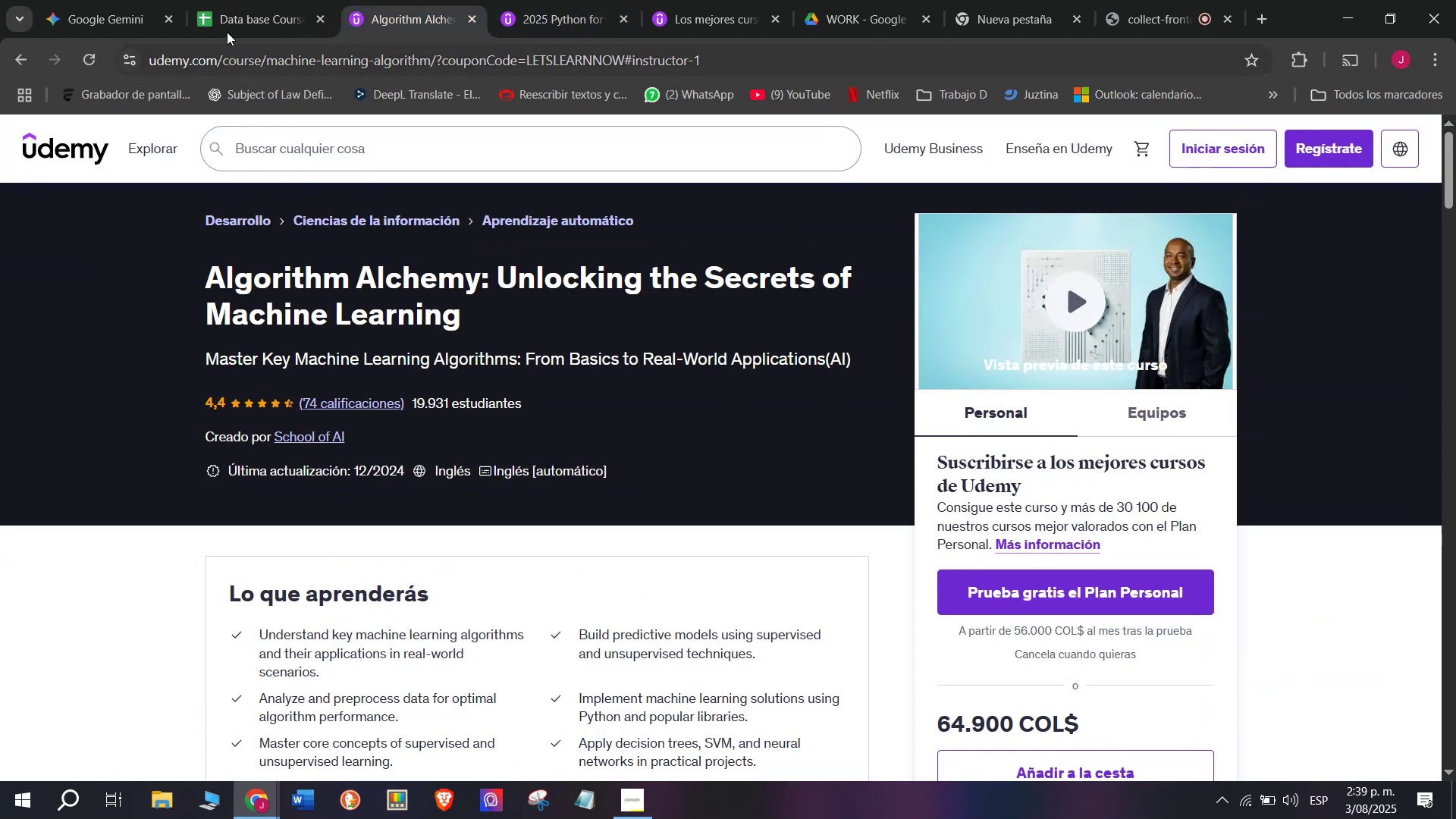 
left_click([227, 0])
 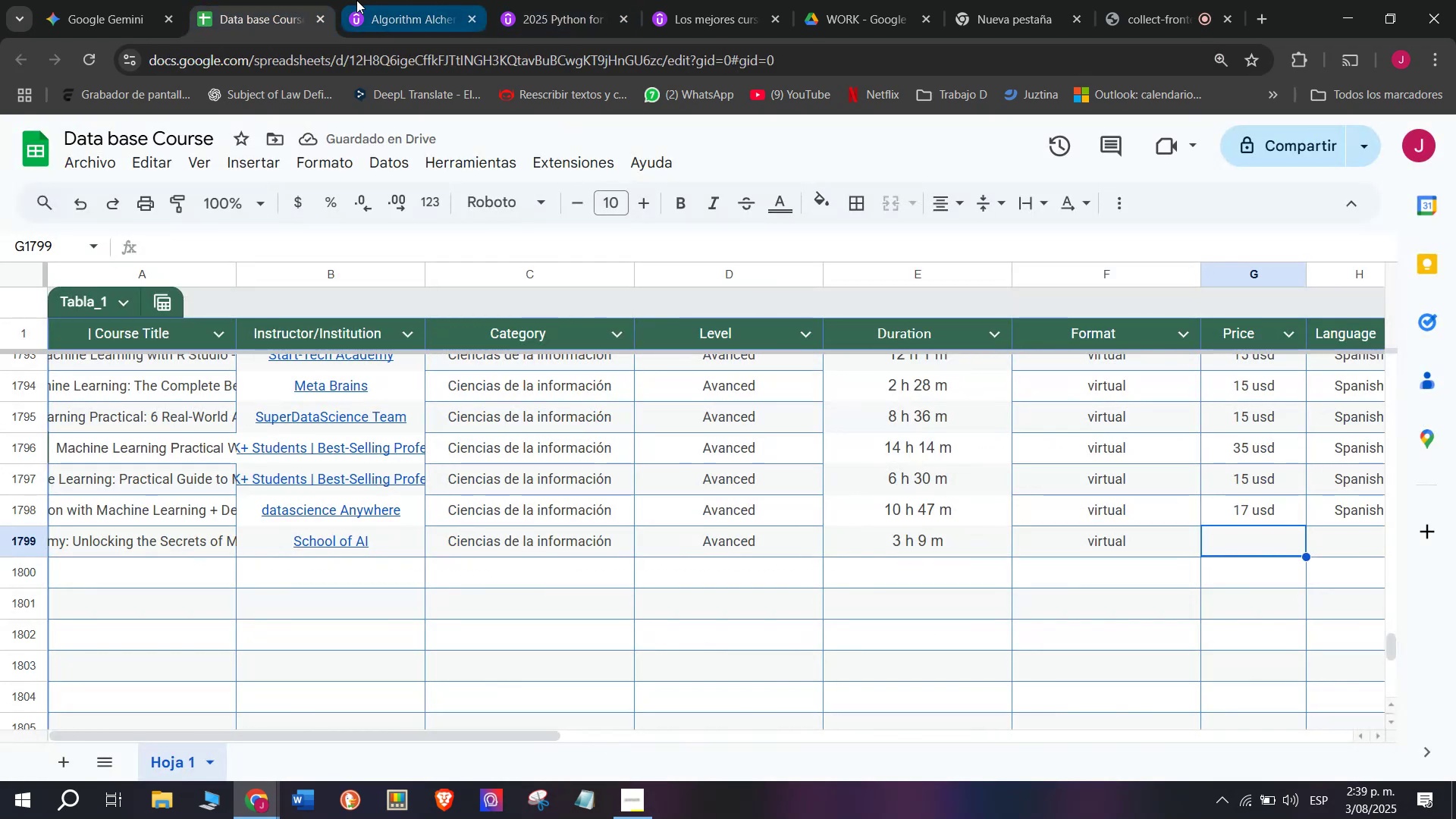 
left_click([366, 0])
 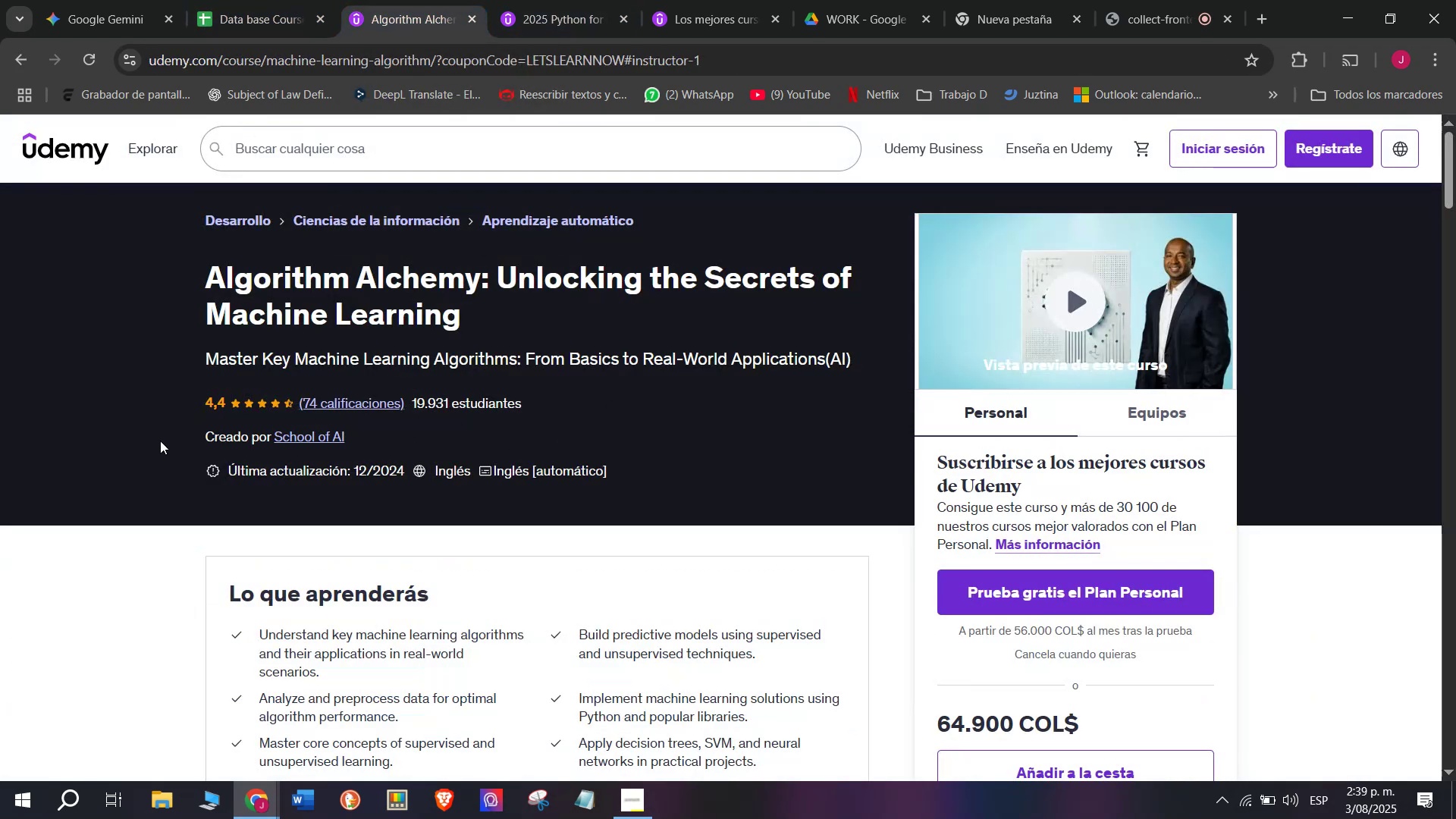 
left_click([253, 0])
 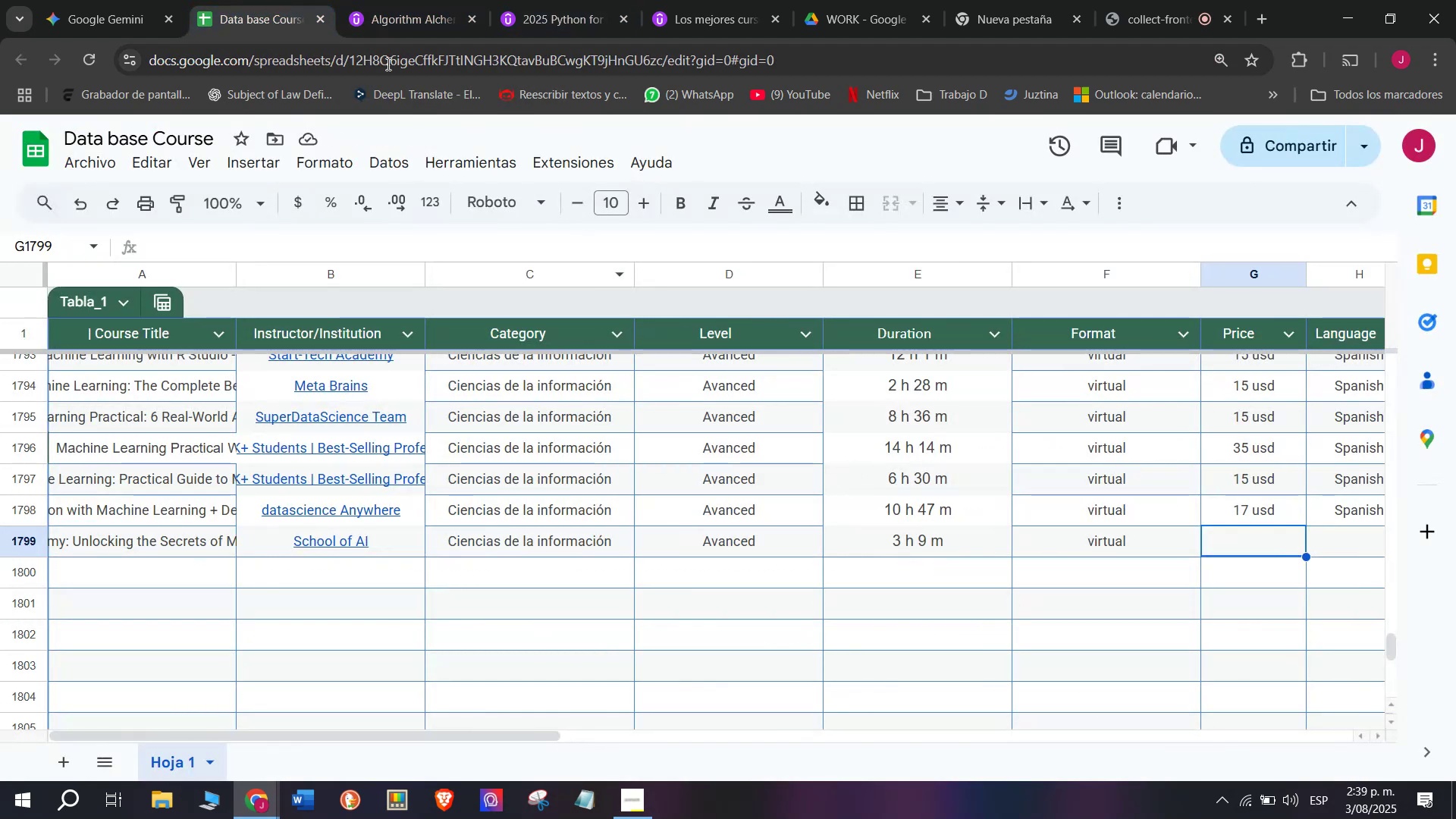 
left_click([378, 0])
 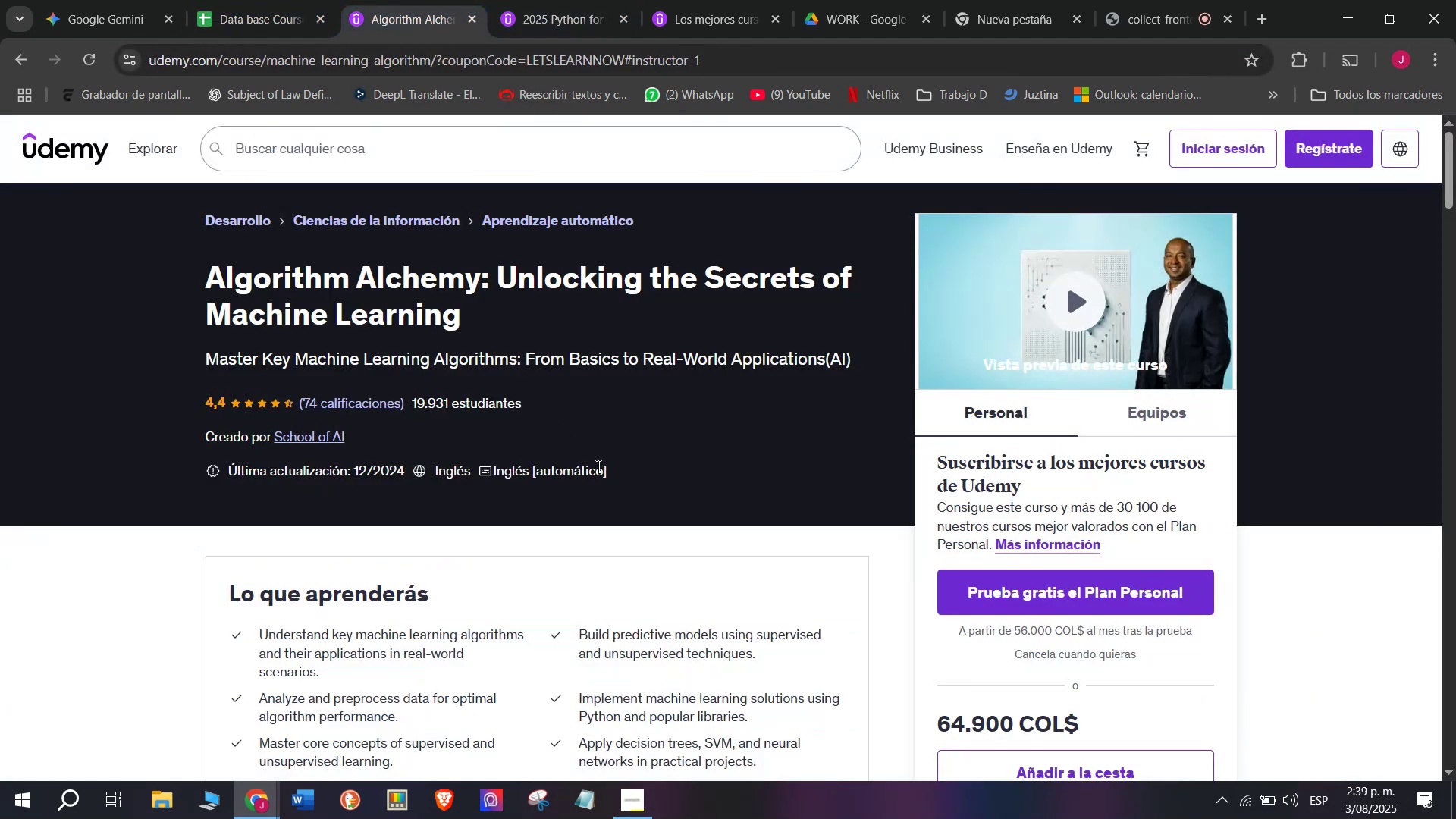 
scroll: coordinate [593, 466], scroll_direction: down, amount: 1.0
 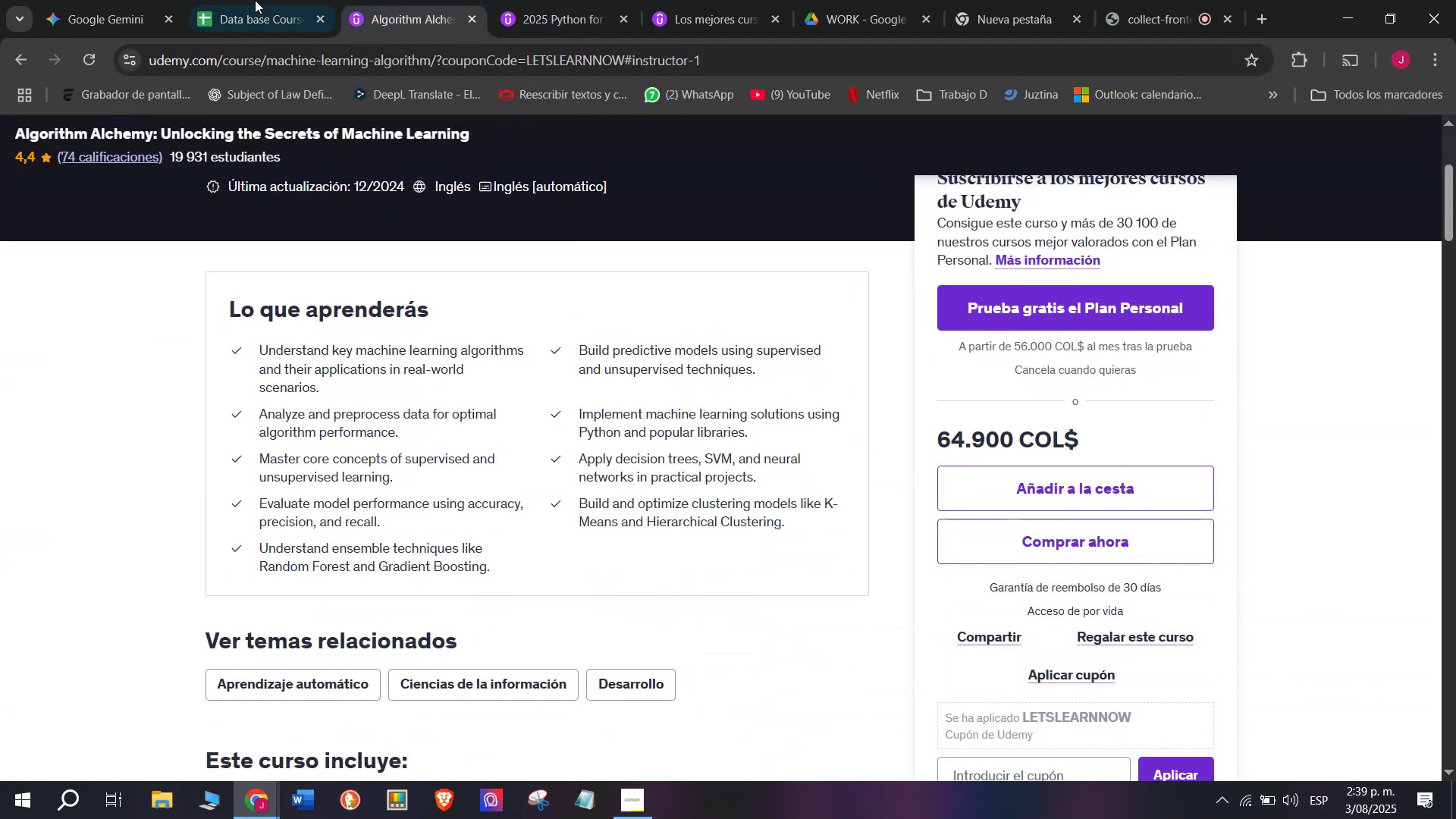 
left_click([225, 0])
 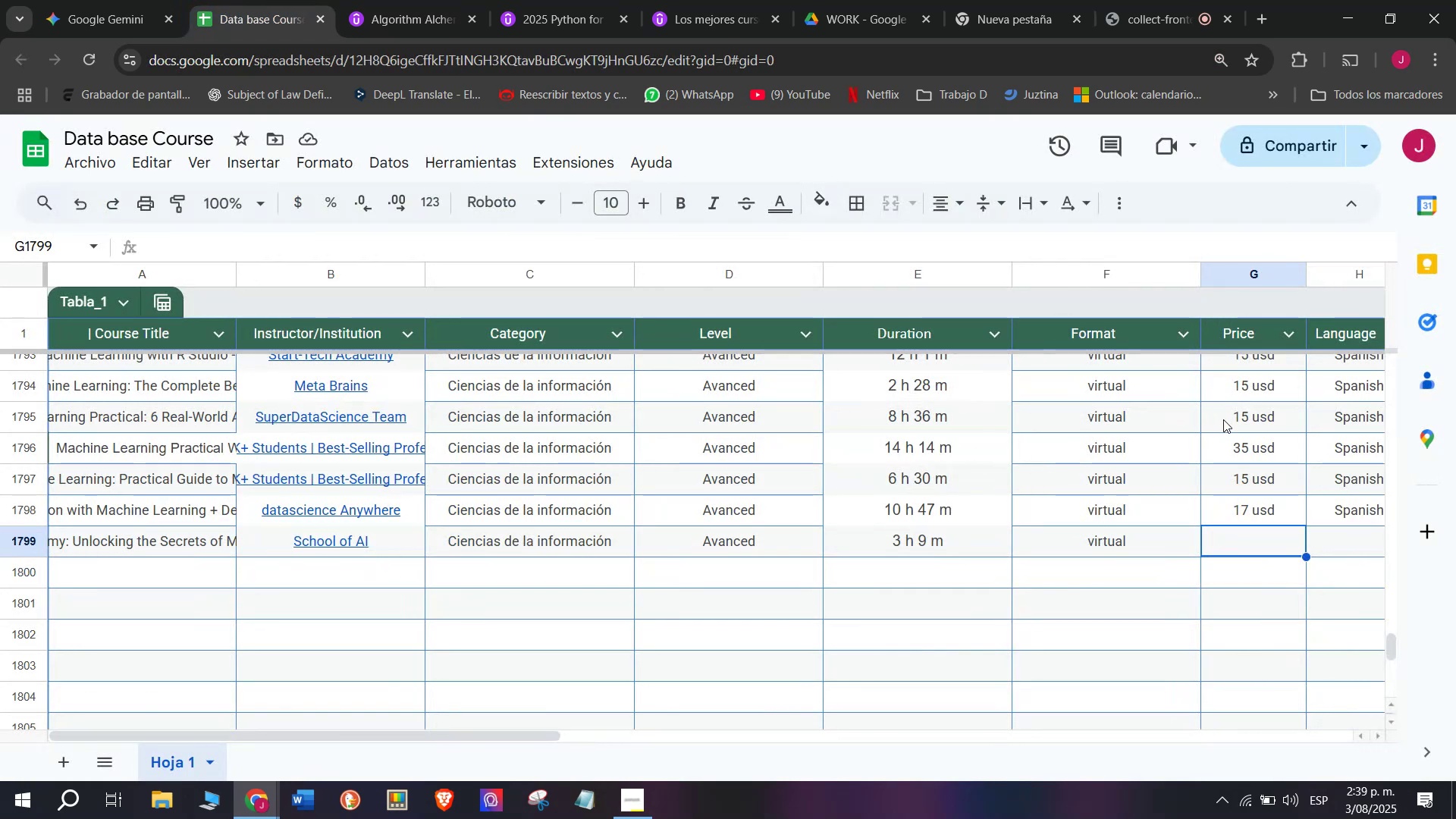 
left_click([1244, 412])
 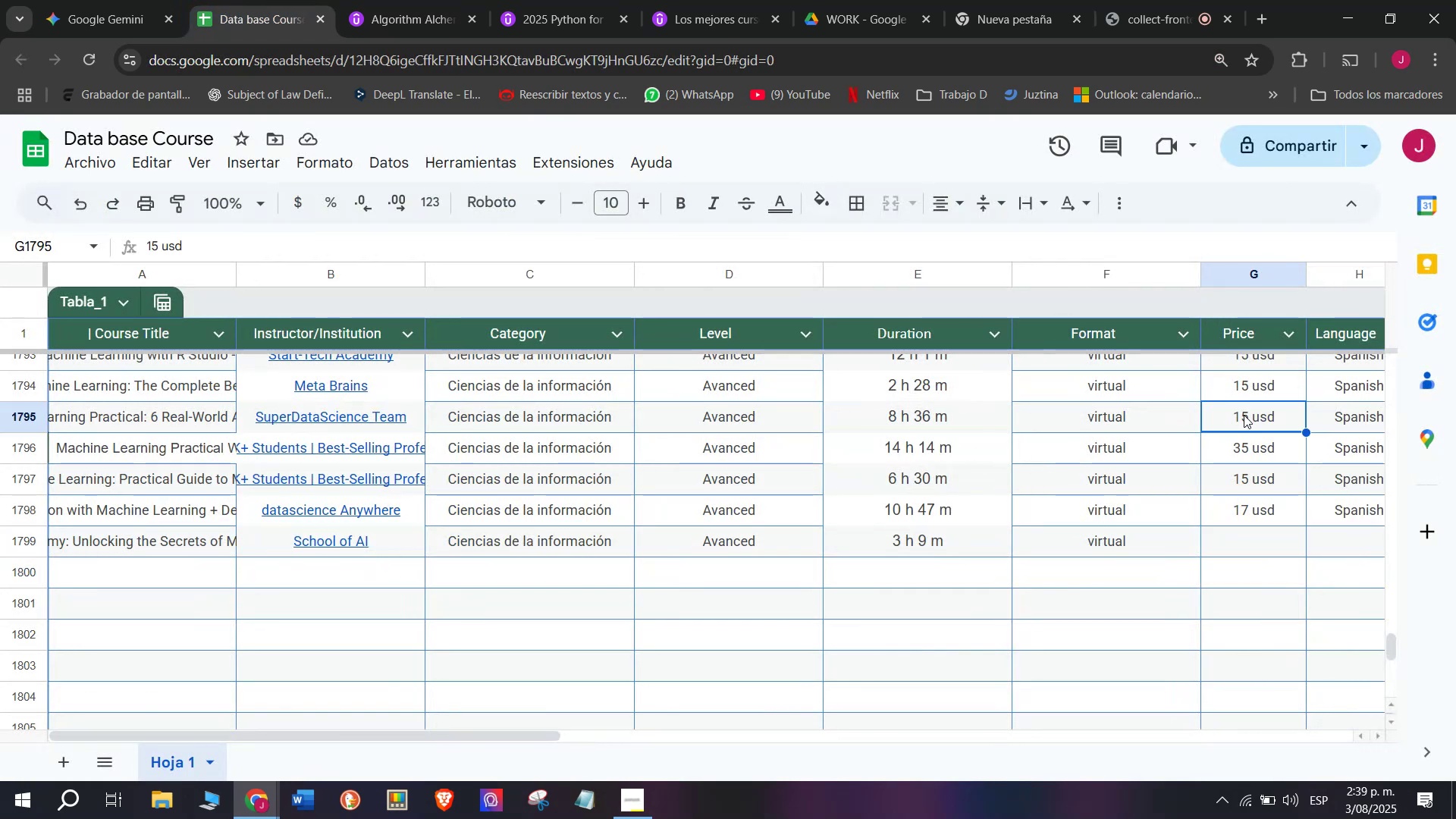 
key(Control+ControlLeft)
 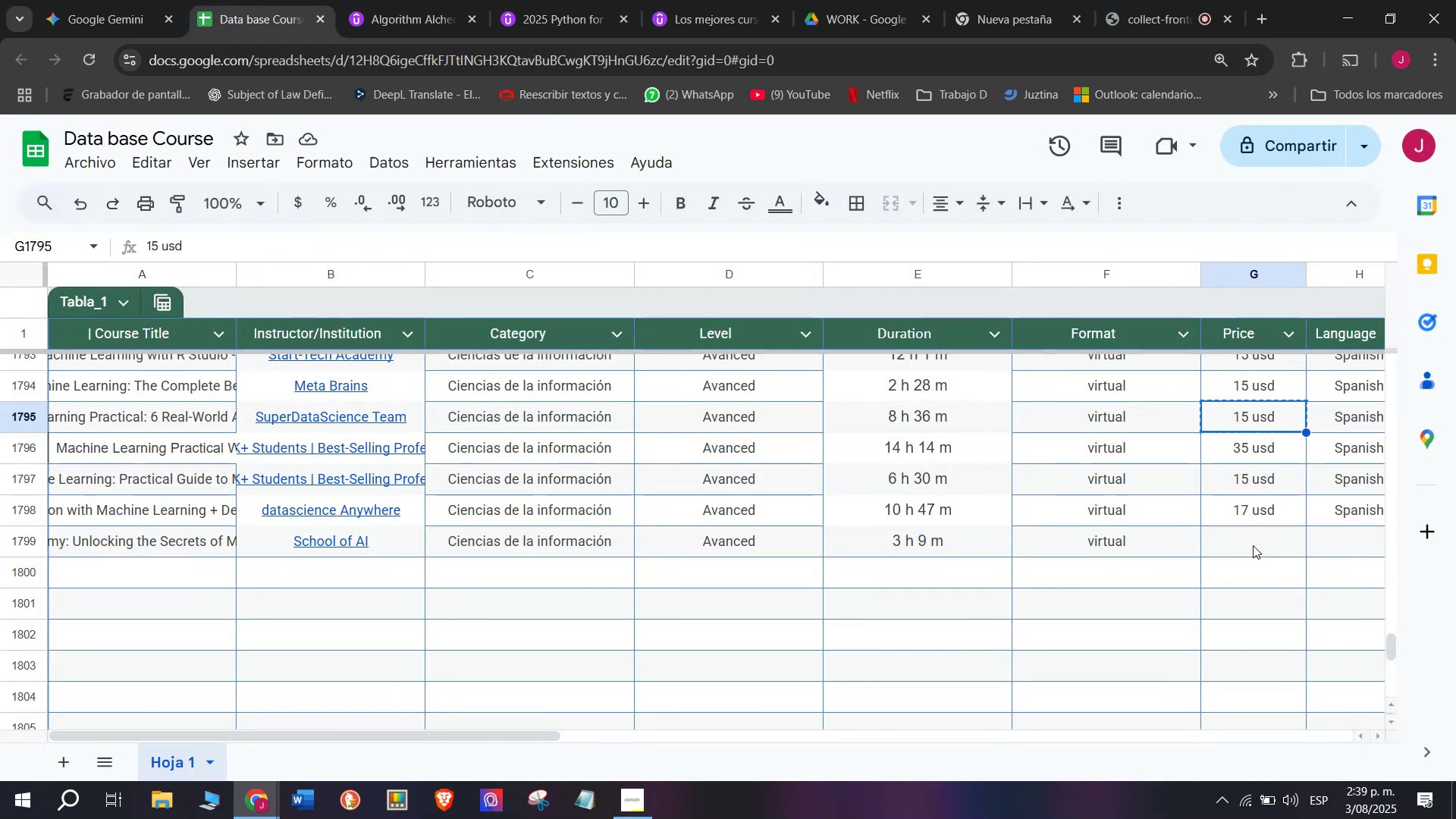 
key(Break)
 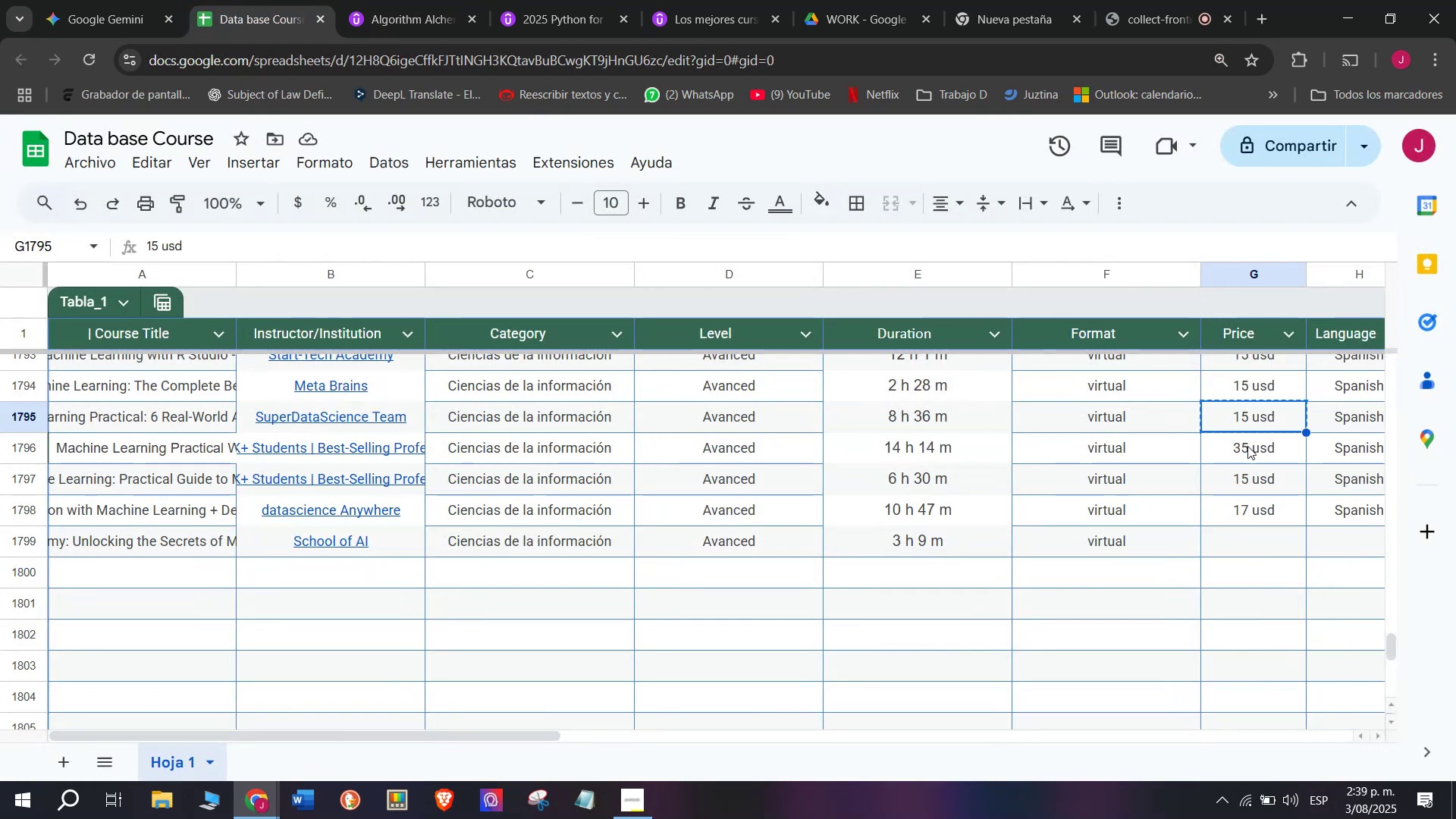 
key(Control+C)
 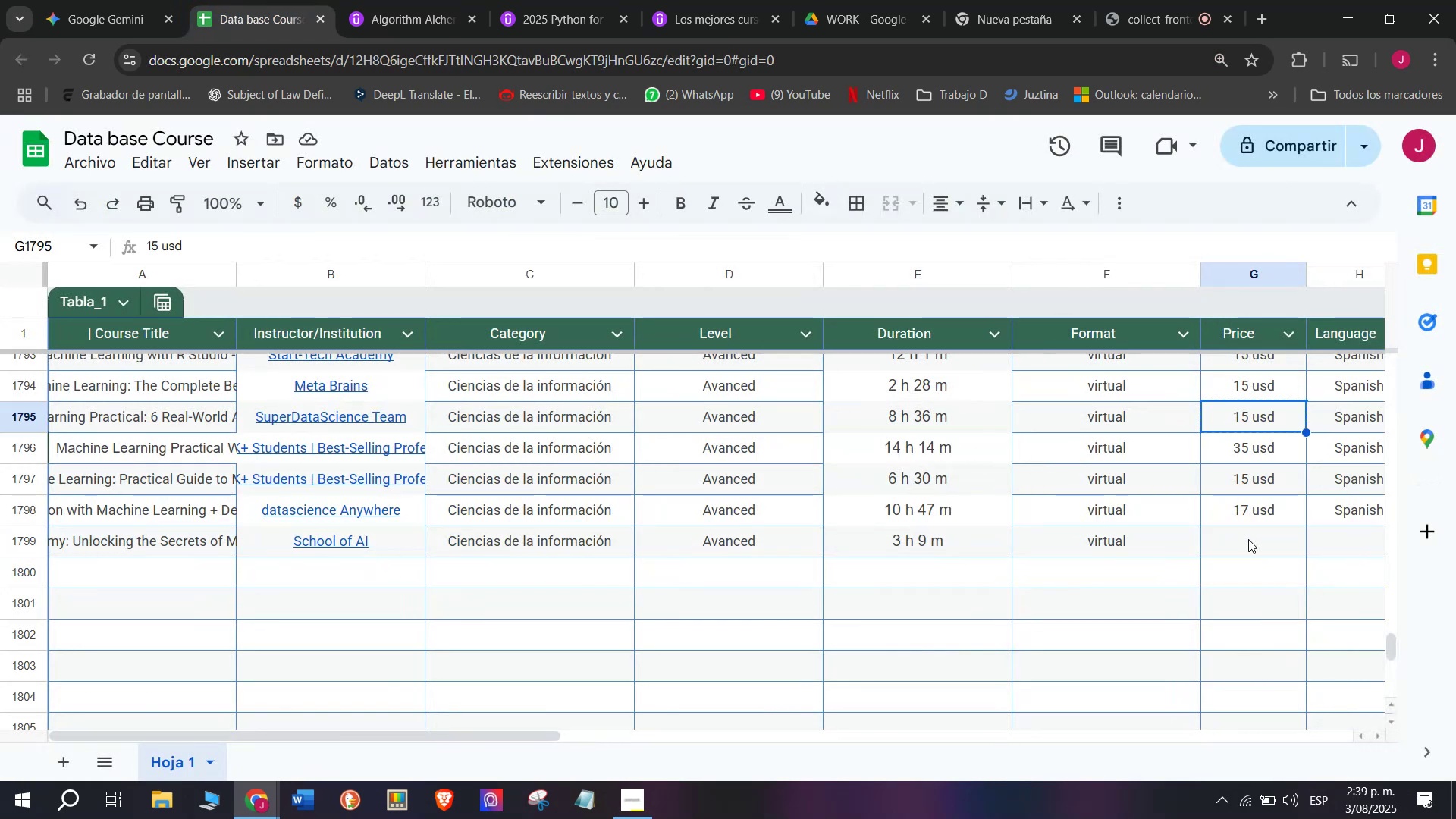 
left_click([1253, 545])
 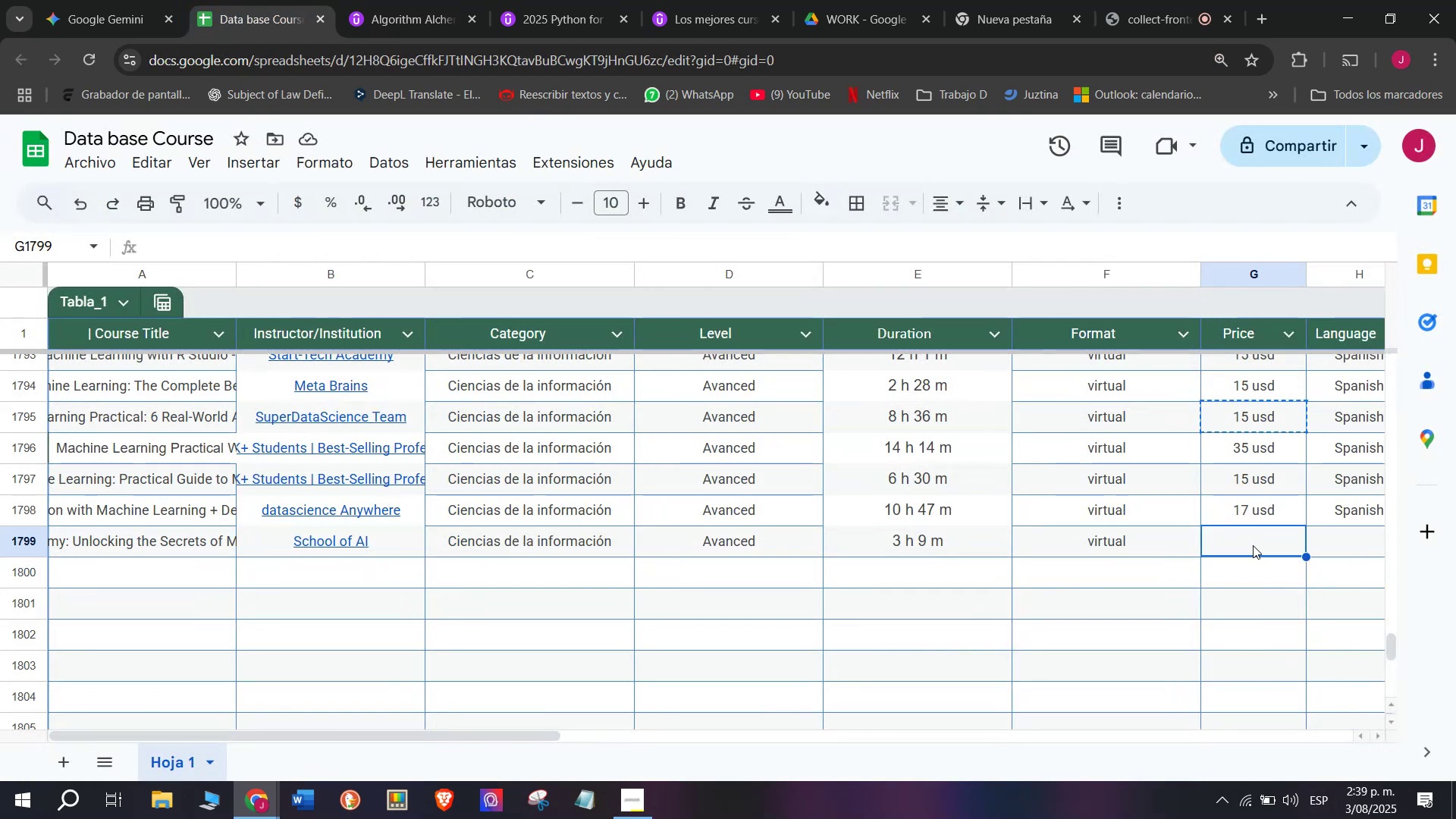 
key(Z)
 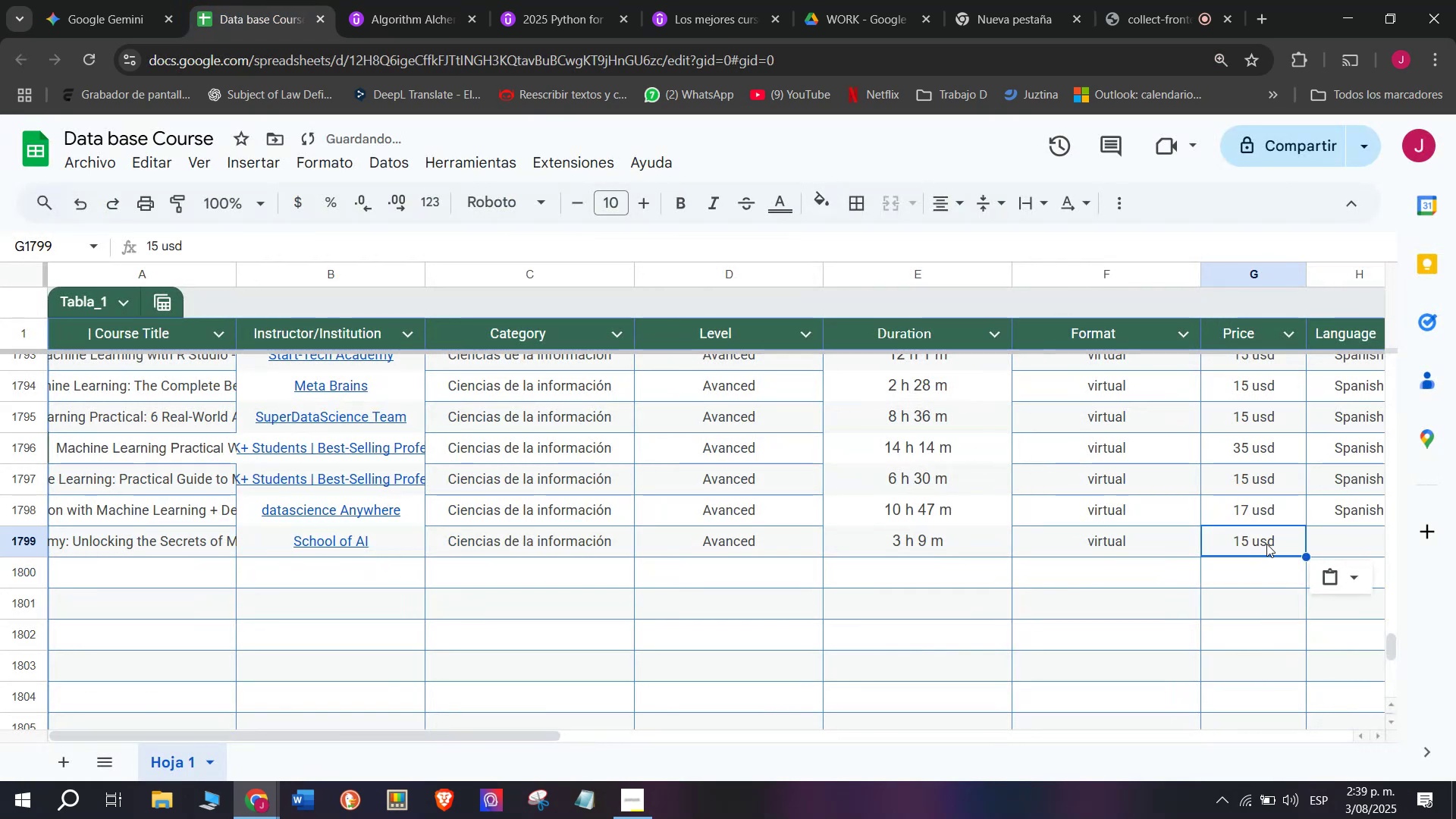 
key(Control+ControlLeft)
 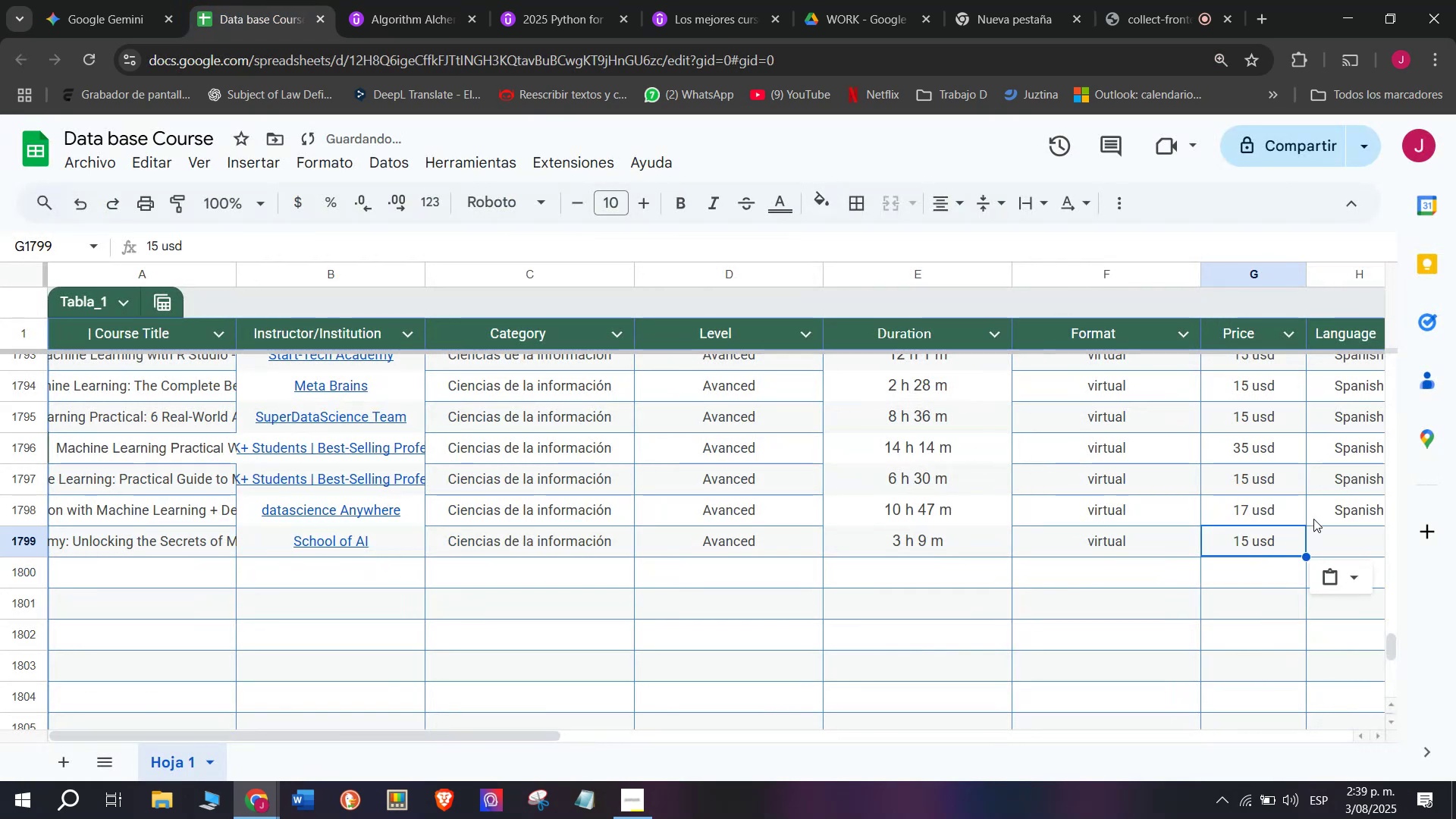 
key(Control+V)
 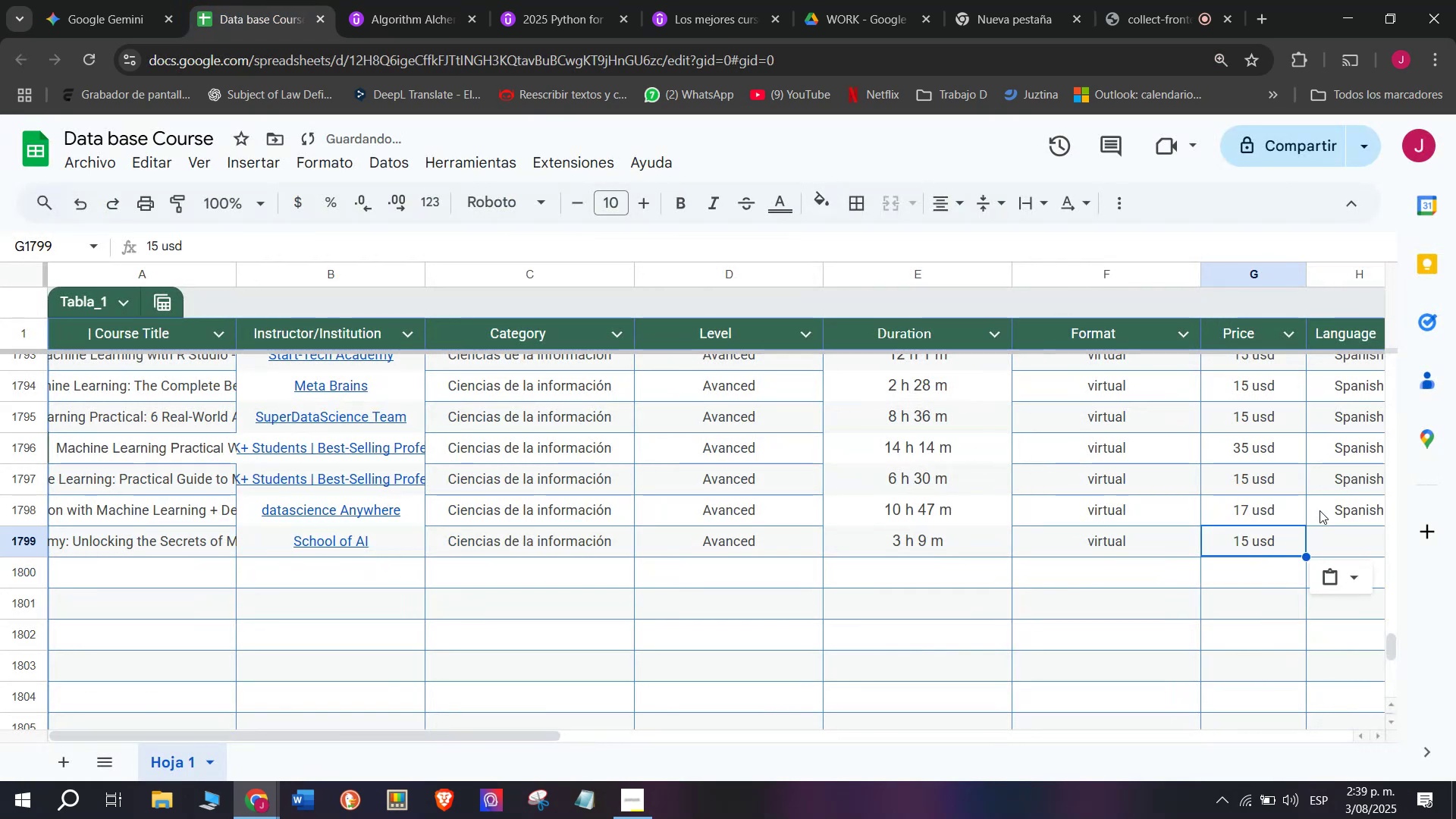 
left_click([1321, 510])
 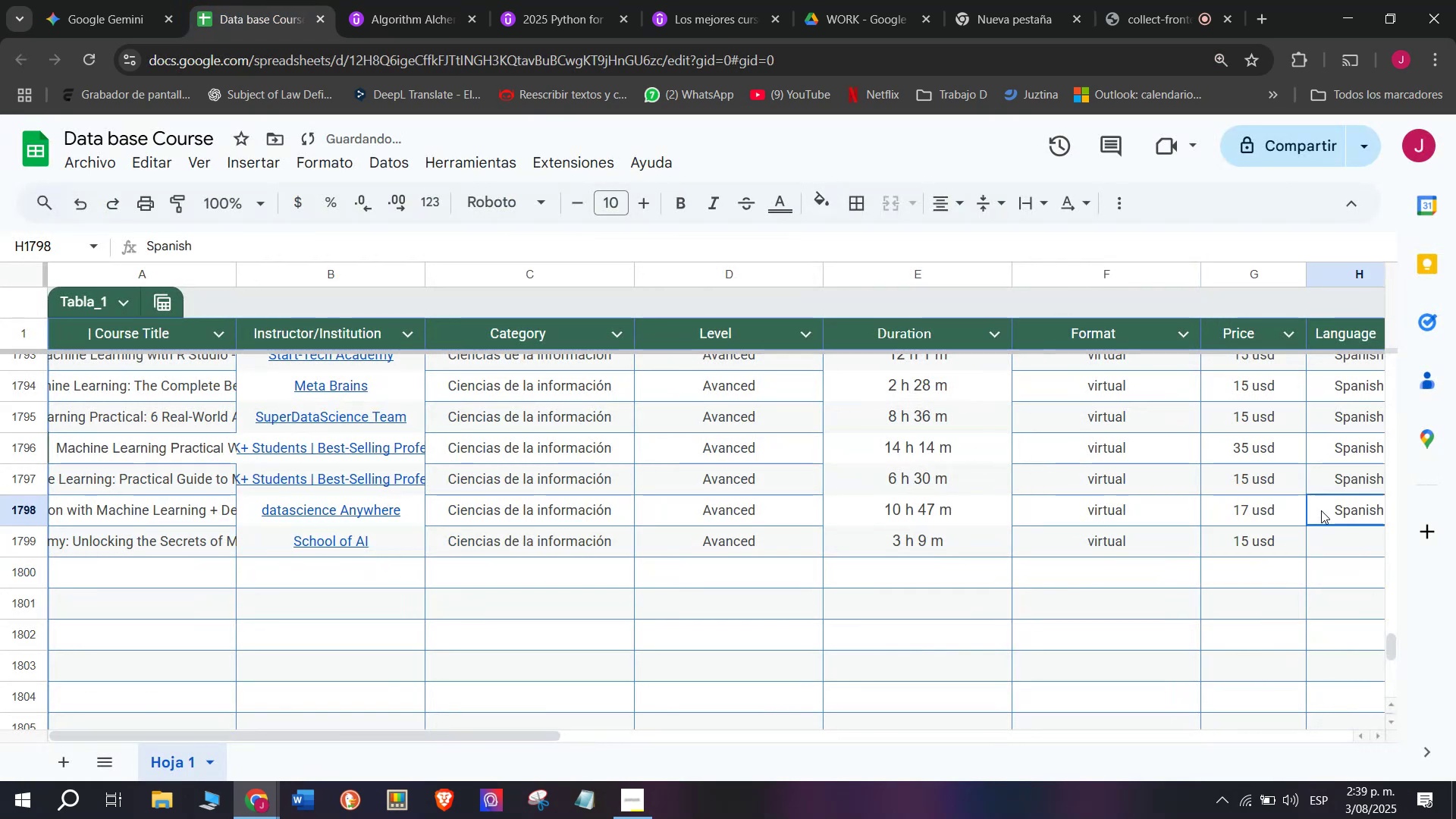 
key(Break)
 